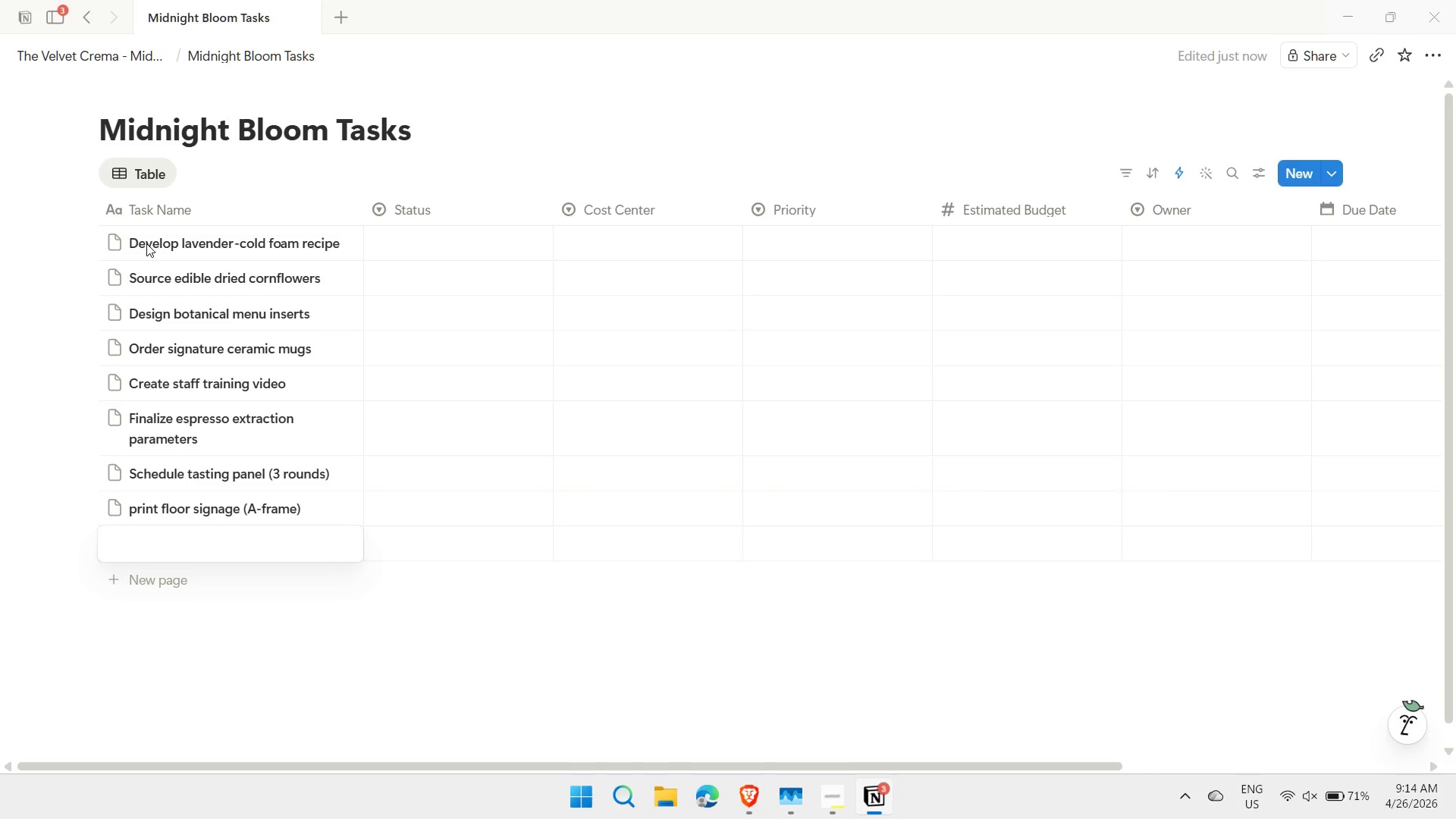 
key(ArrowUp)
 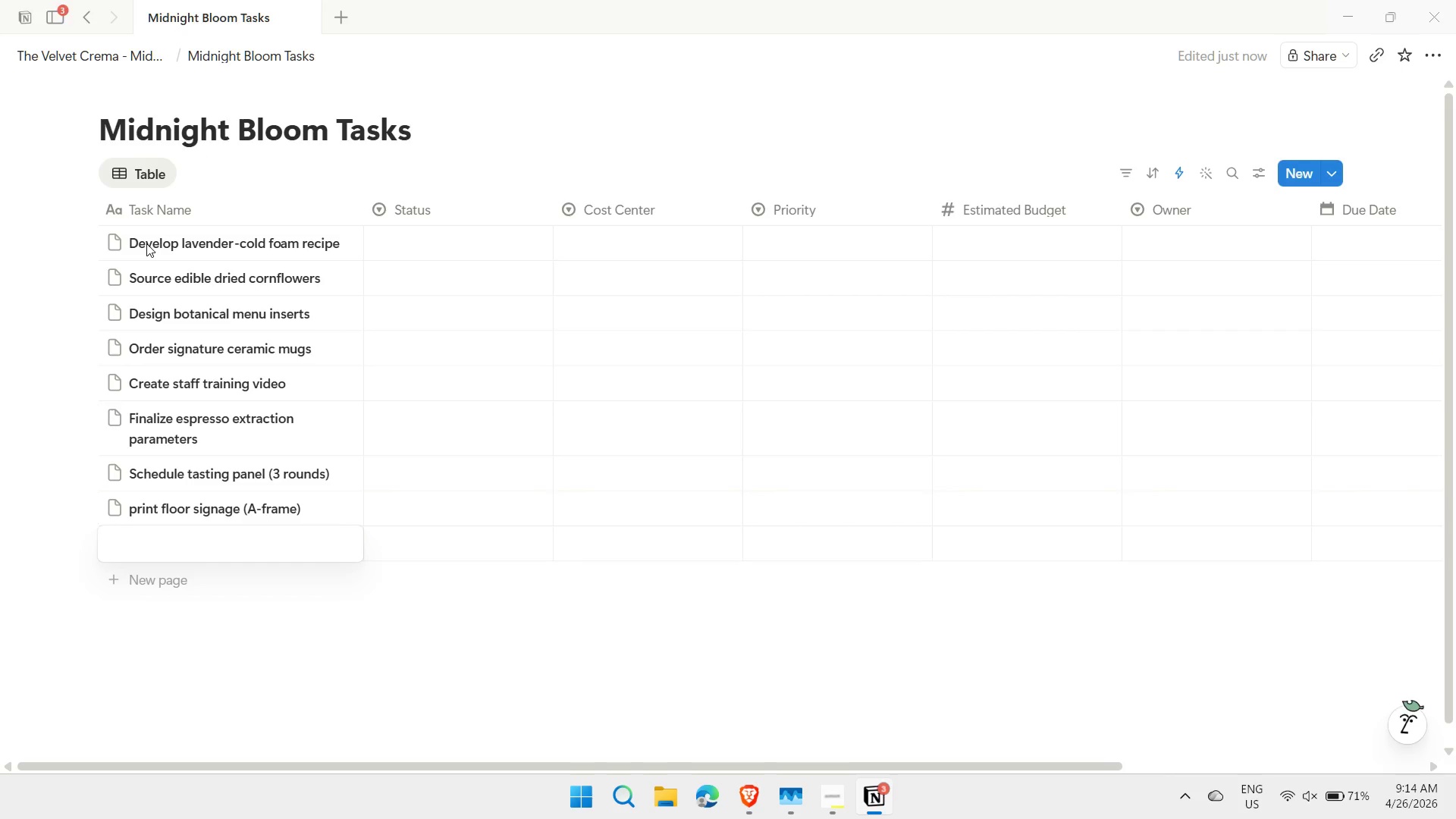 
type(Update POS system with new SKUs)
 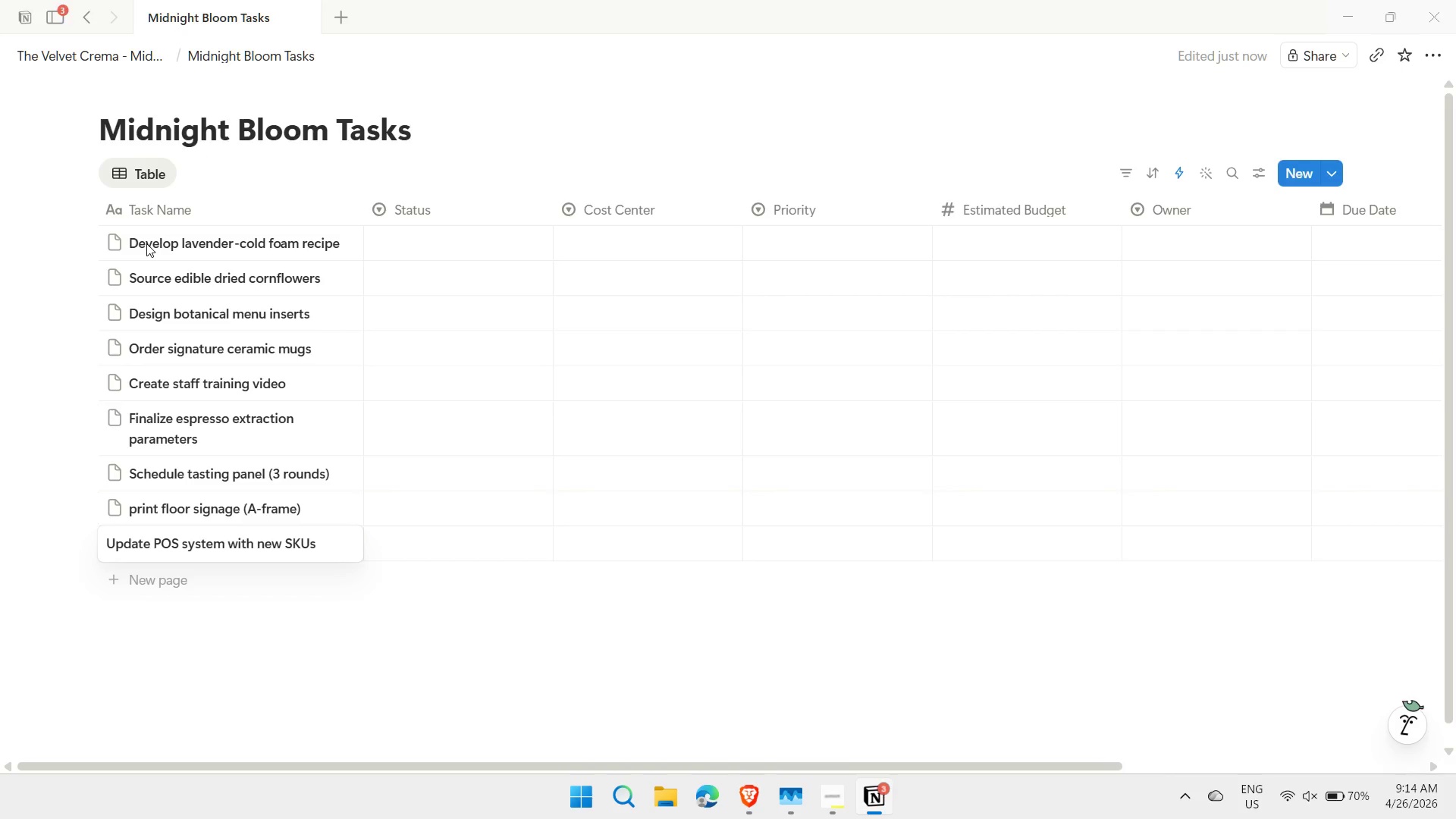 
key(Enter)
 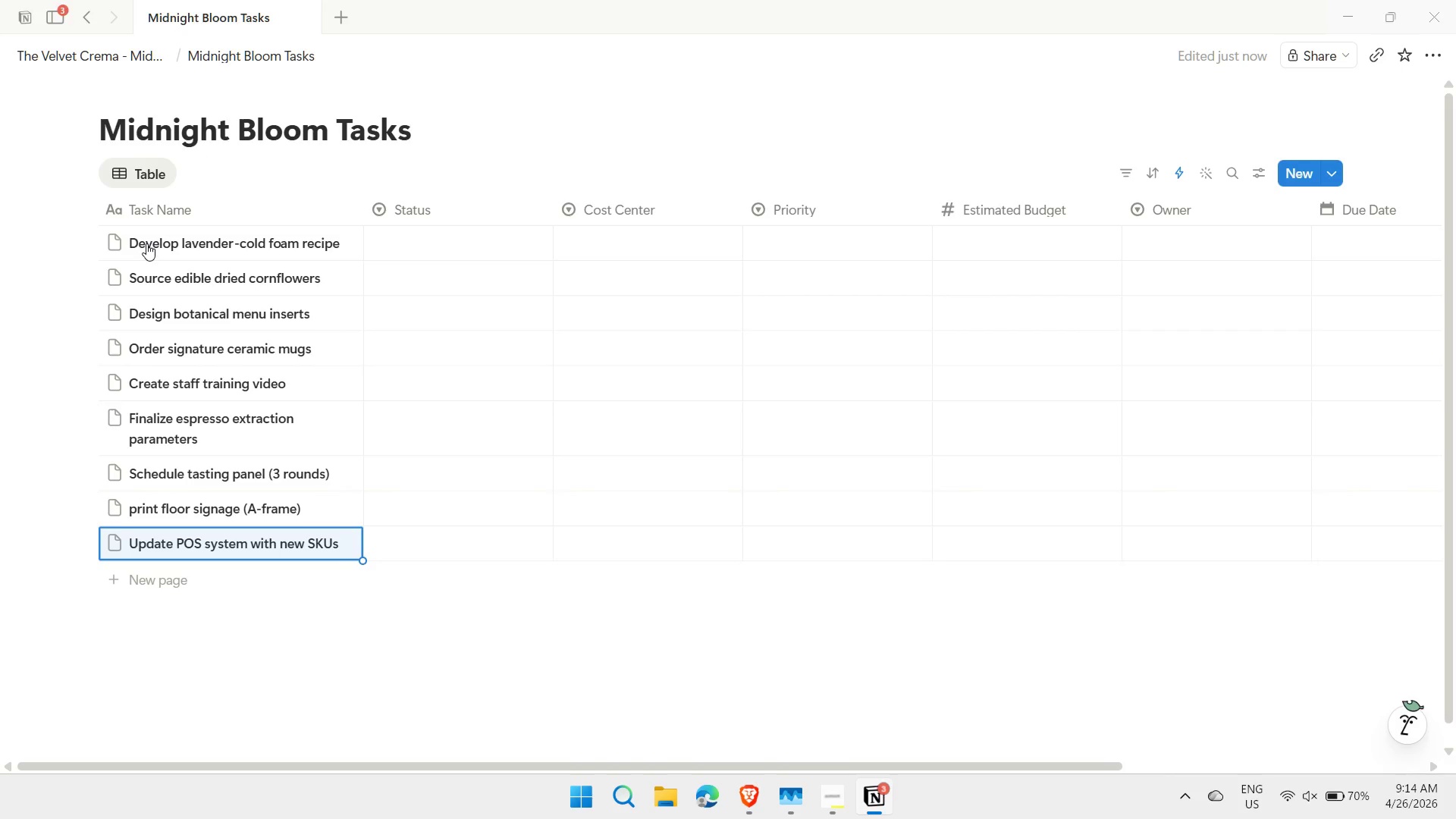 
key(ArrowUp)
 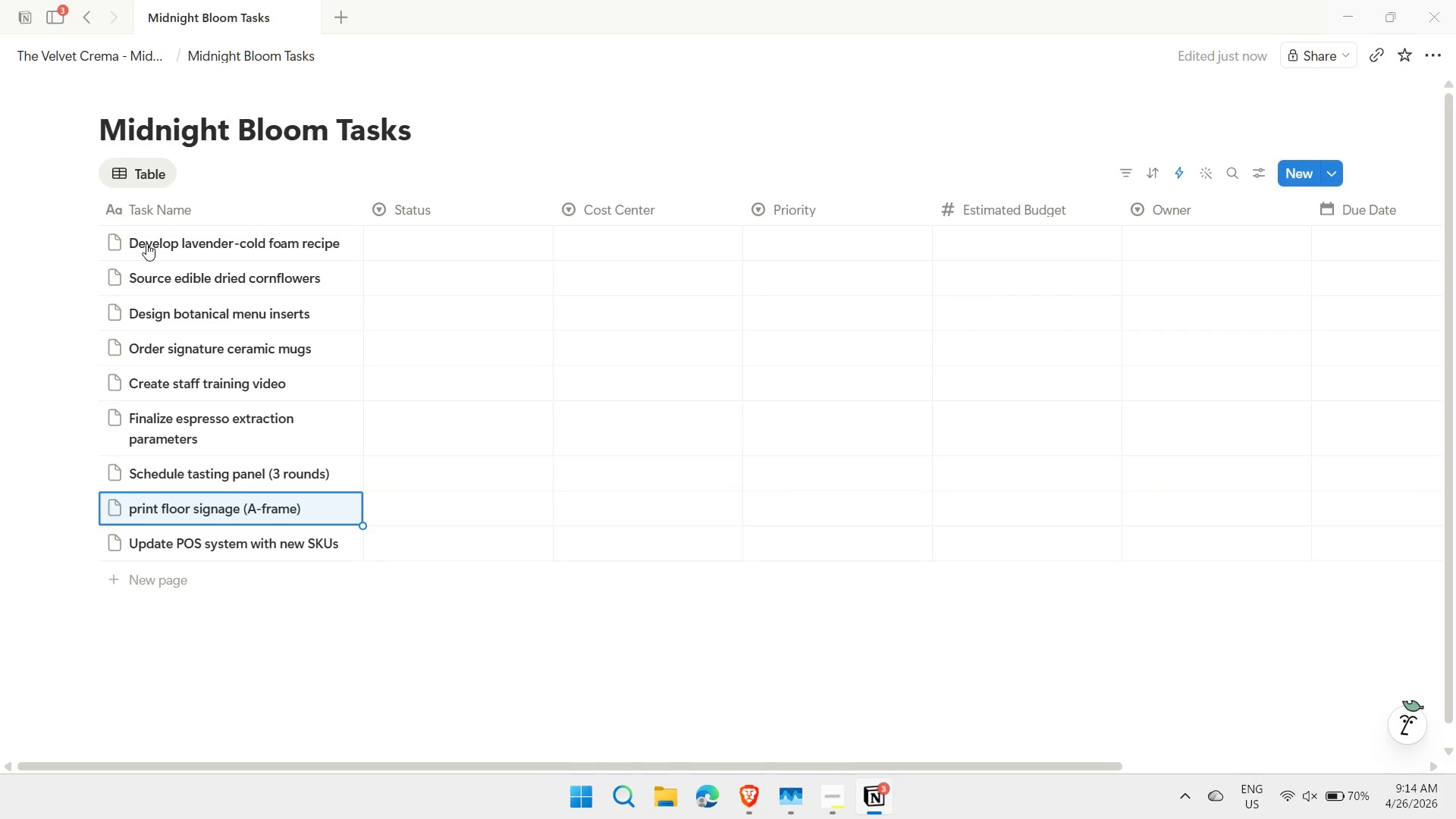 
key(Enter)
 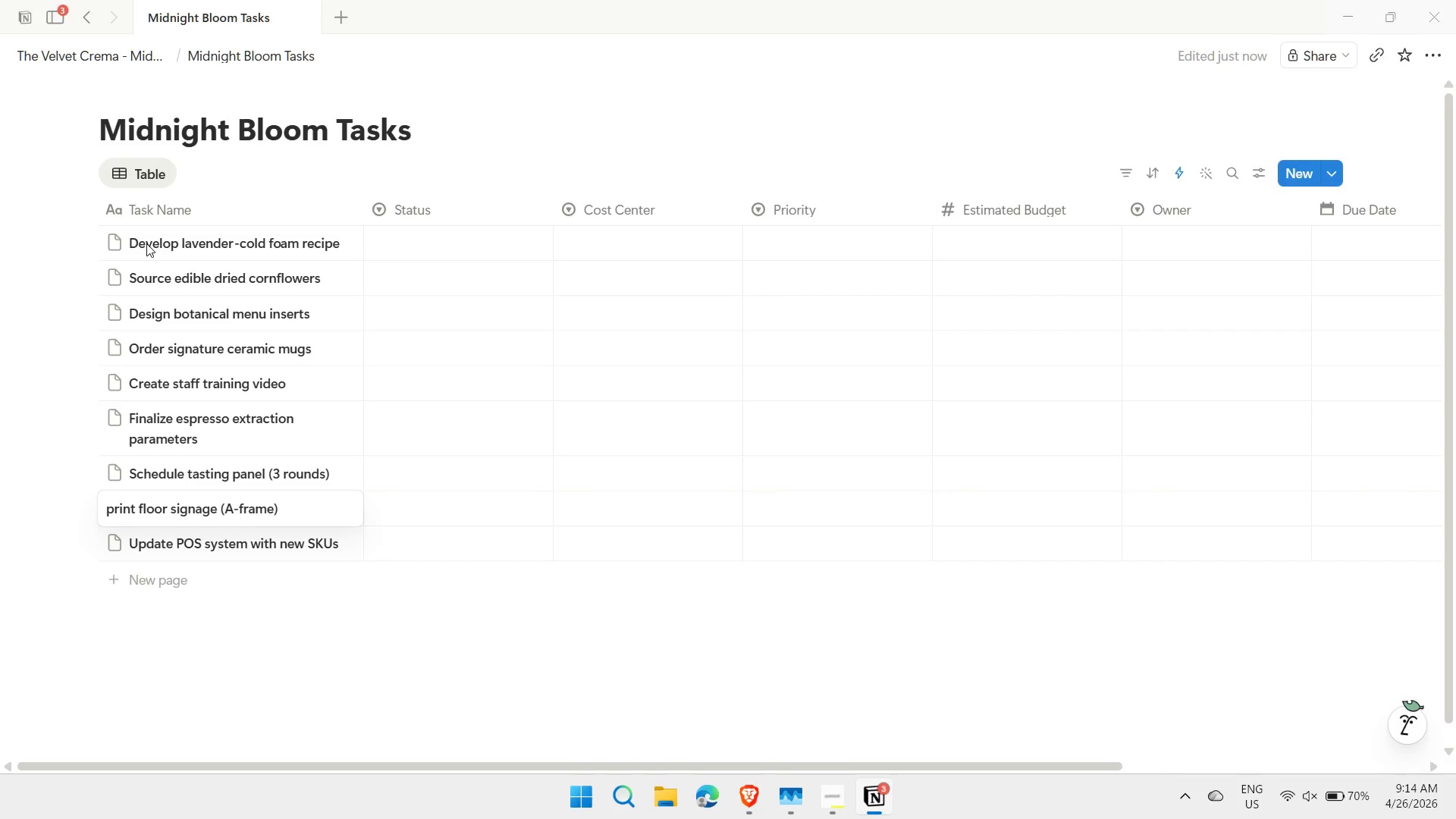 
key(Home)
 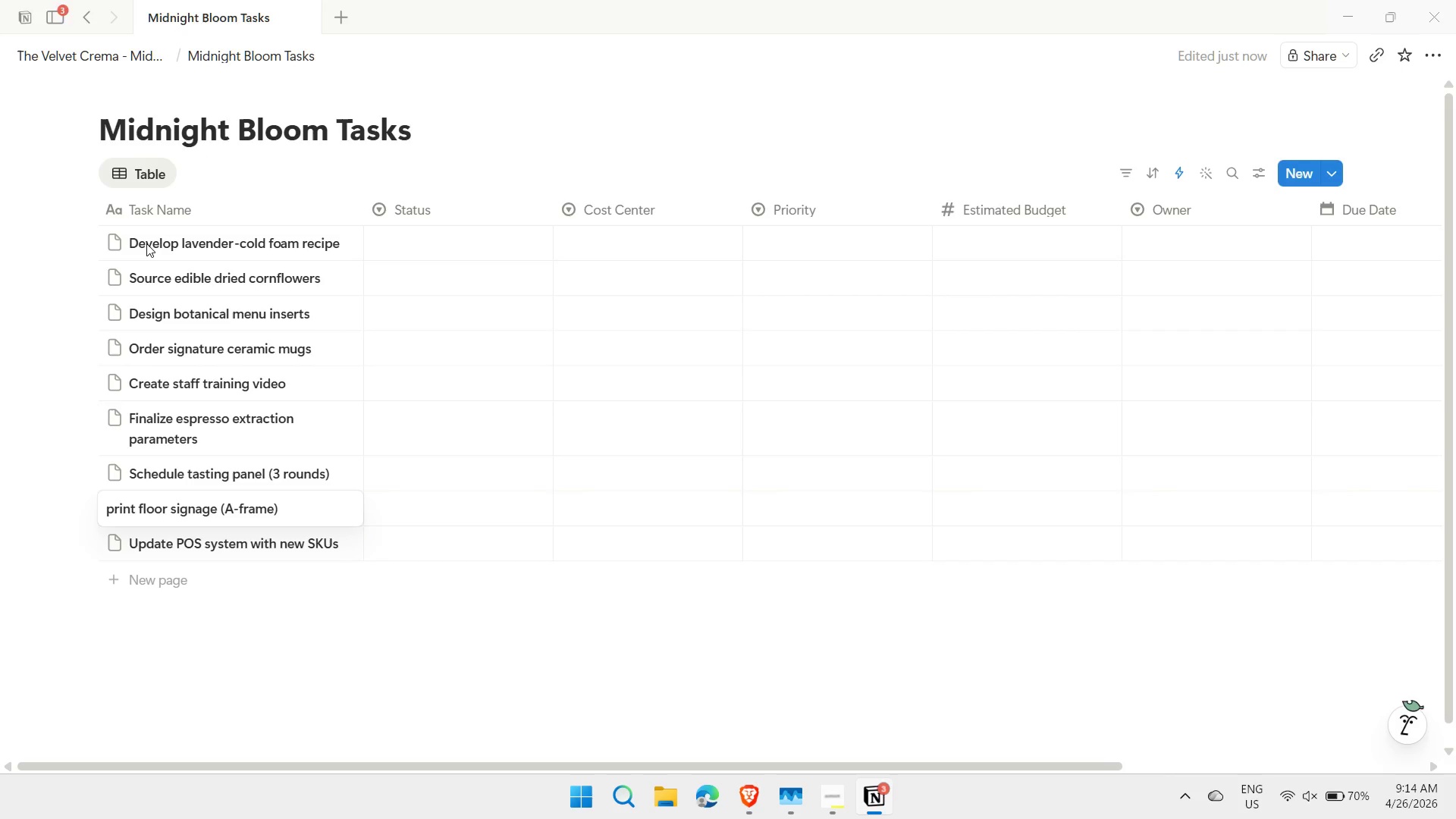 
key(Delete)
 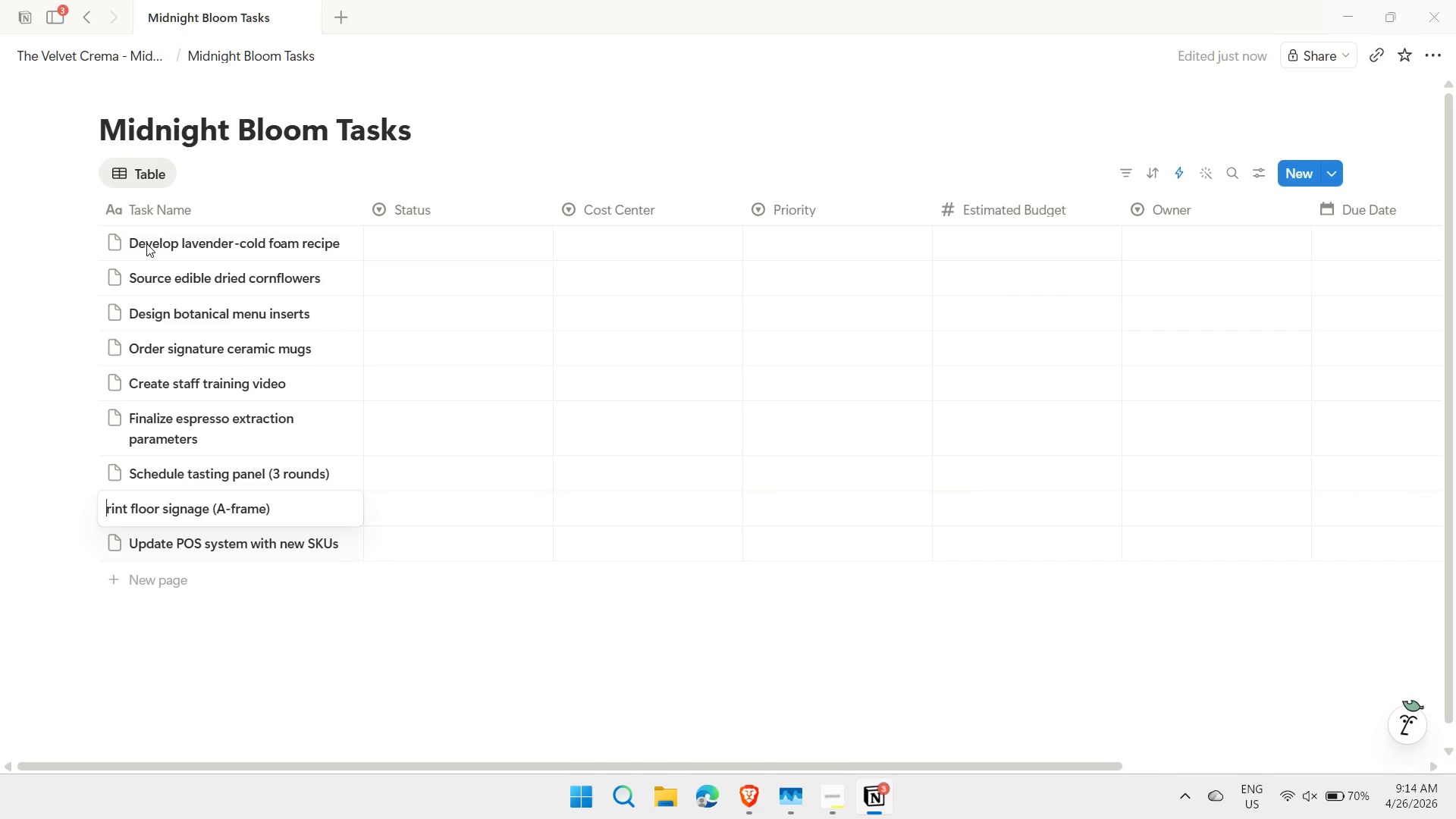 
key(Shift+ShiftLeft)
 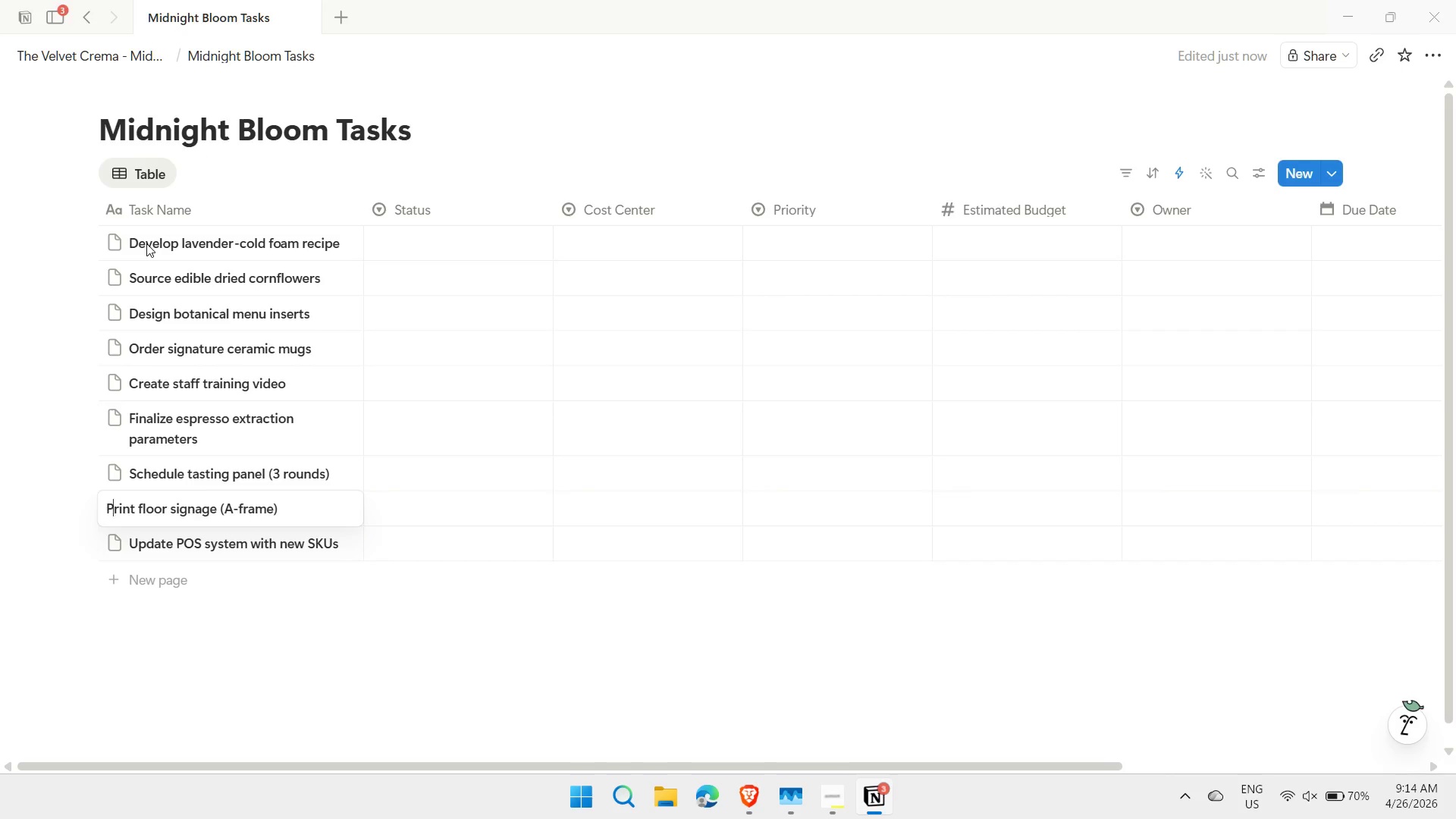 
key(Shift+P)
 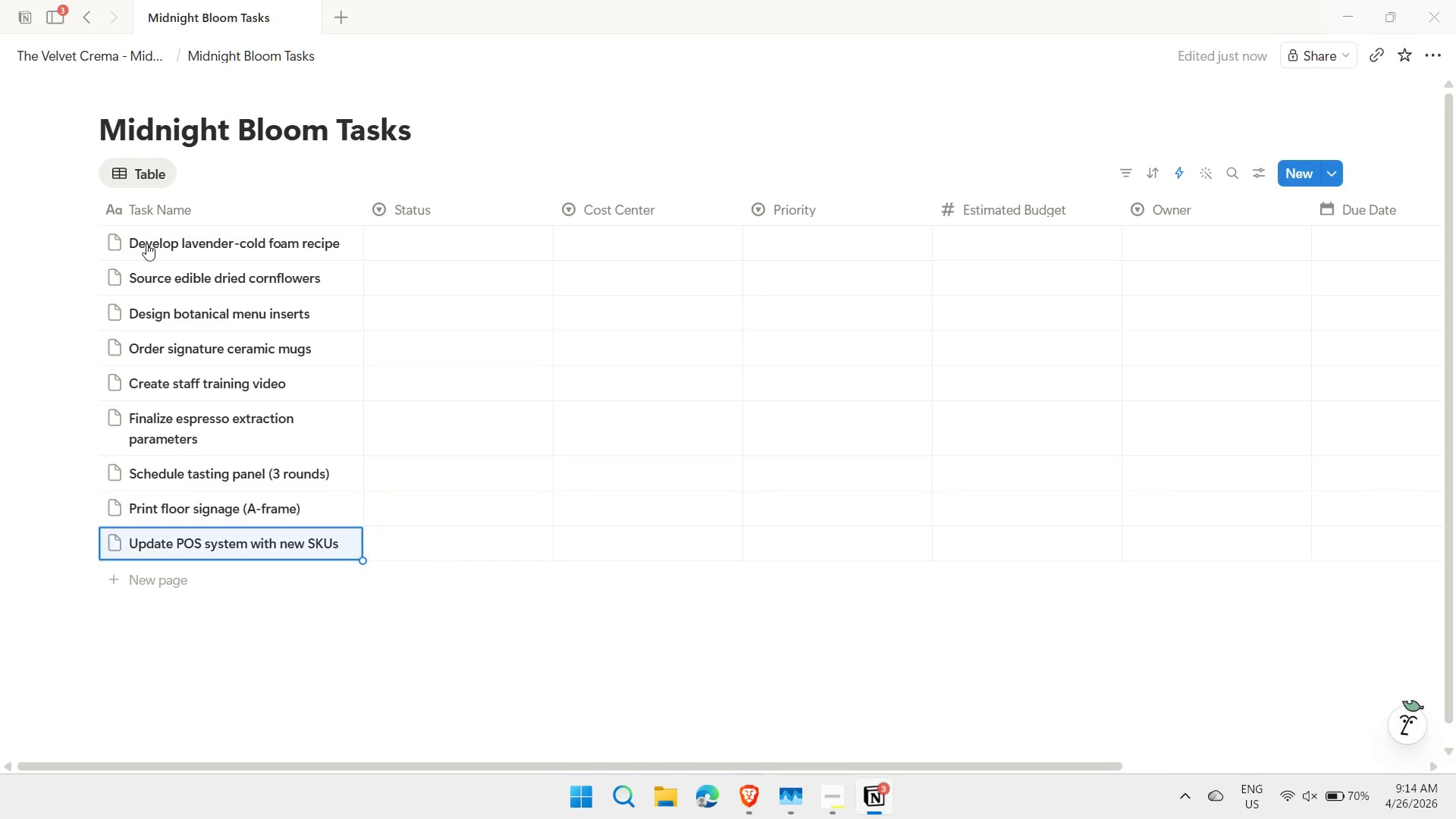 
key(Enter)
 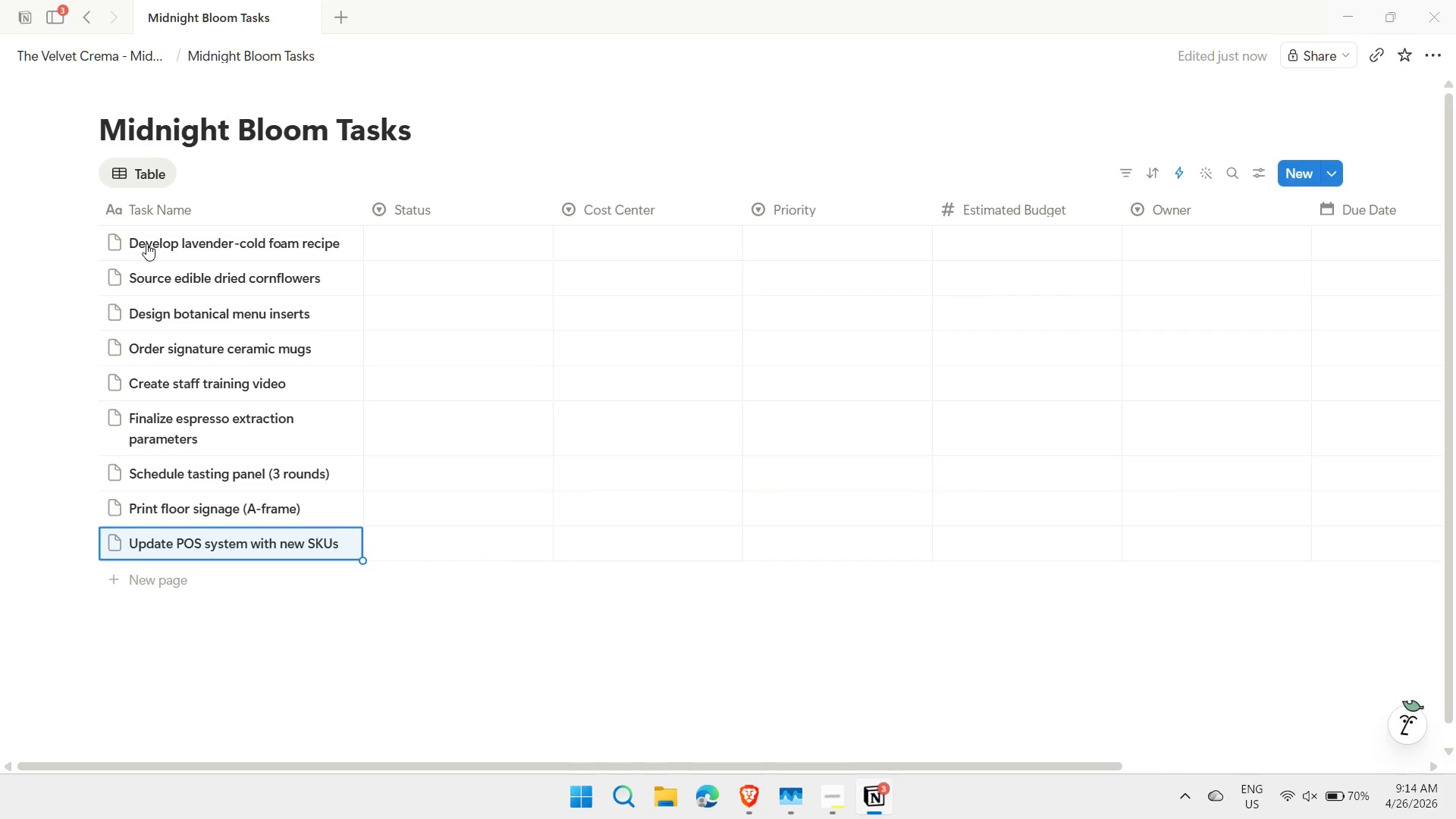 
key(Shift+ShiftLeft)
 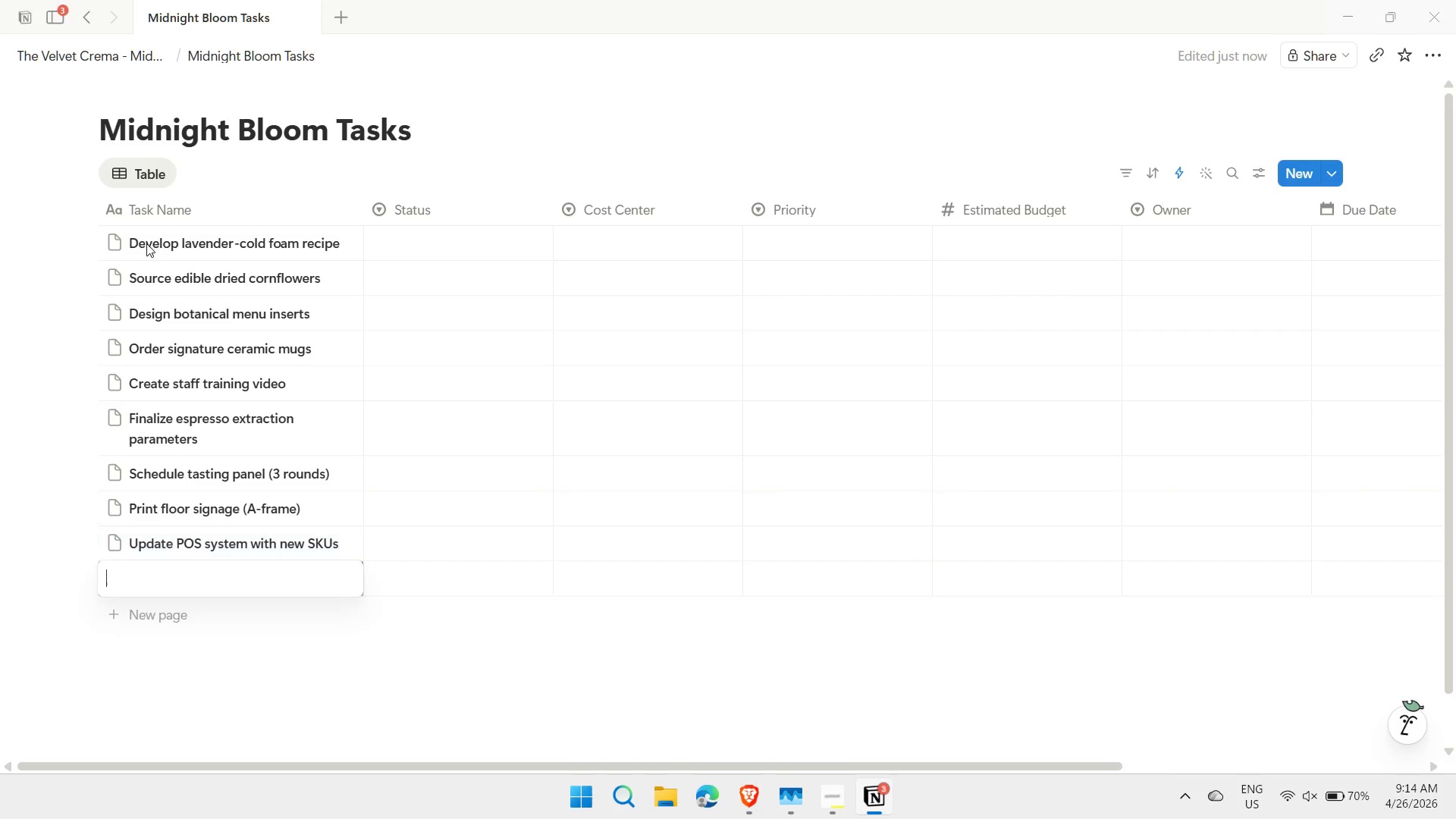 
key(Shift+Enter)
 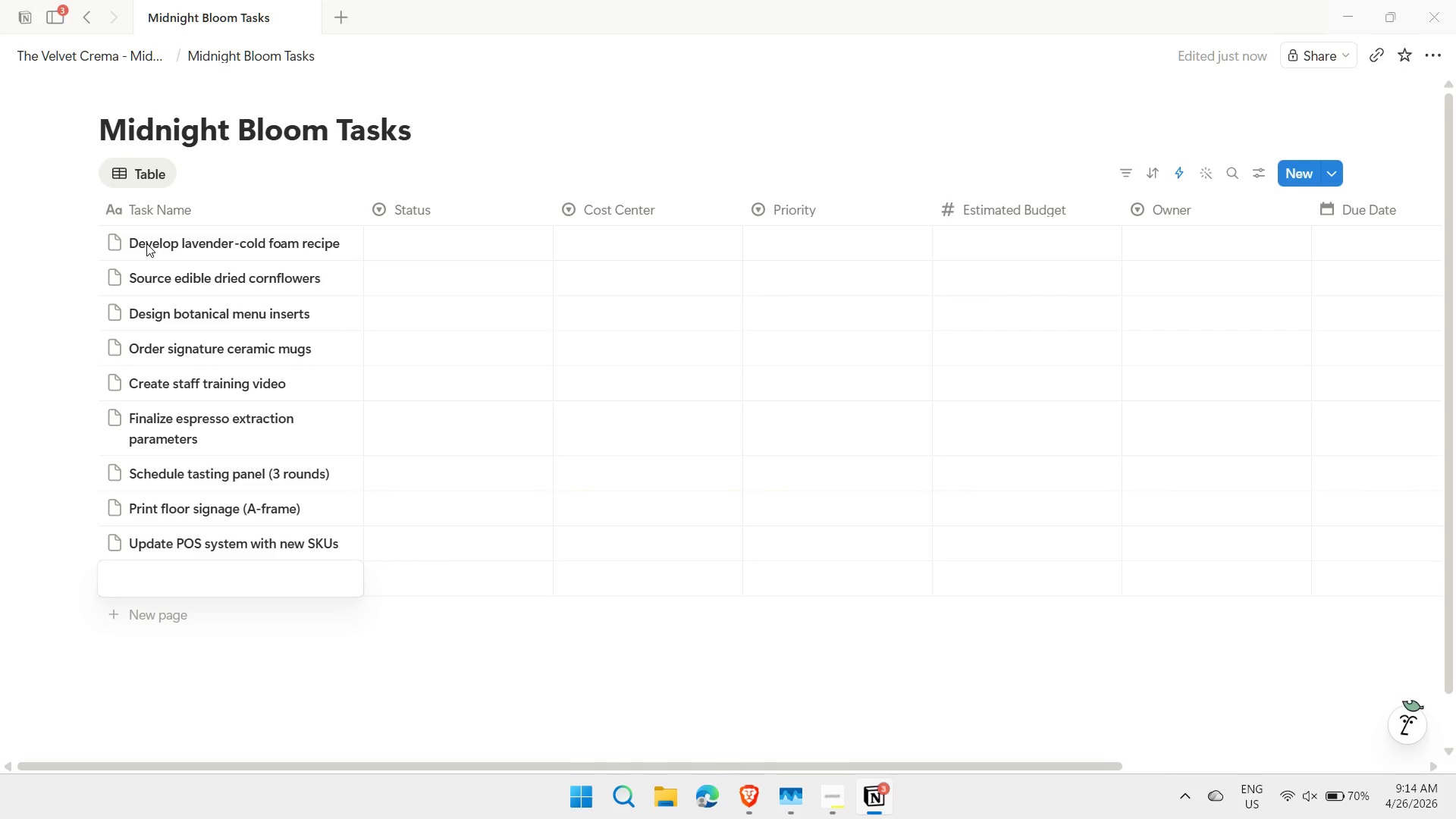 
type(Launch social mdia teaser)
 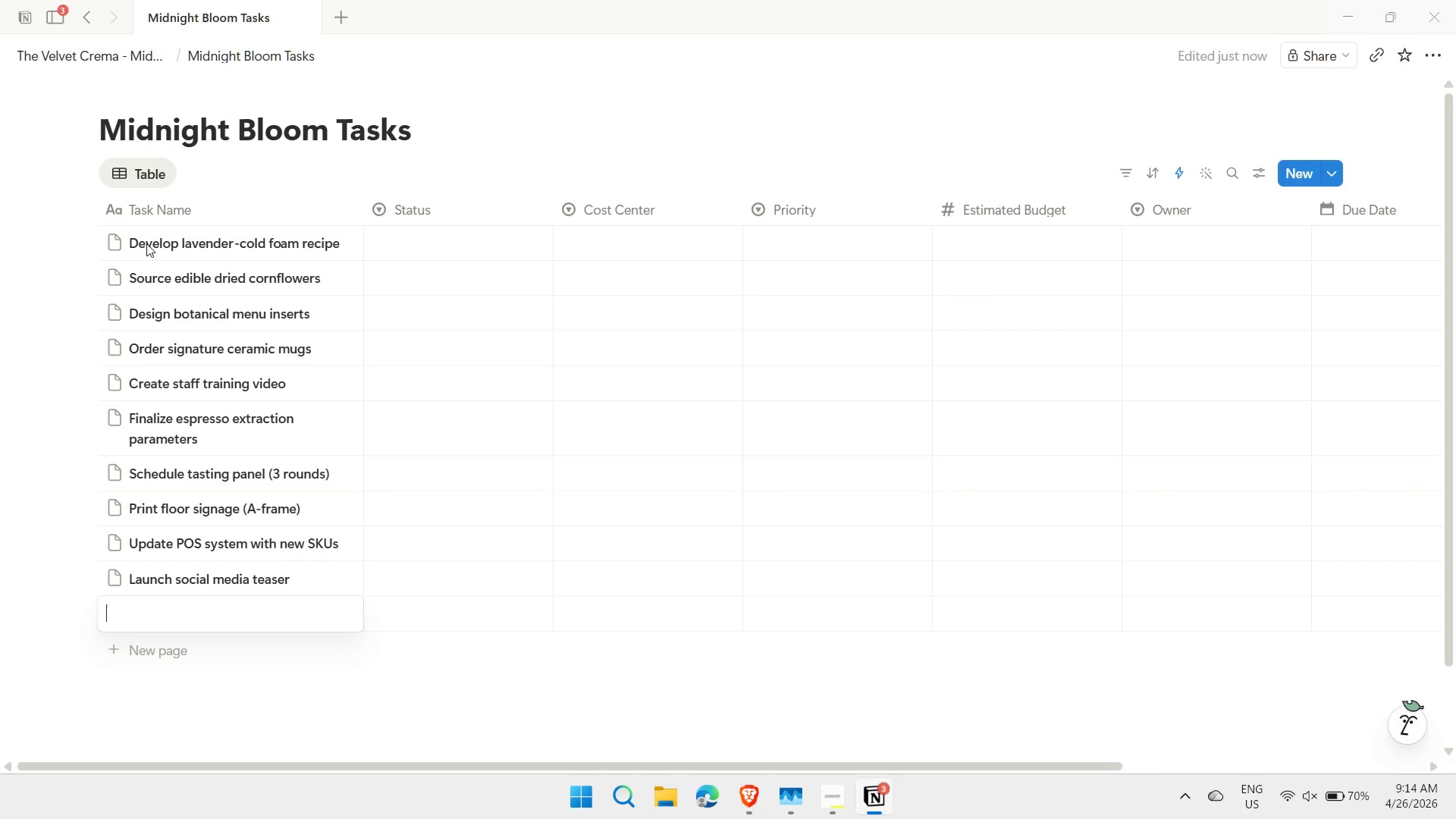 
key(Shift+Enter)
 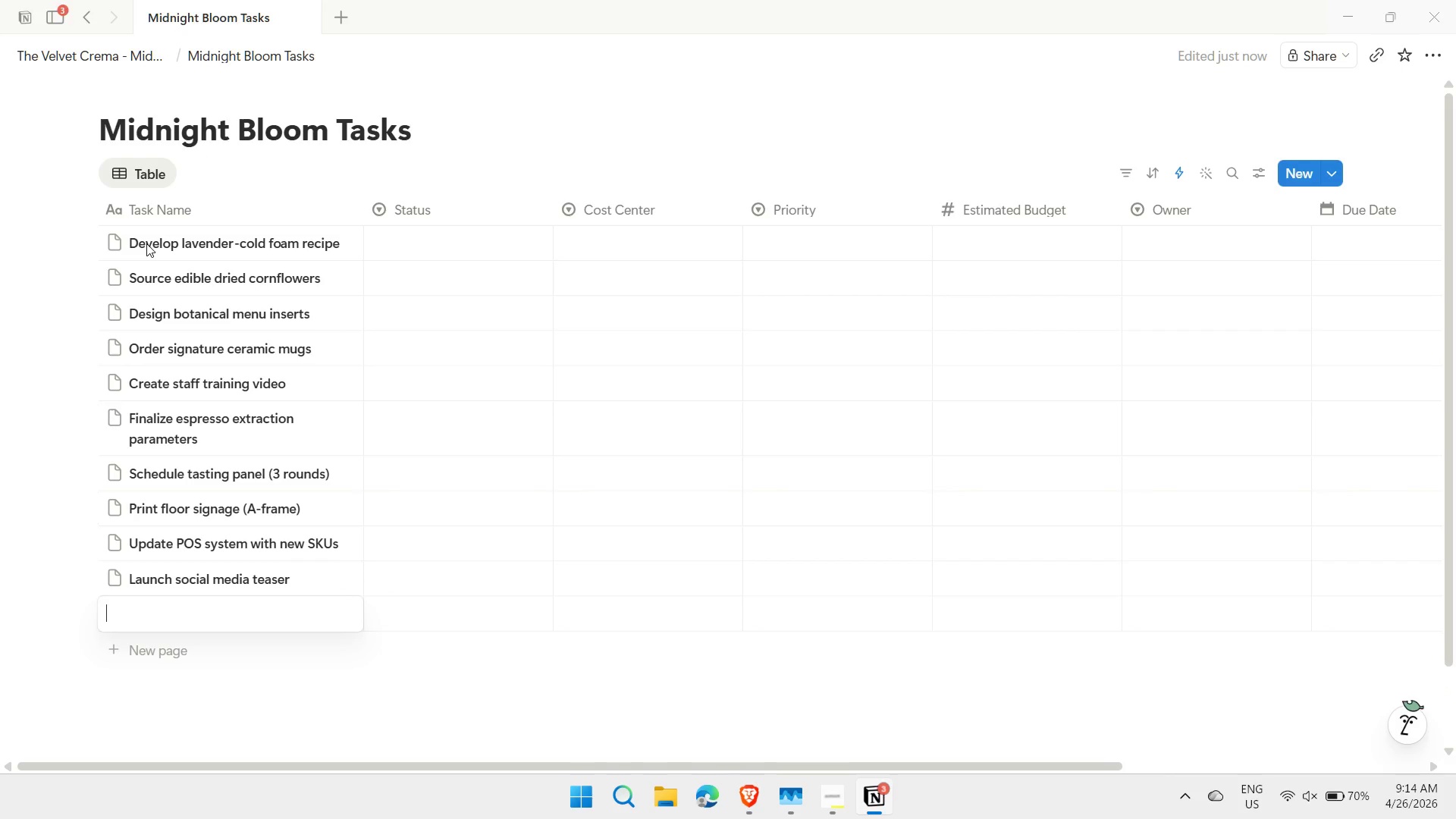 
type(Source organic butterfly pea flower)
 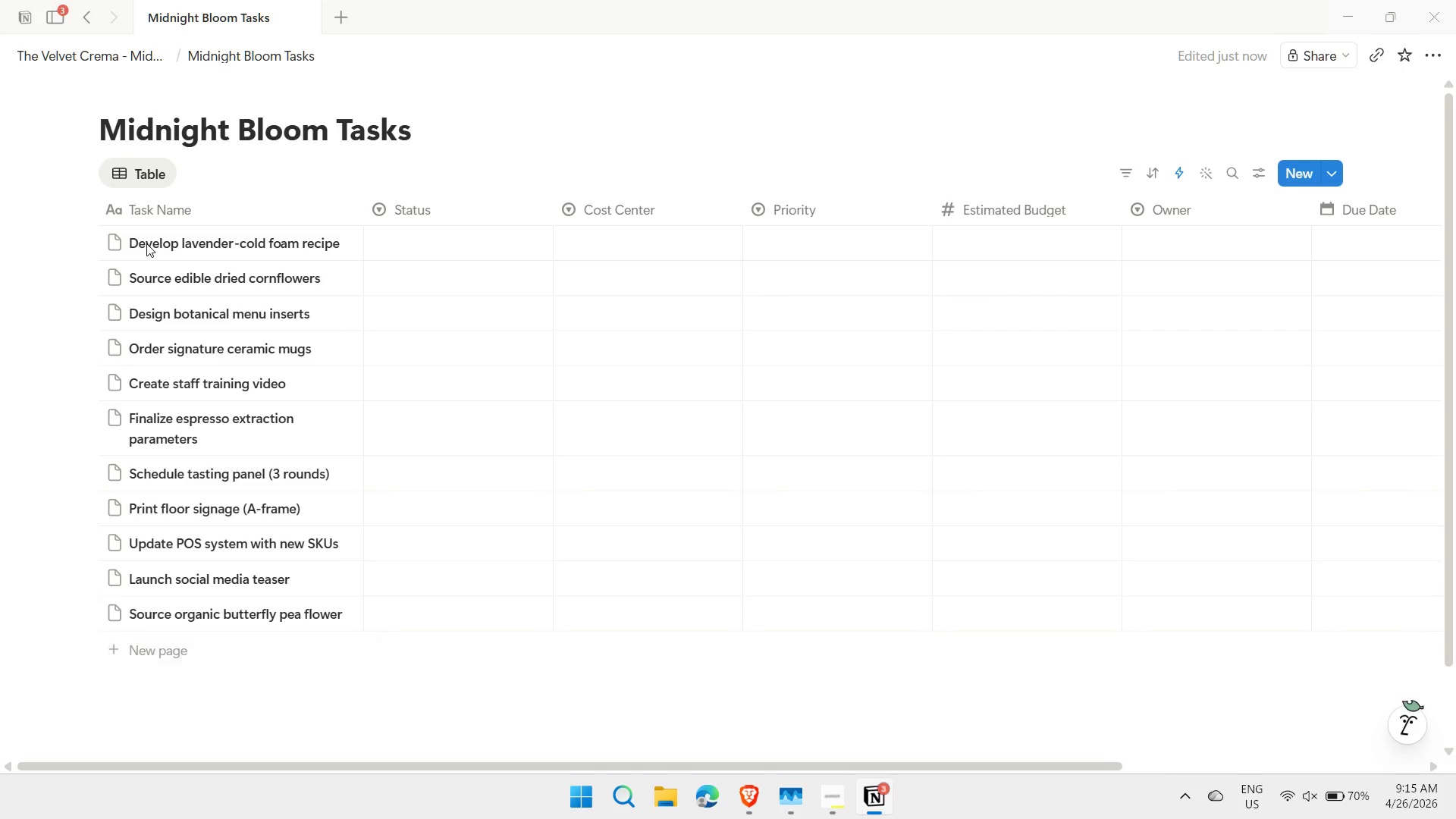 
key(Shift+Enter)
 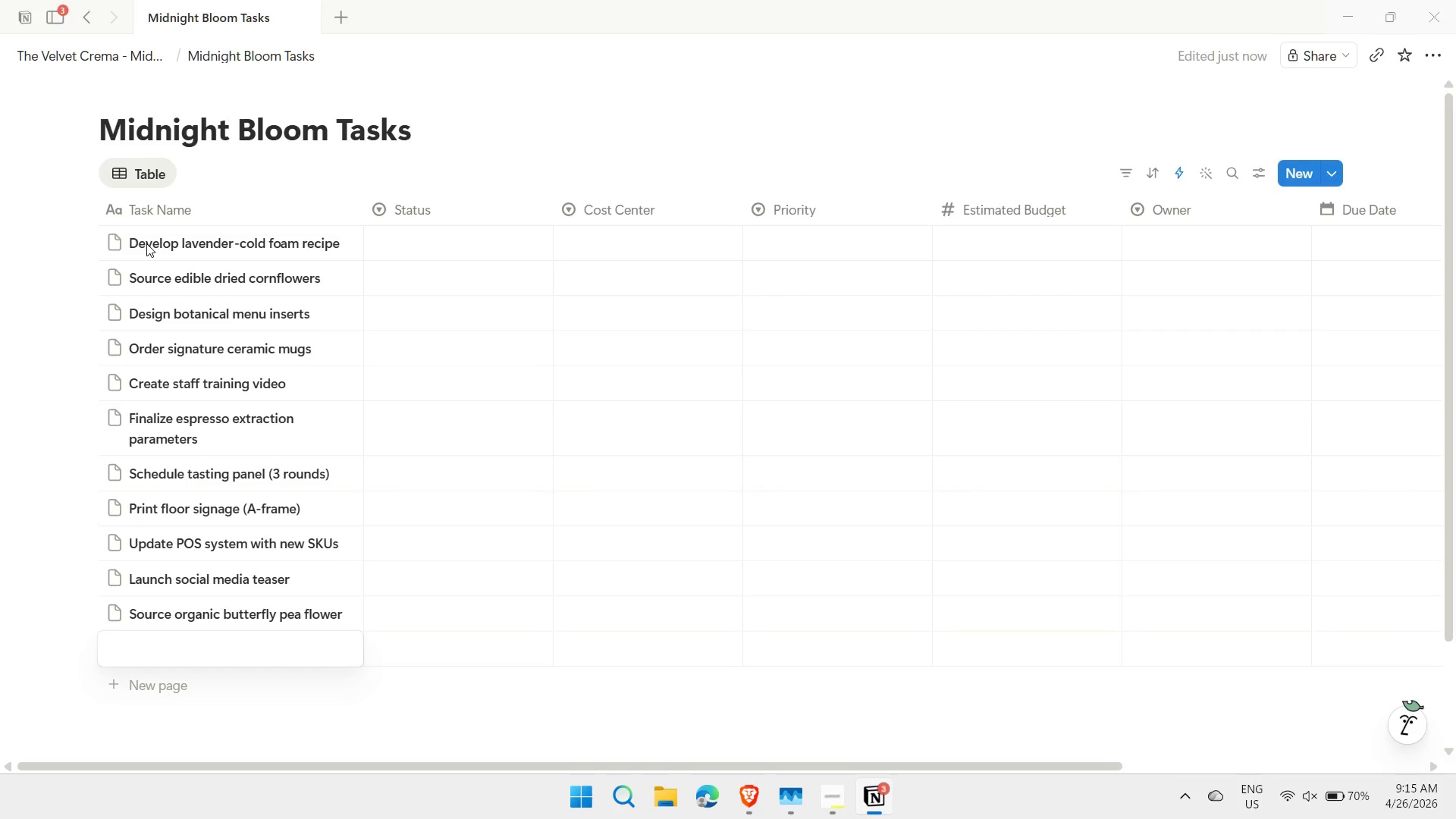 
type(Train barista on new recipe)
 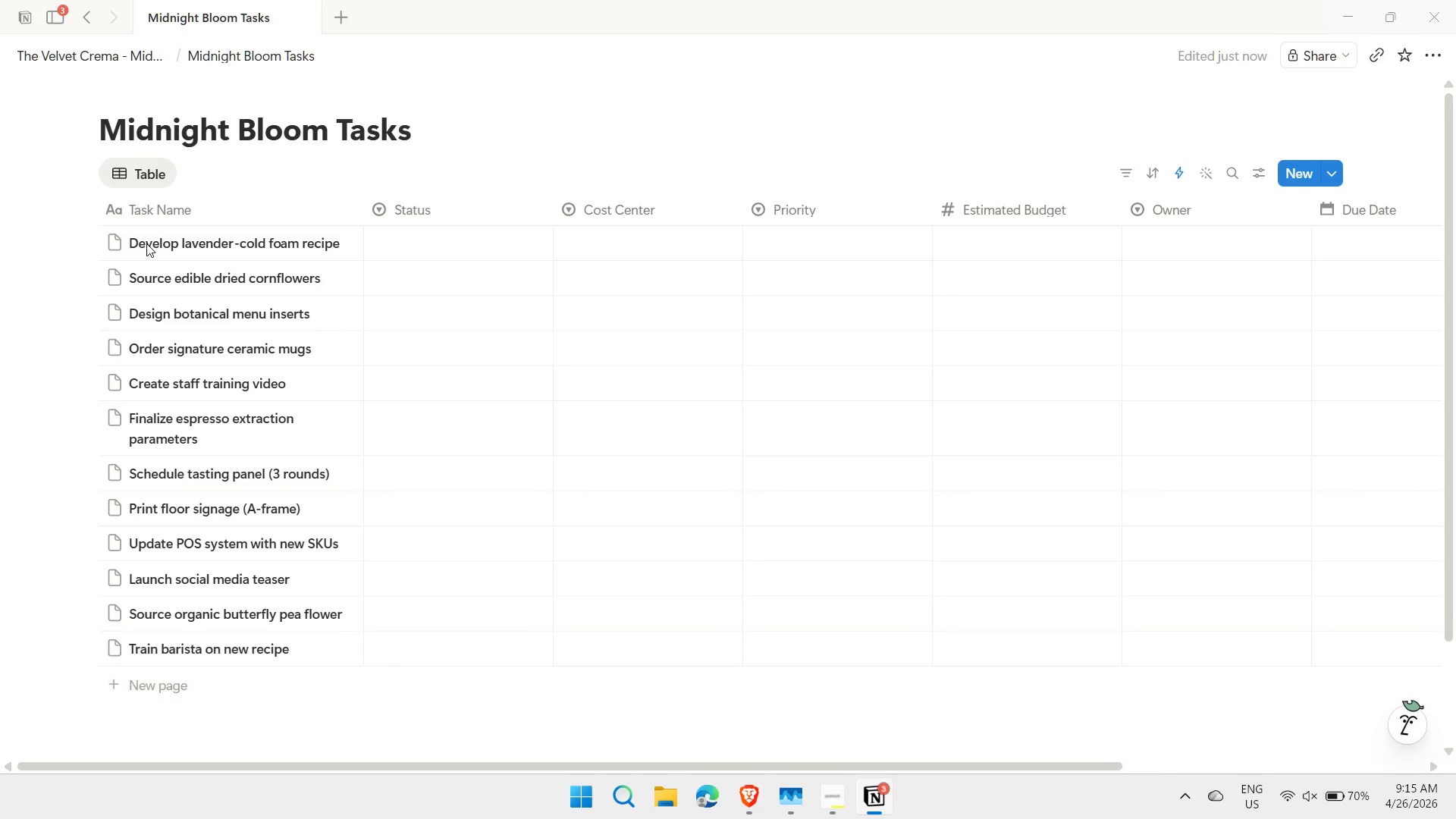 
key(Shift+Enter)
 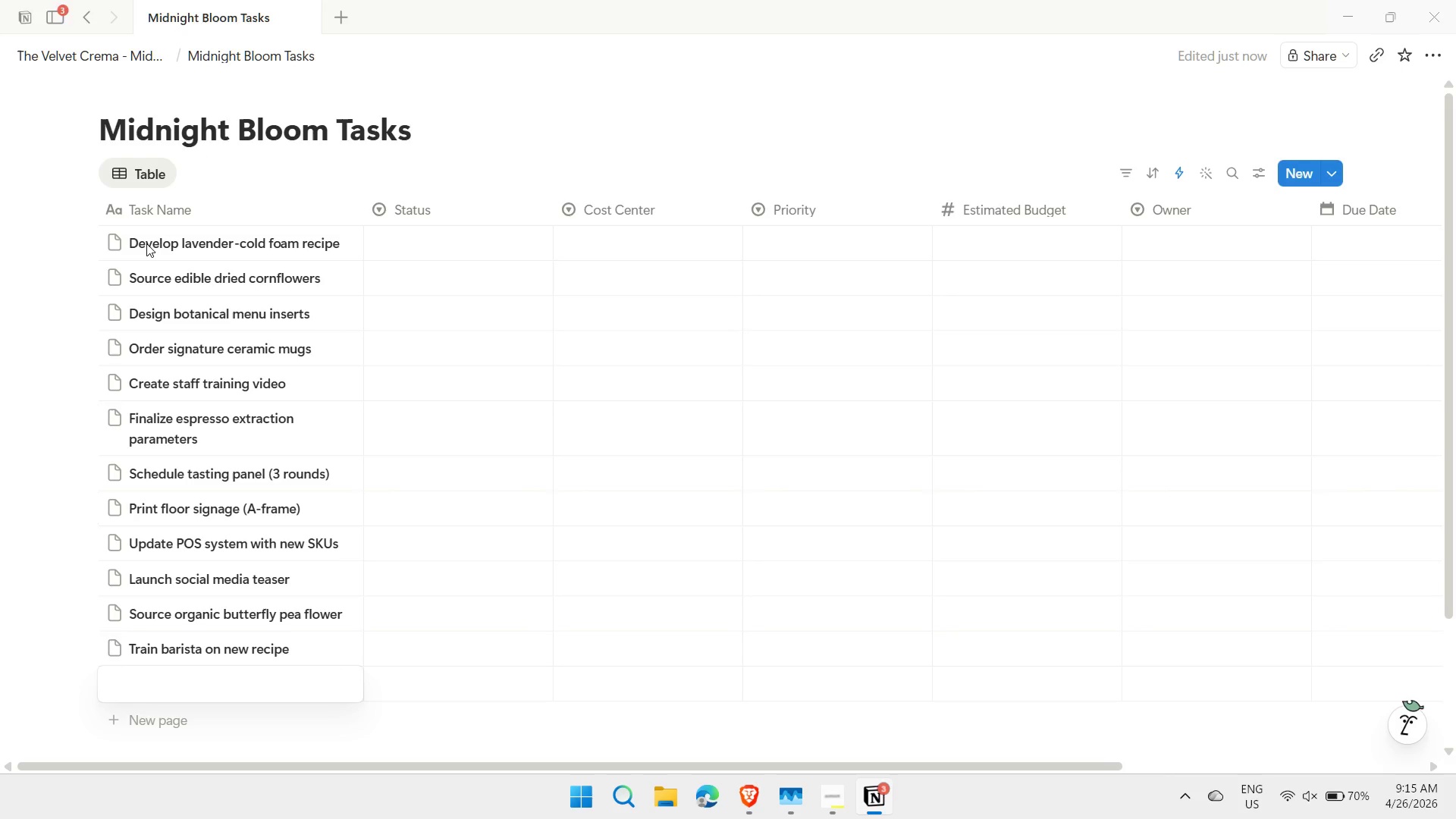 
type(Order compostable cups with logo)
 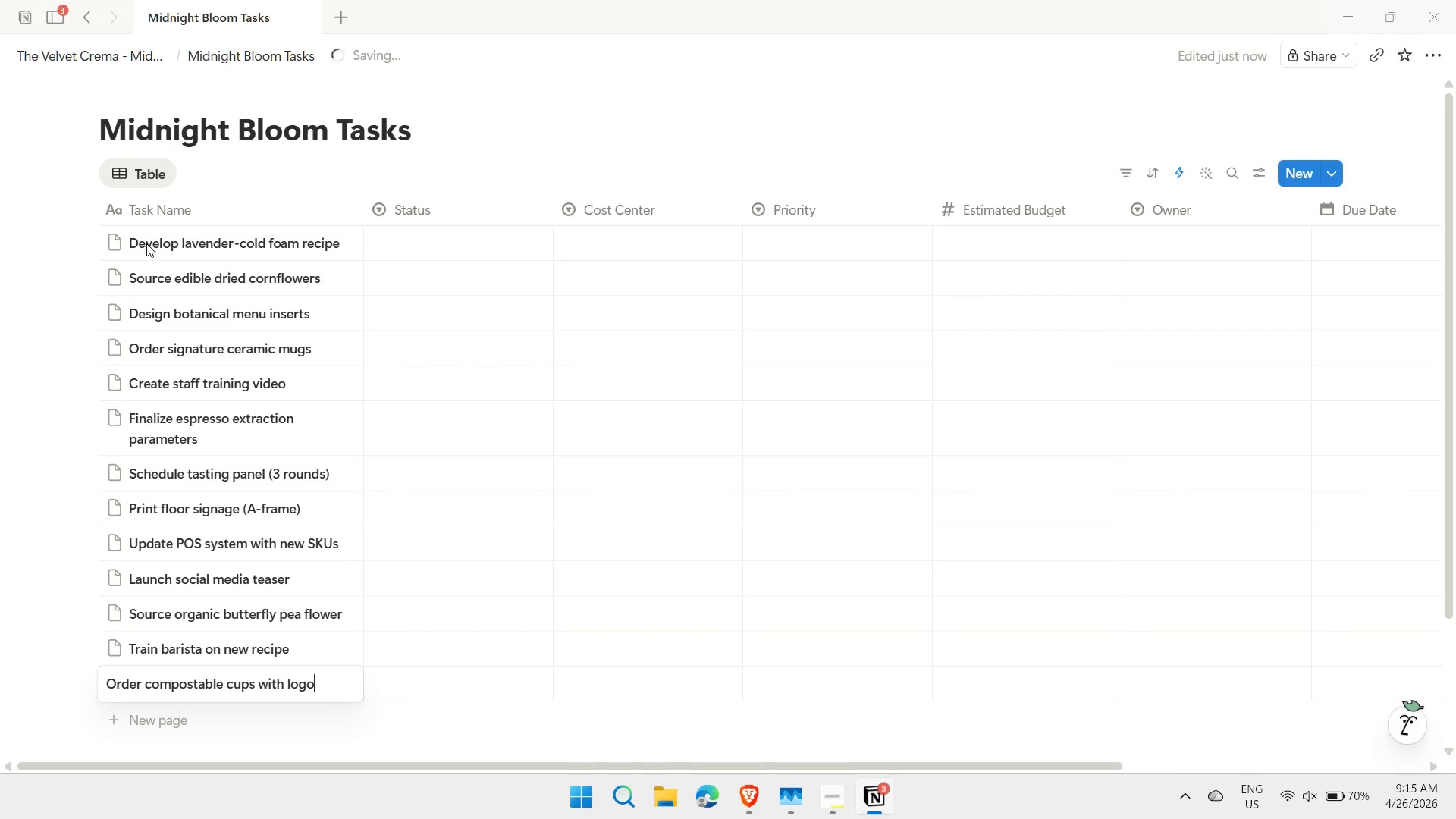 
key(Shift+Enter)
 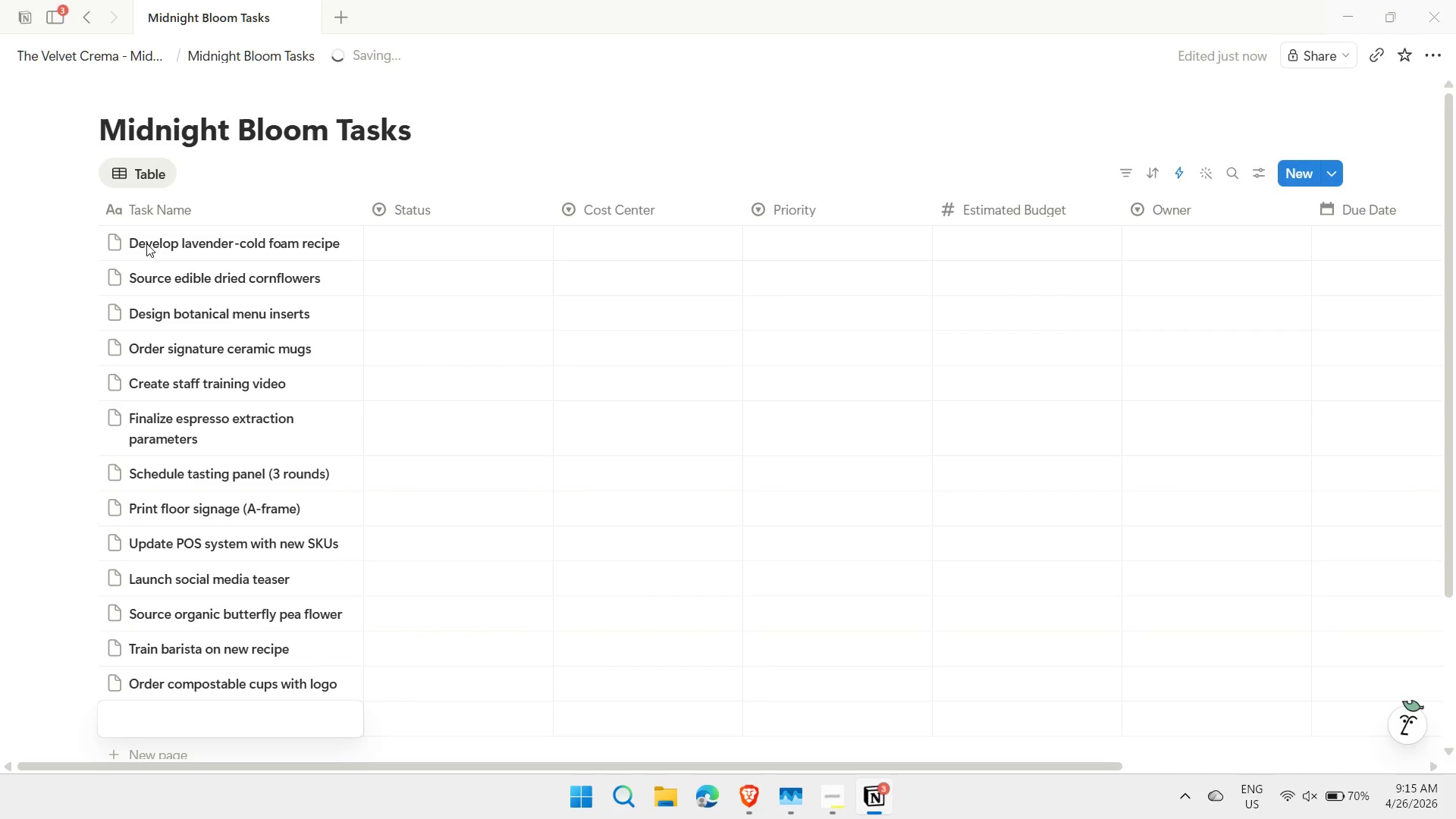 
type(Create customer tasting notes acrds)
key(Backspace)
key(Backspace)
key(Backspace)
key(Backspace)
key(Backspace)
type(cards)
 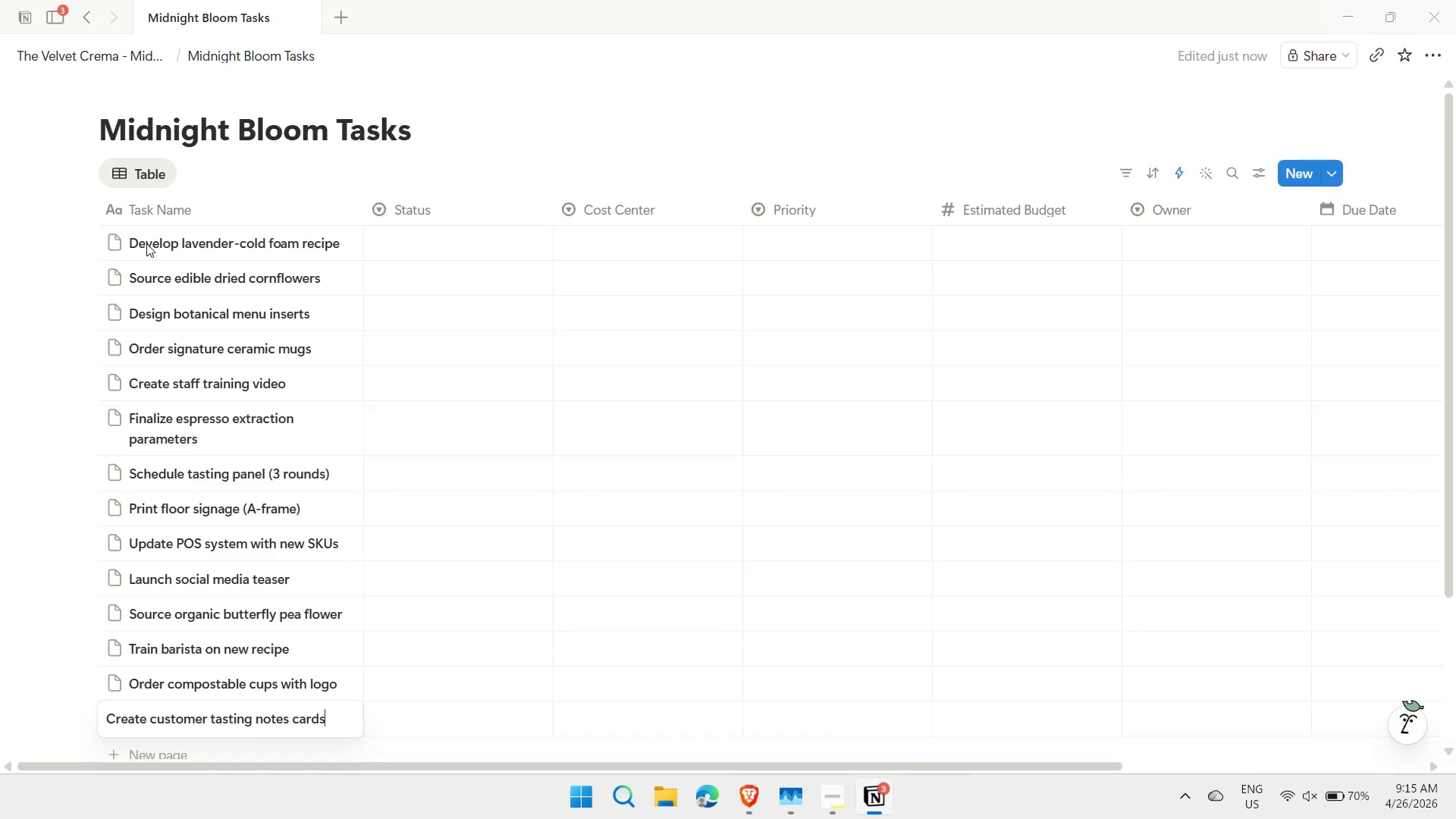 
key(Shift+Enter)
 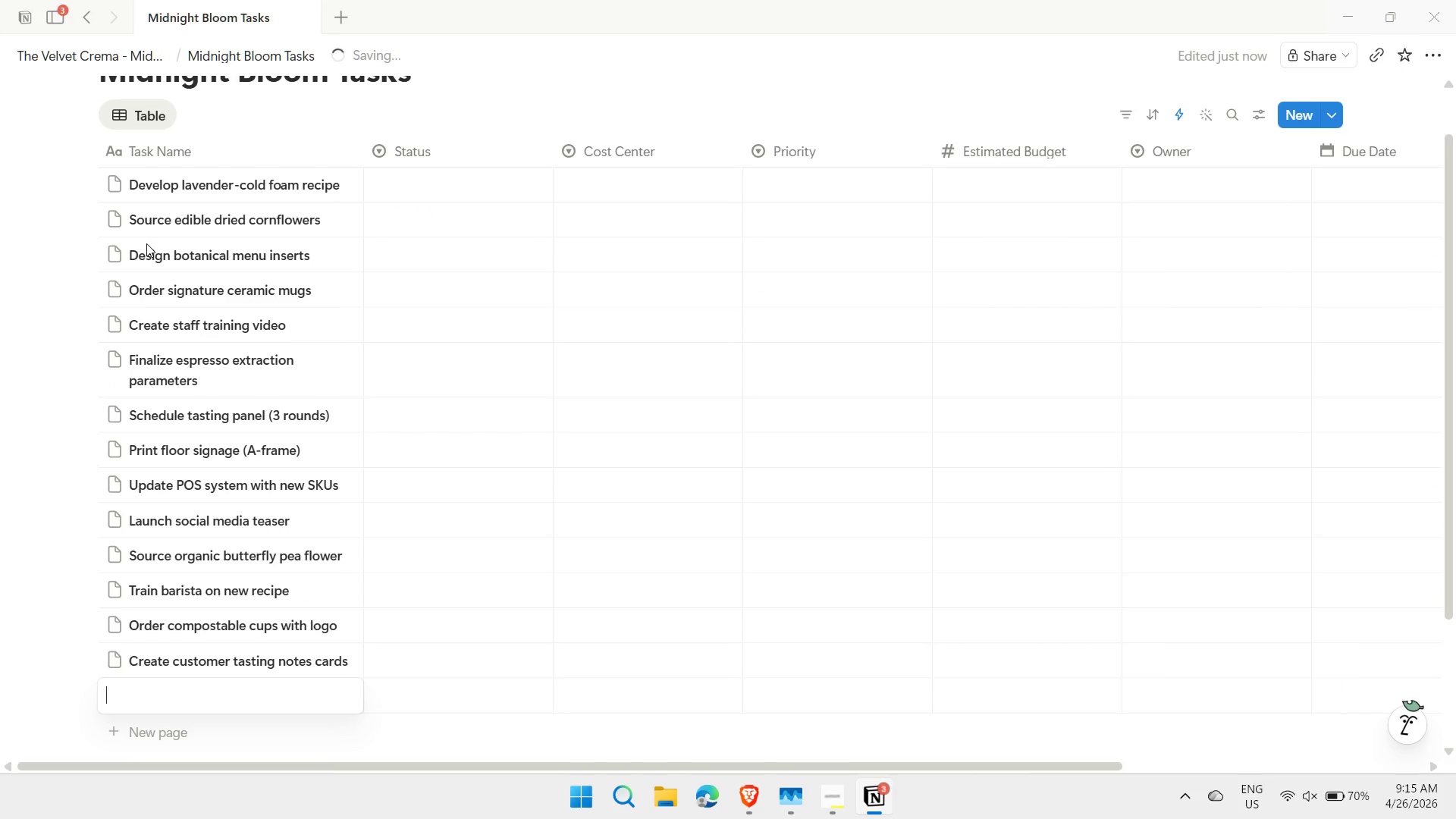 
type(Launch day floor setup)
 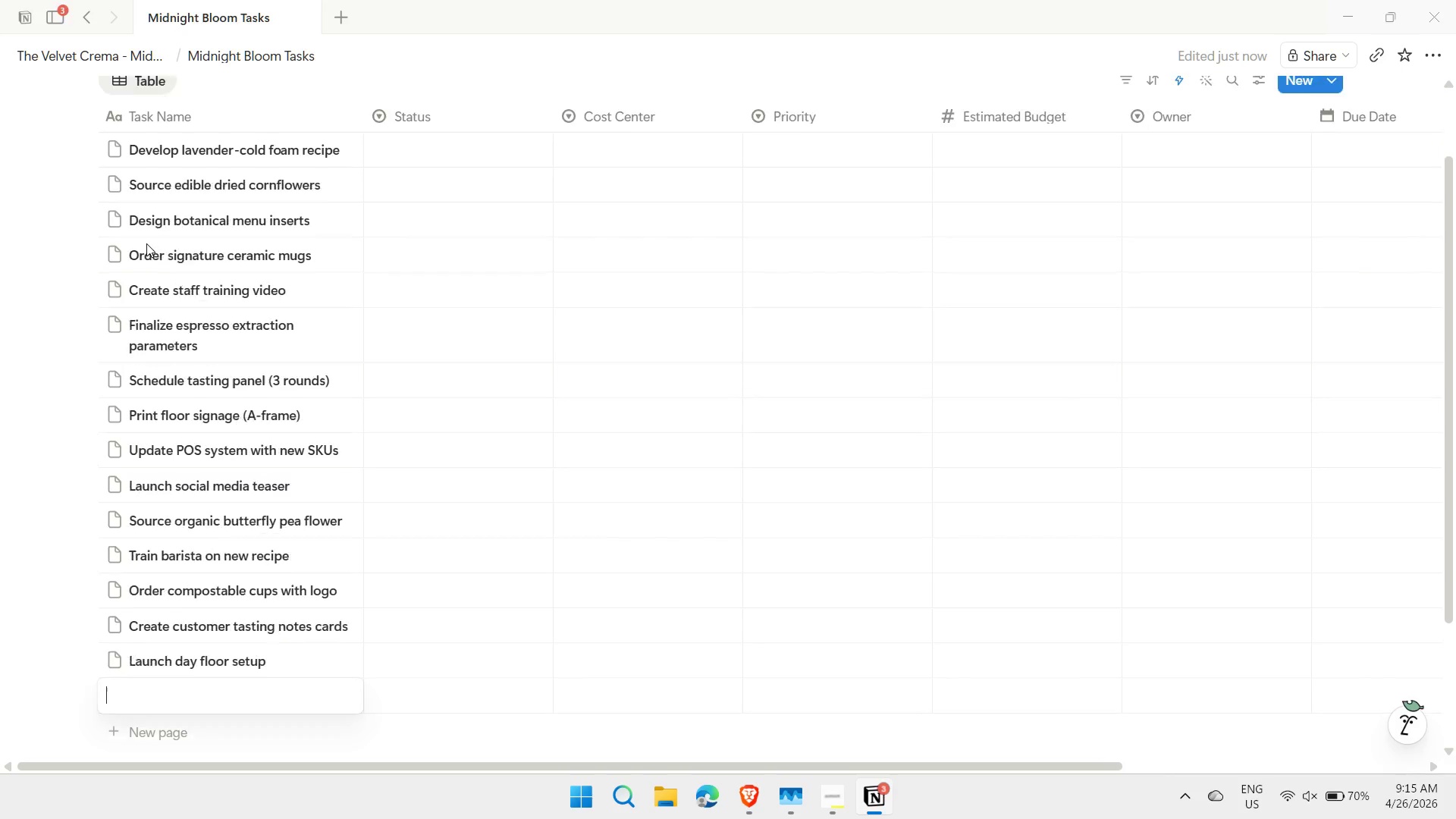 
key(Shift+Enter)
 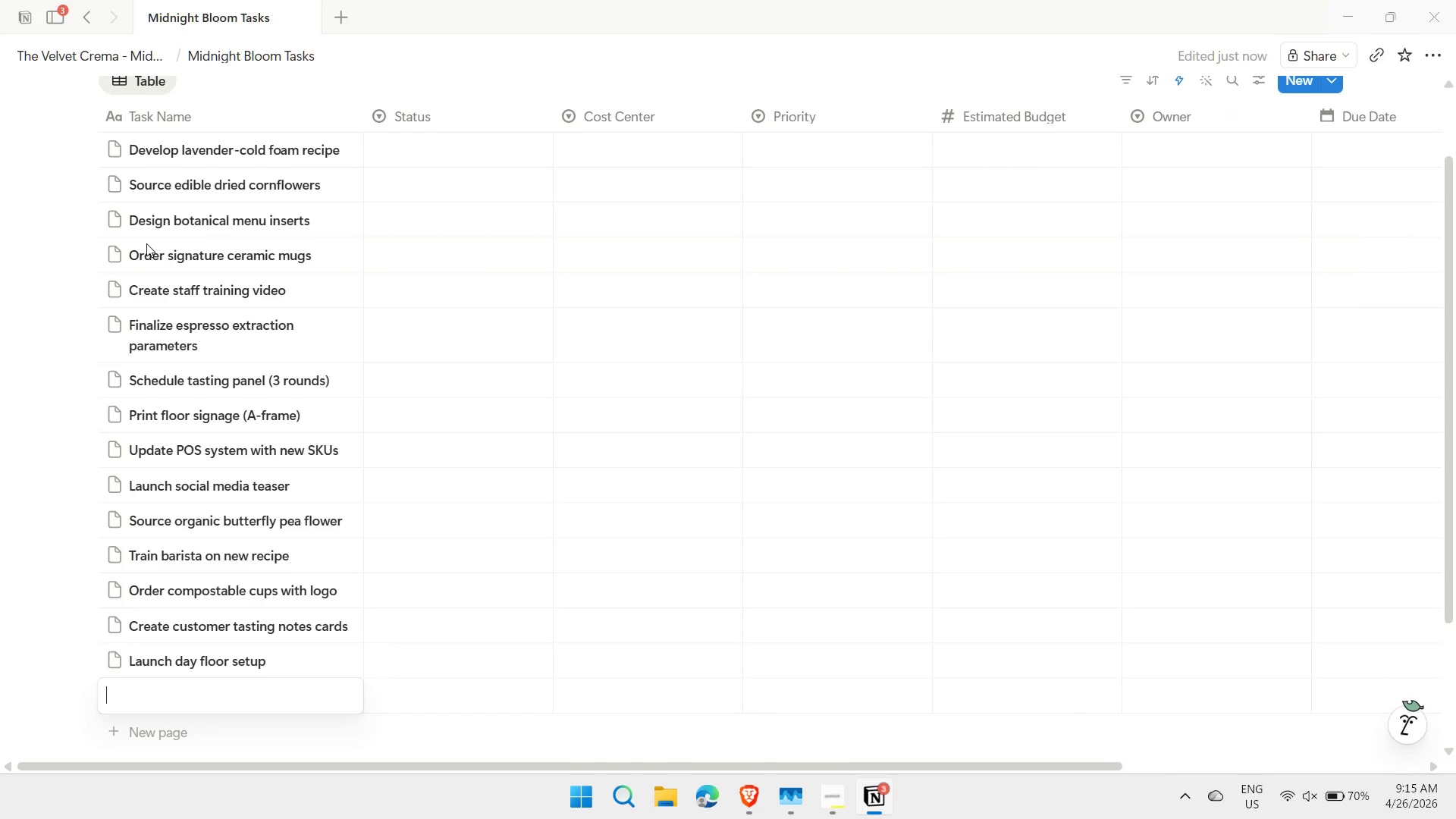 
type(Host midnight launch event)
 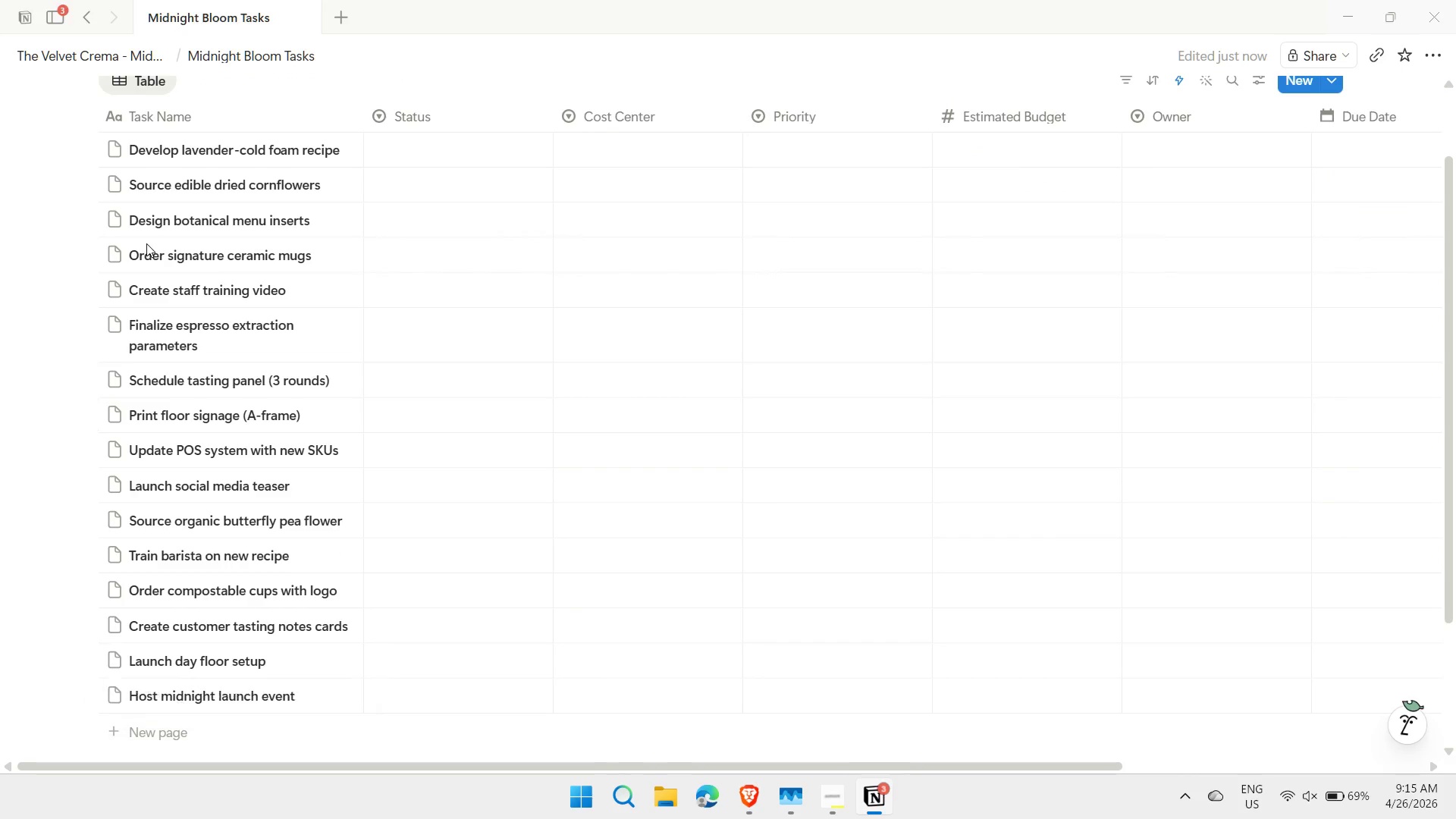 
key(Shift+Enter)
 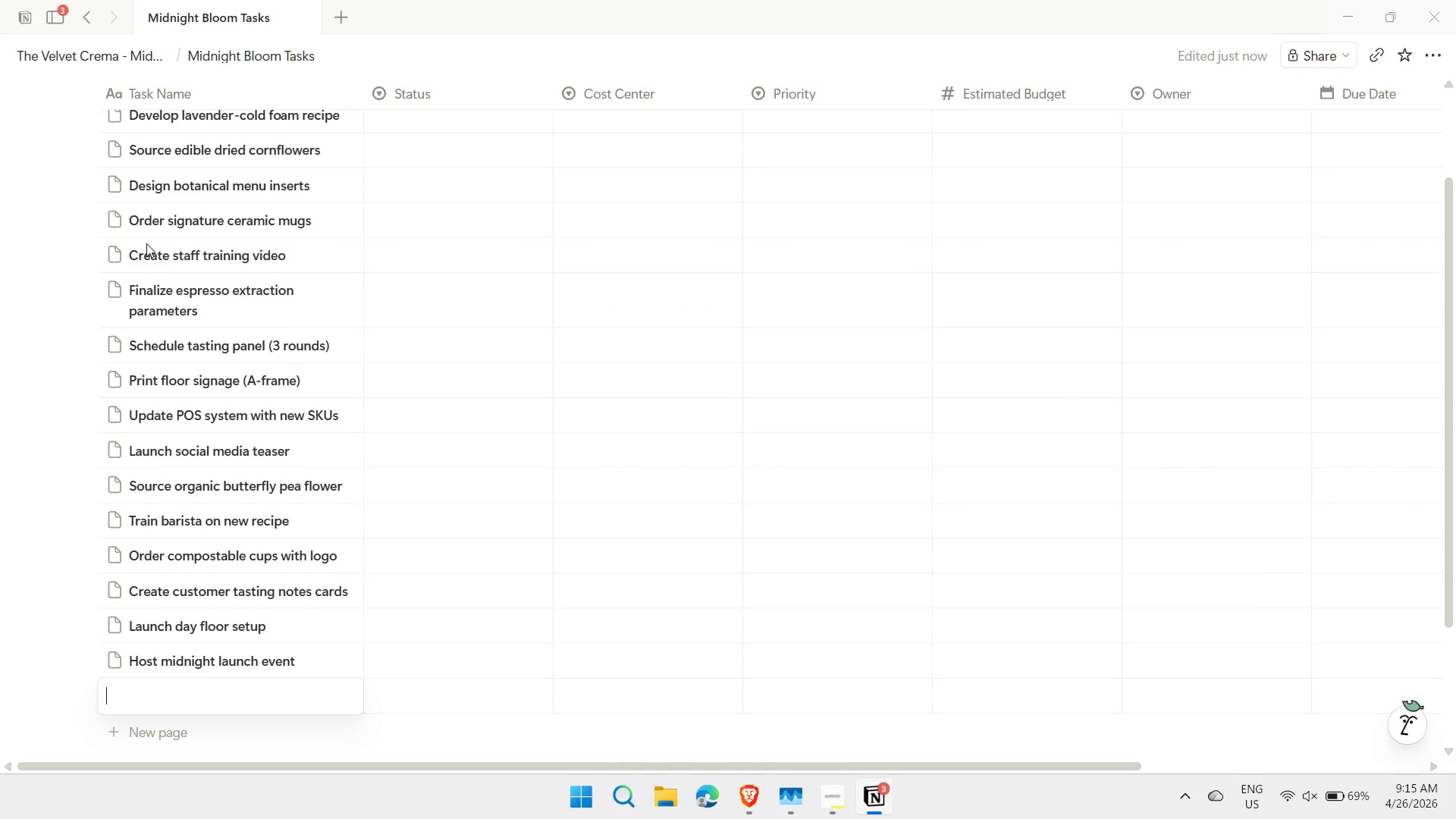 
type(Finalize syrup infusiom)
key(Backspace)
type(n ratios)
 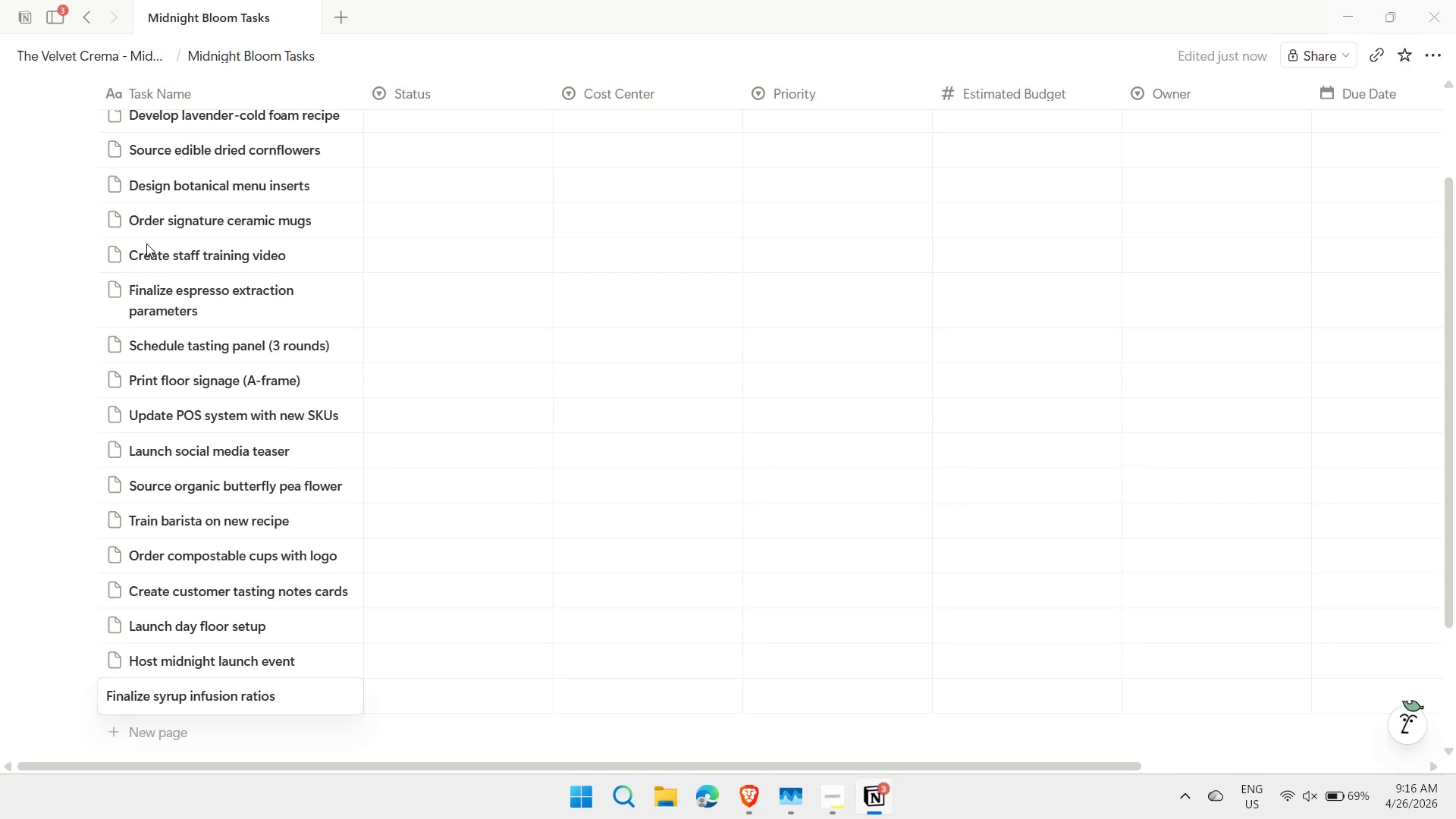 
key(Enter)
 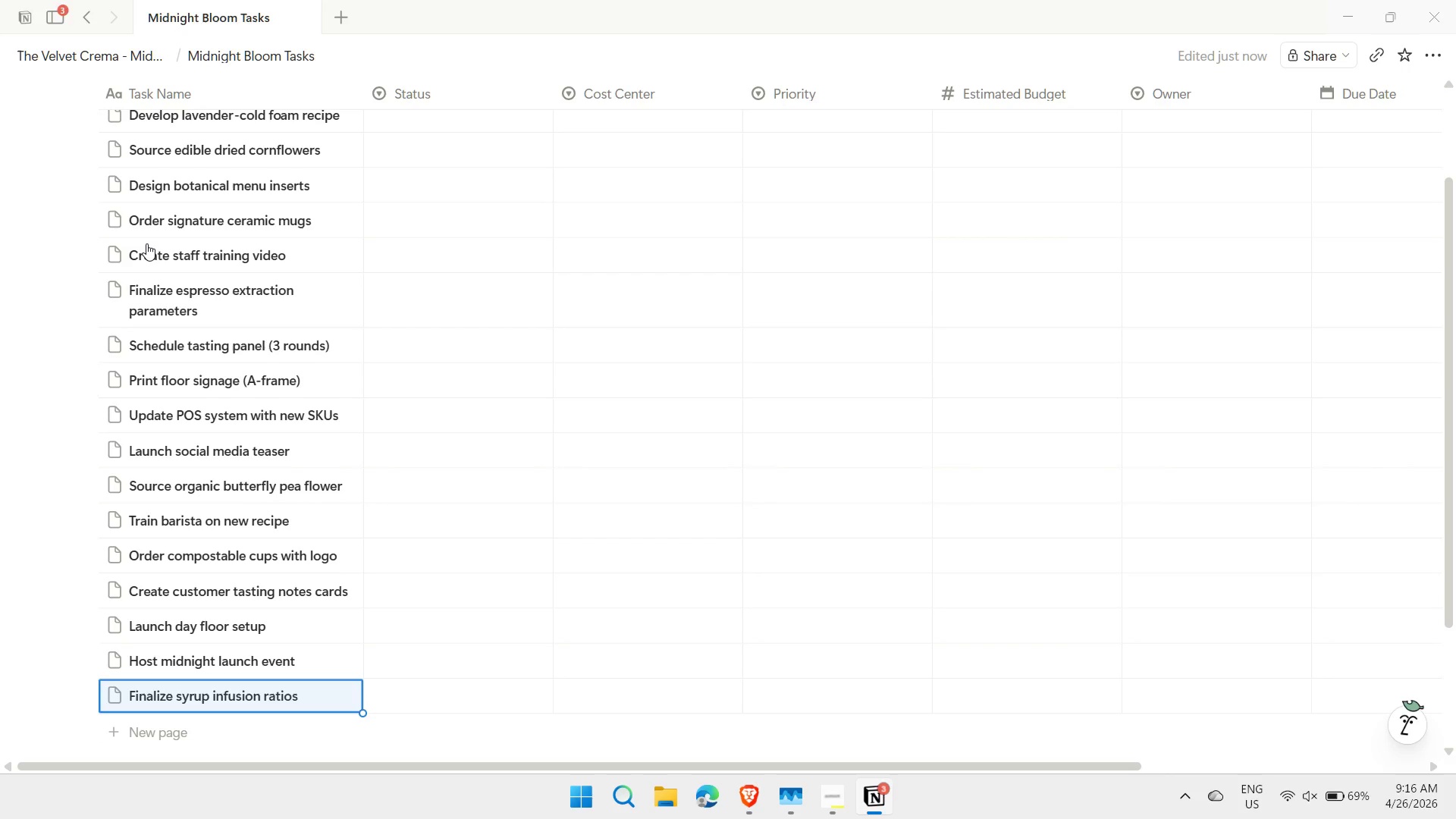 
key(ArrowRight)
 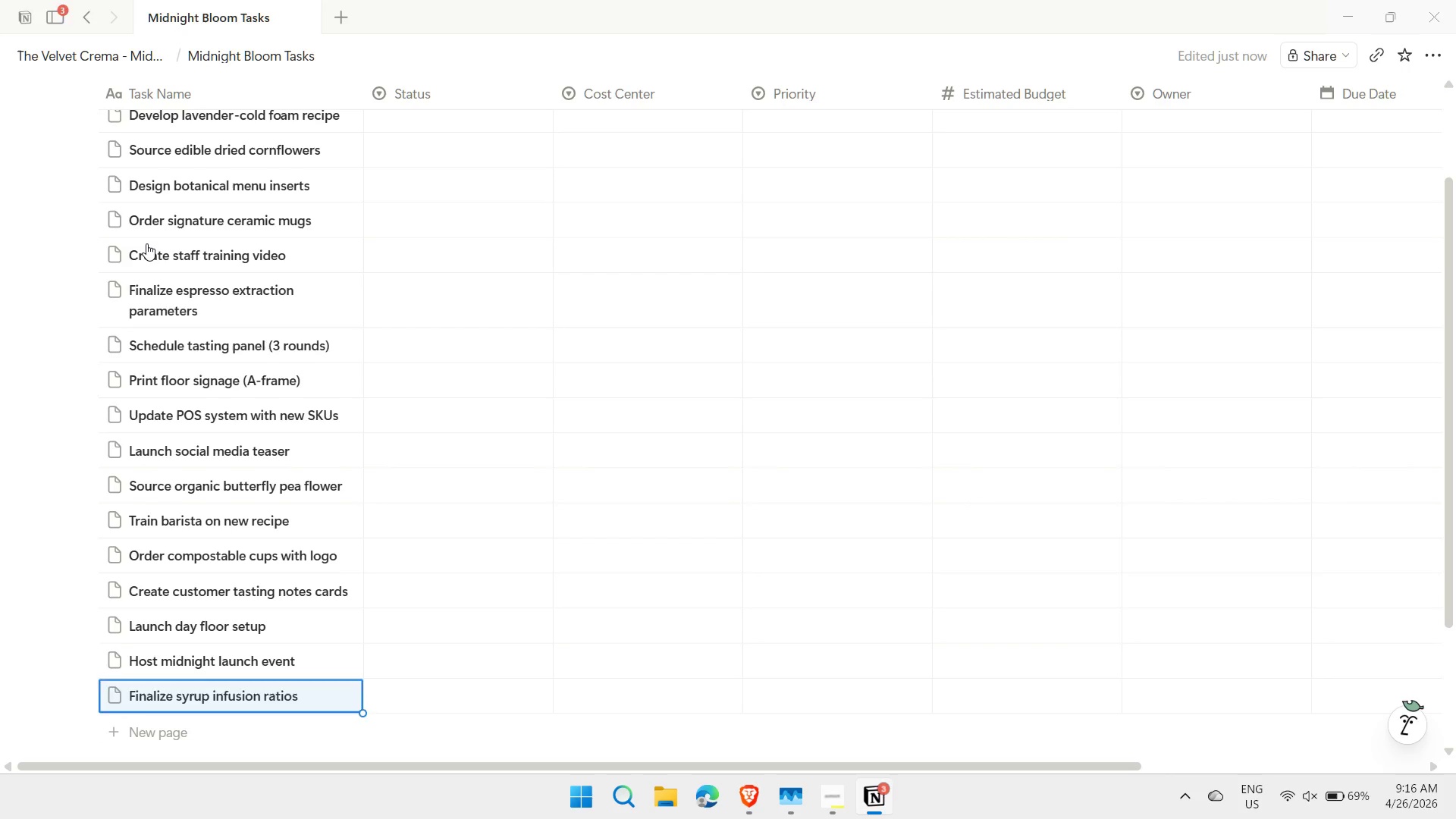 
hold_key(key=ArrowUp, duration=1.28)
 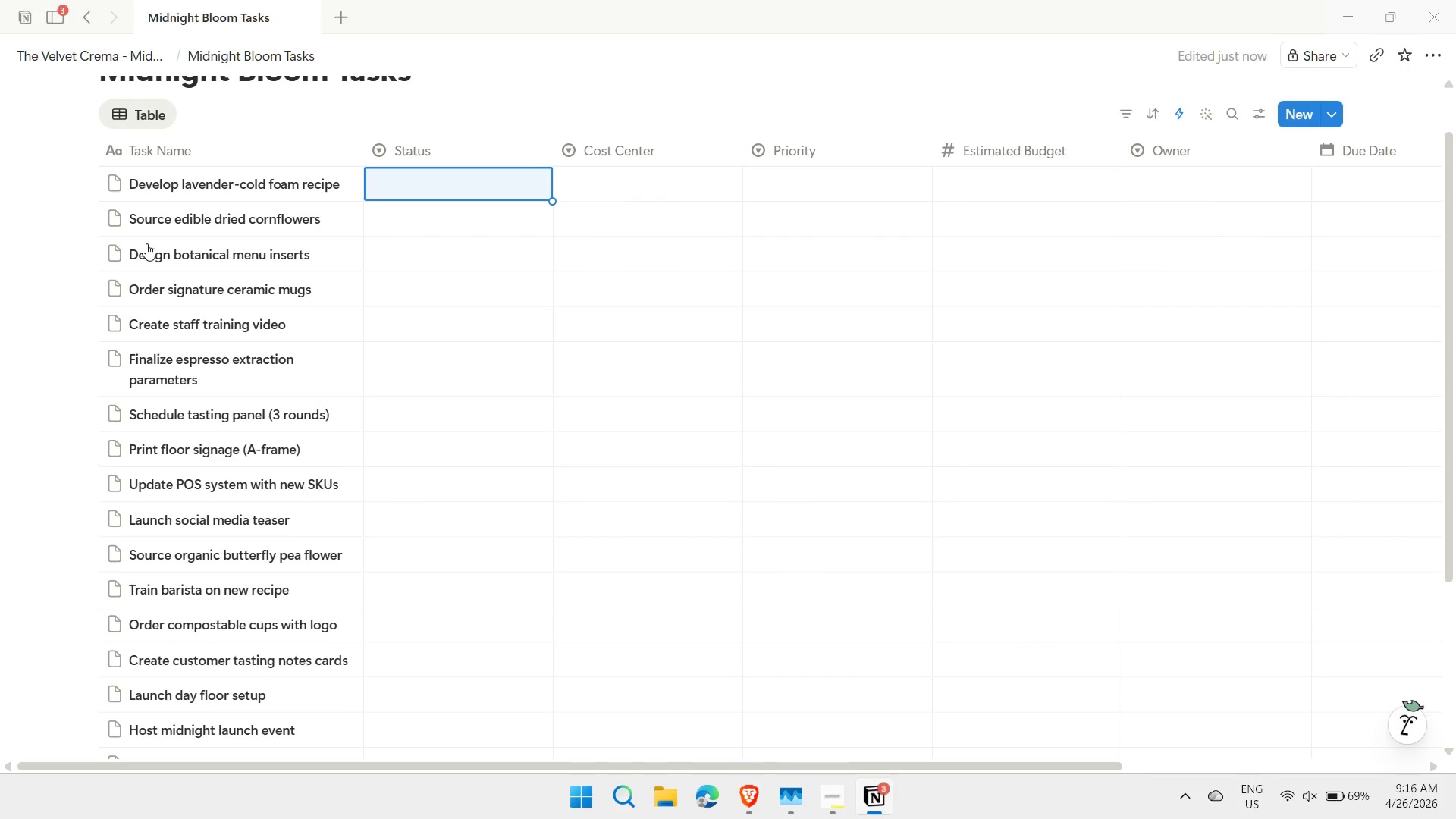 
type(reec)
 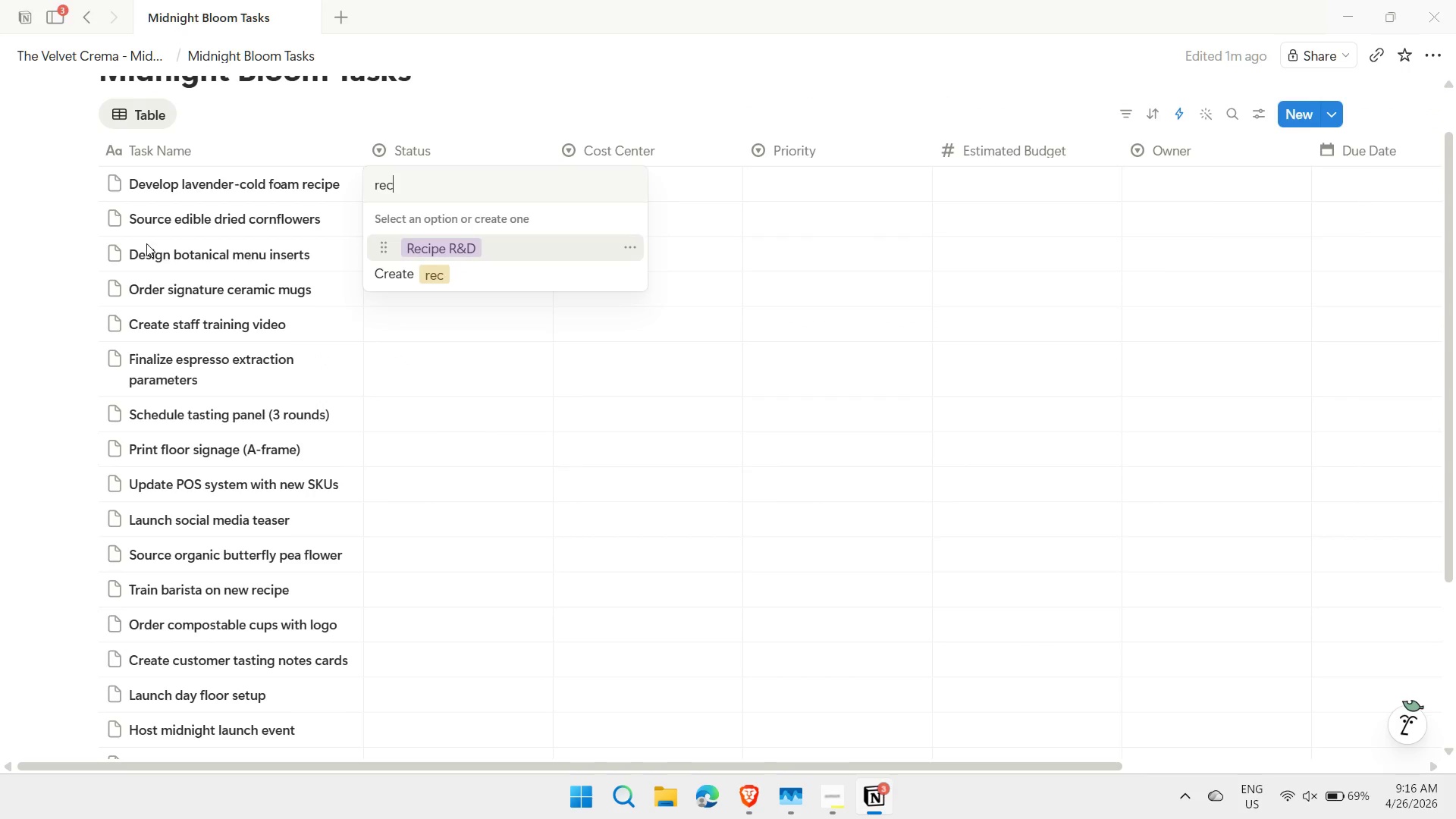 
key(Enter)
 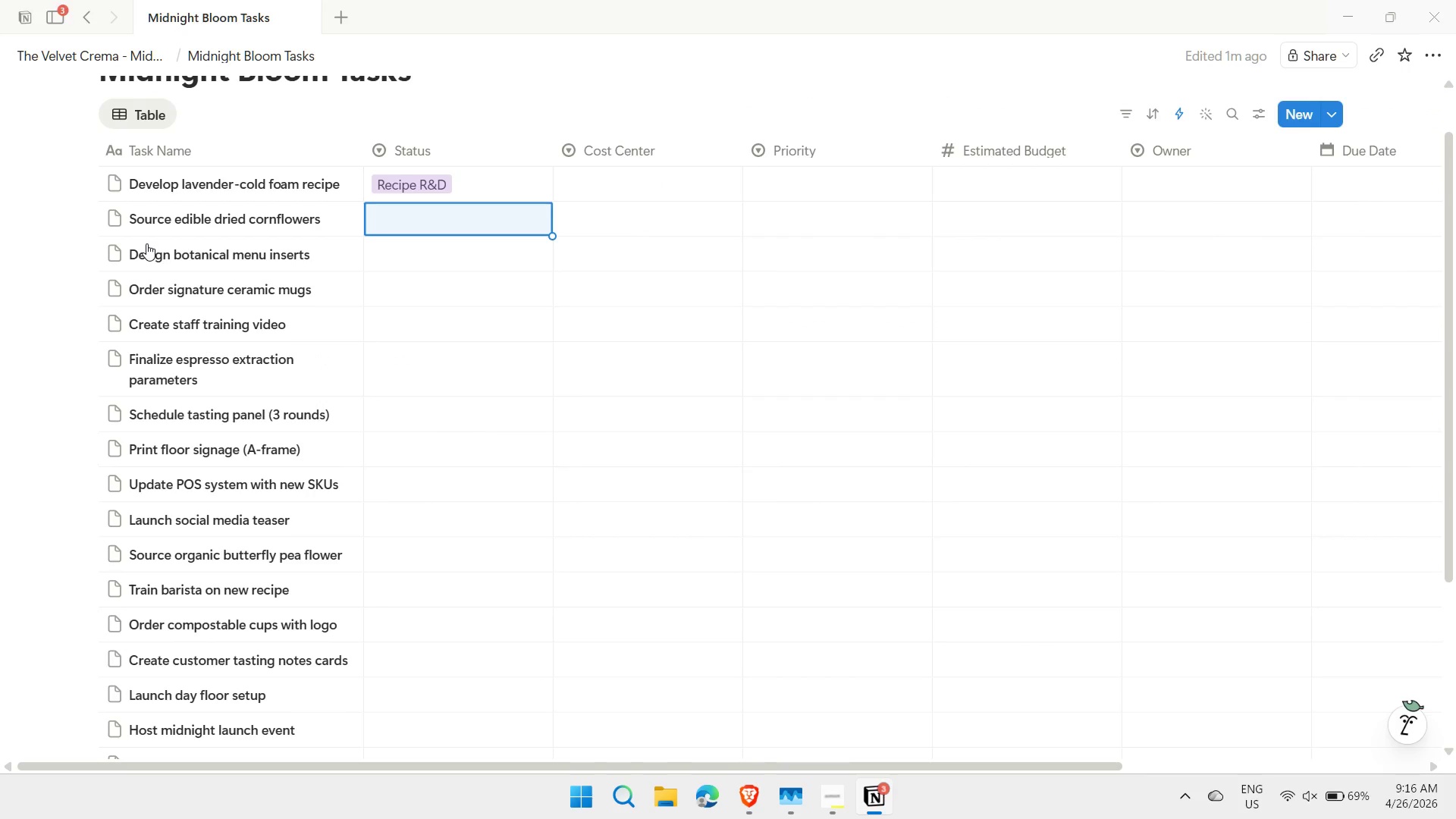 
type(pro)
 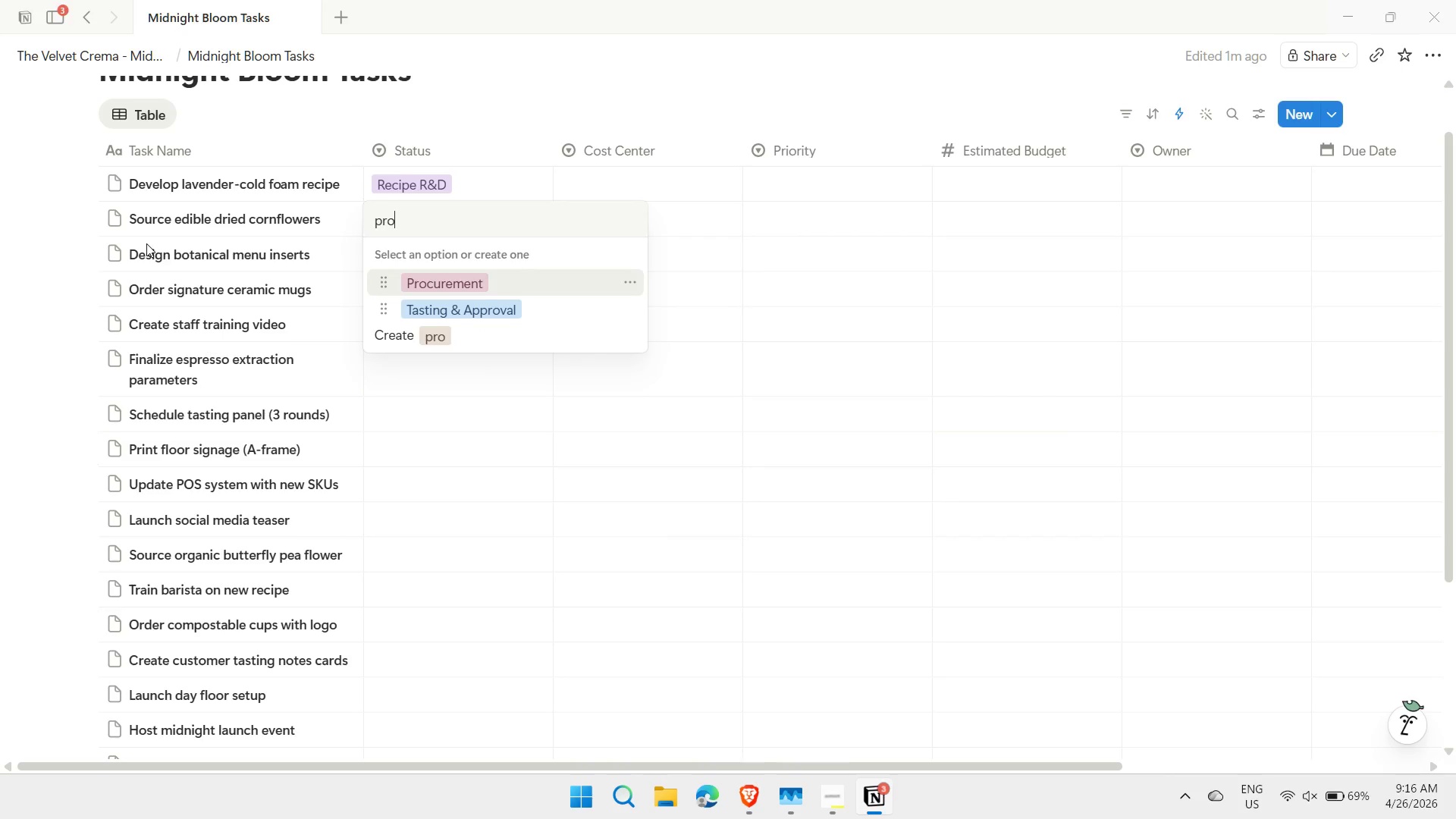 
key(Enter)
 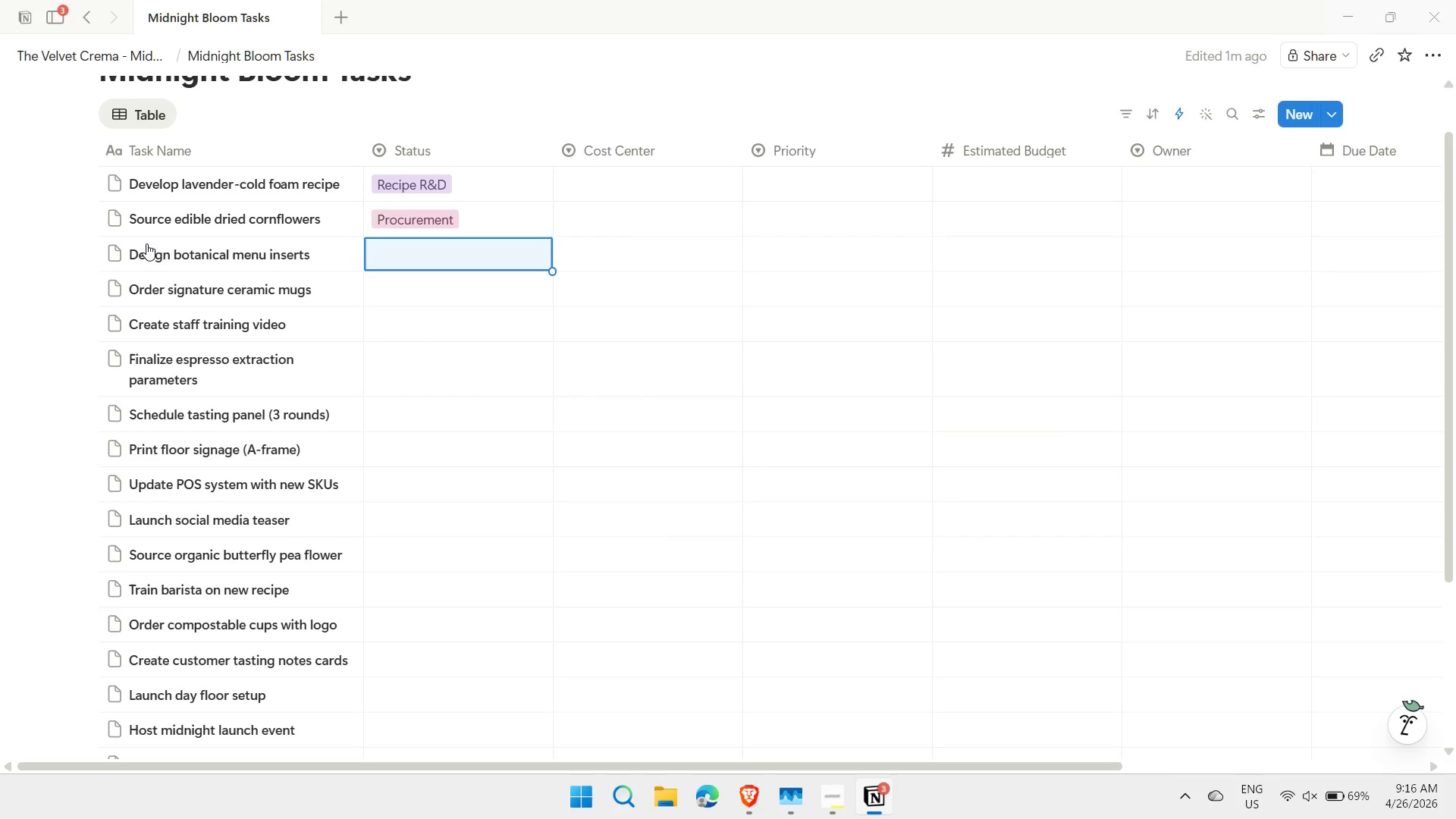 
type(con)
 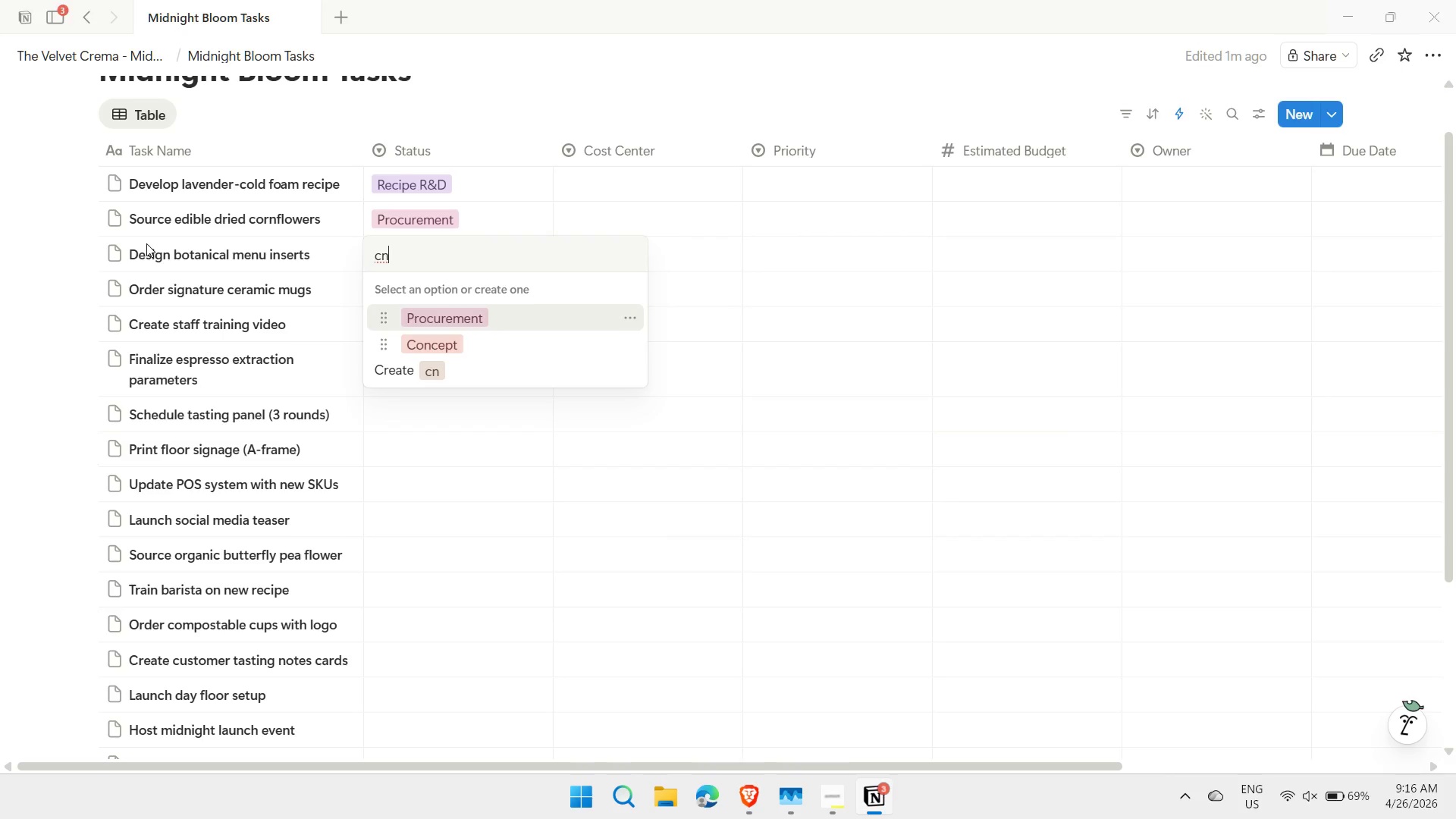 
key(ArrowDown)
 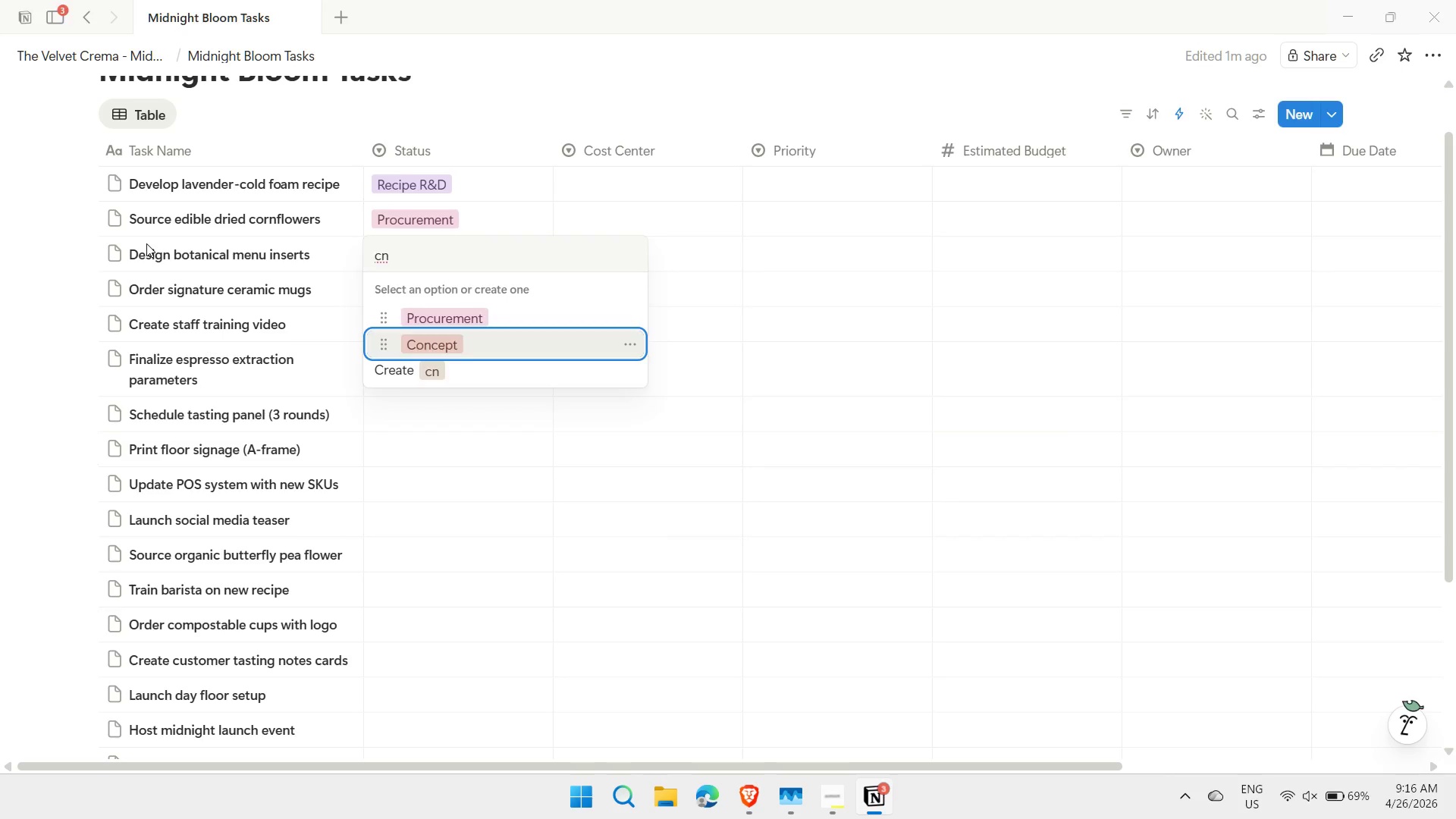 
key(Enter)
 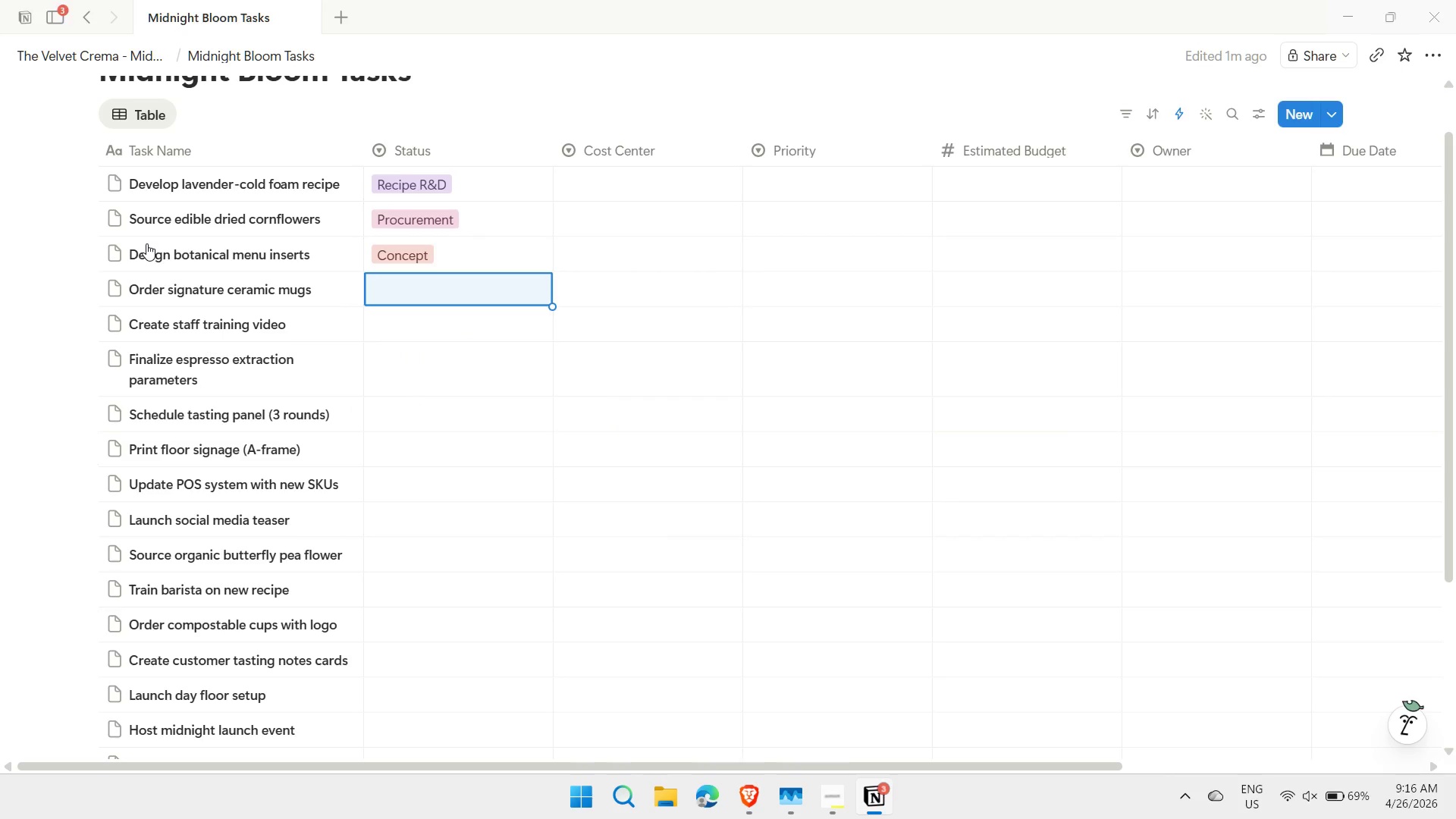 
type(pro)
 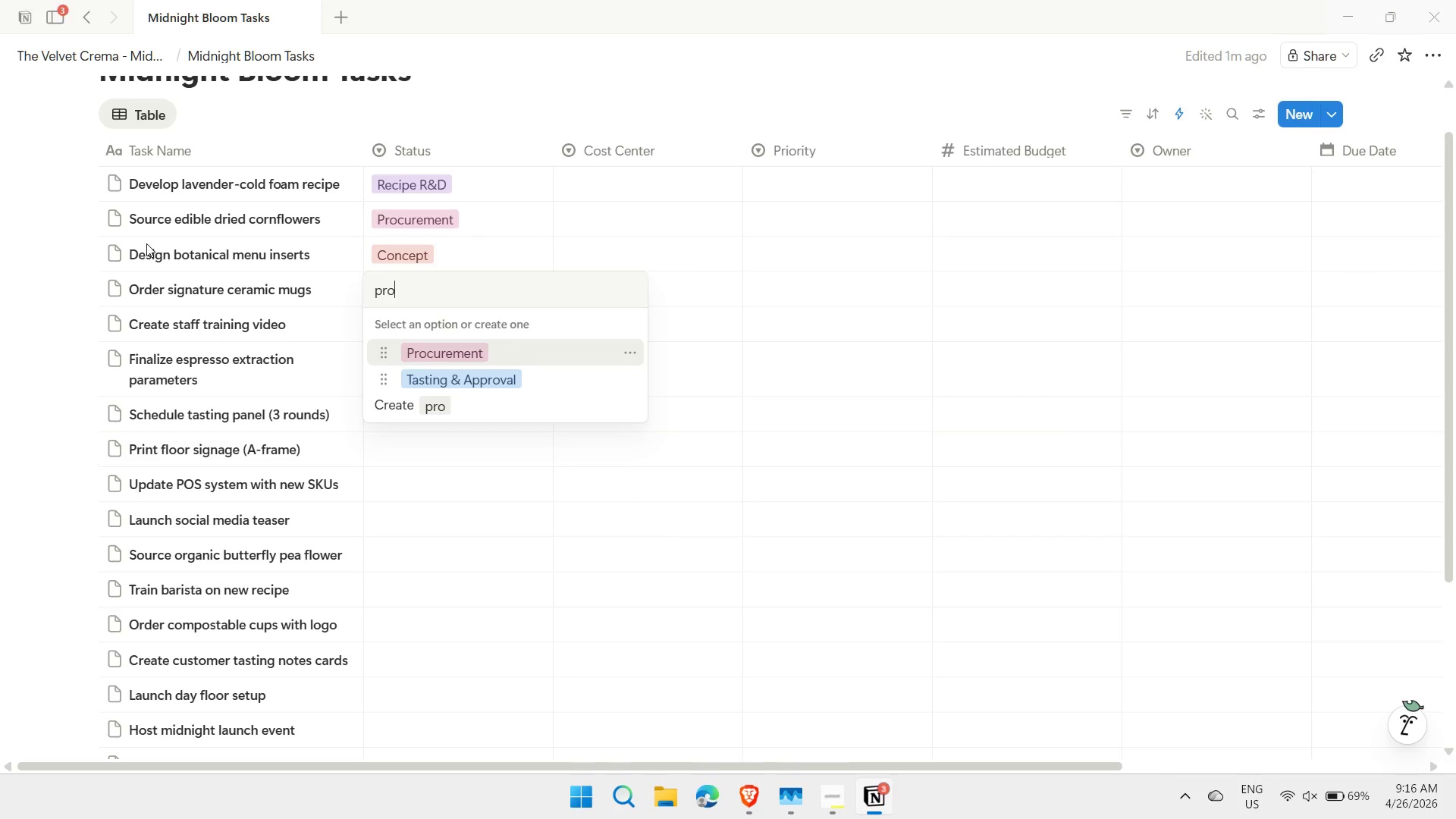 
key(Enter)
 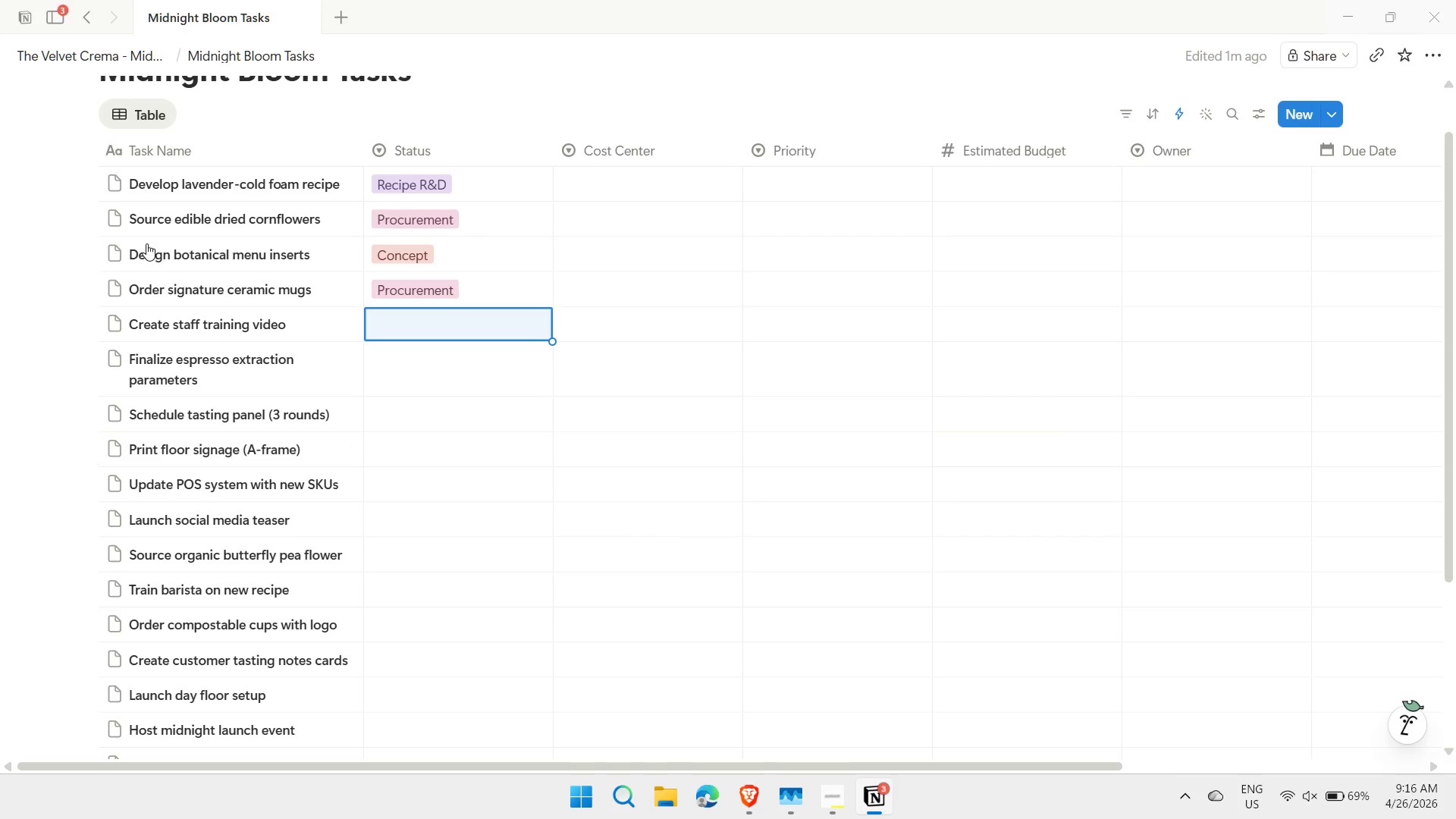 
type(sta)
 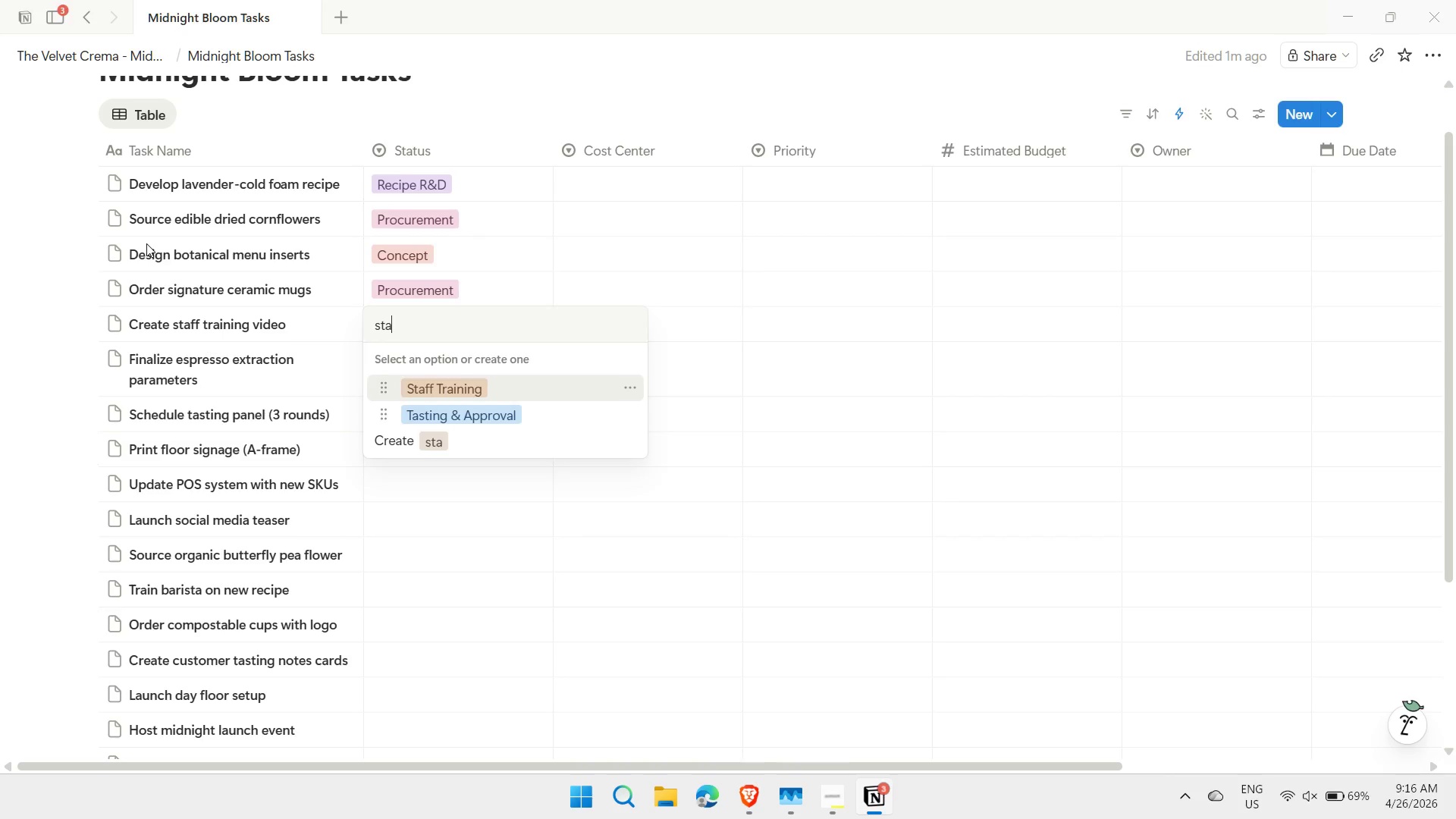 
key(Enter)
 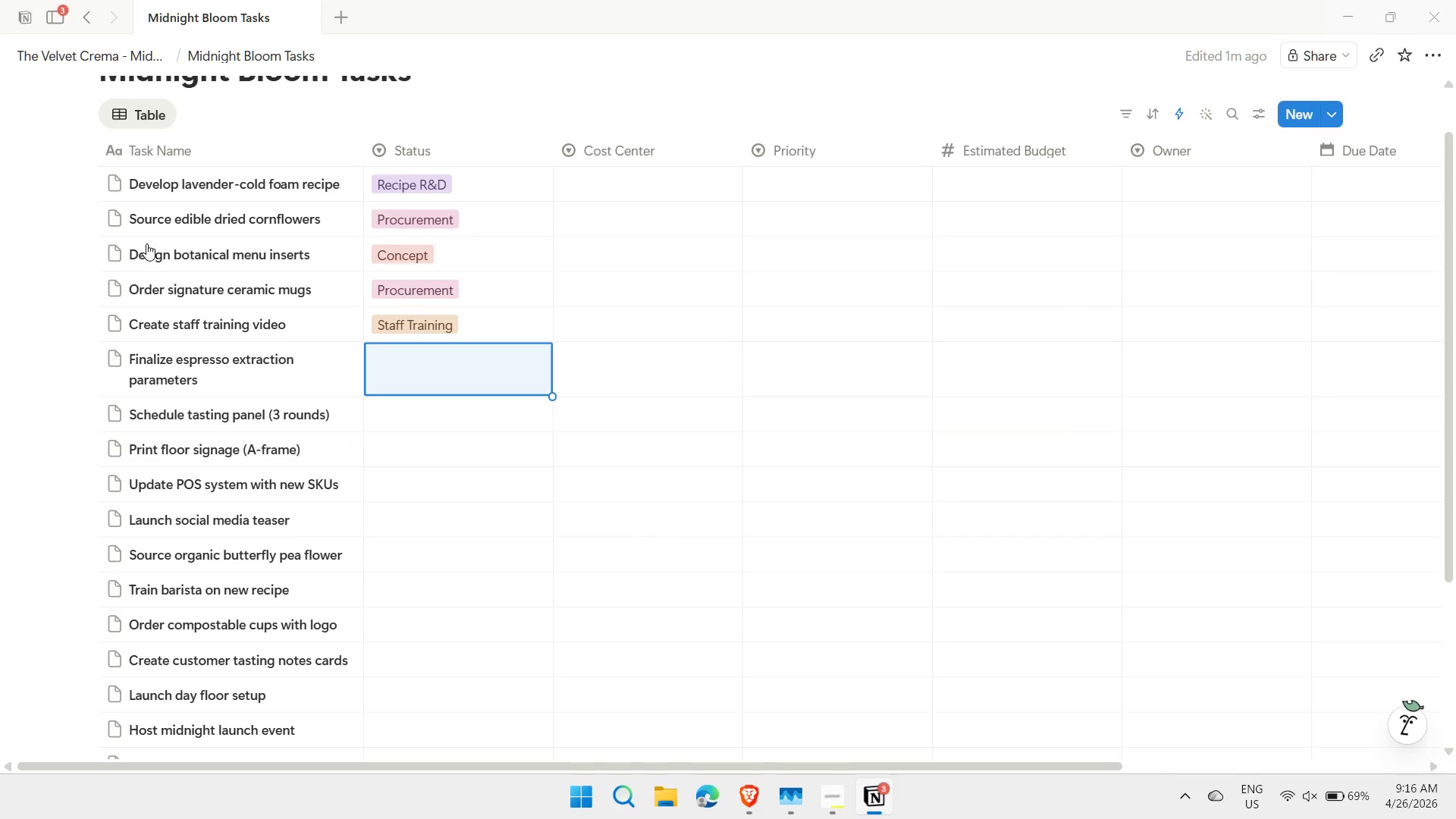 
type(reci)
 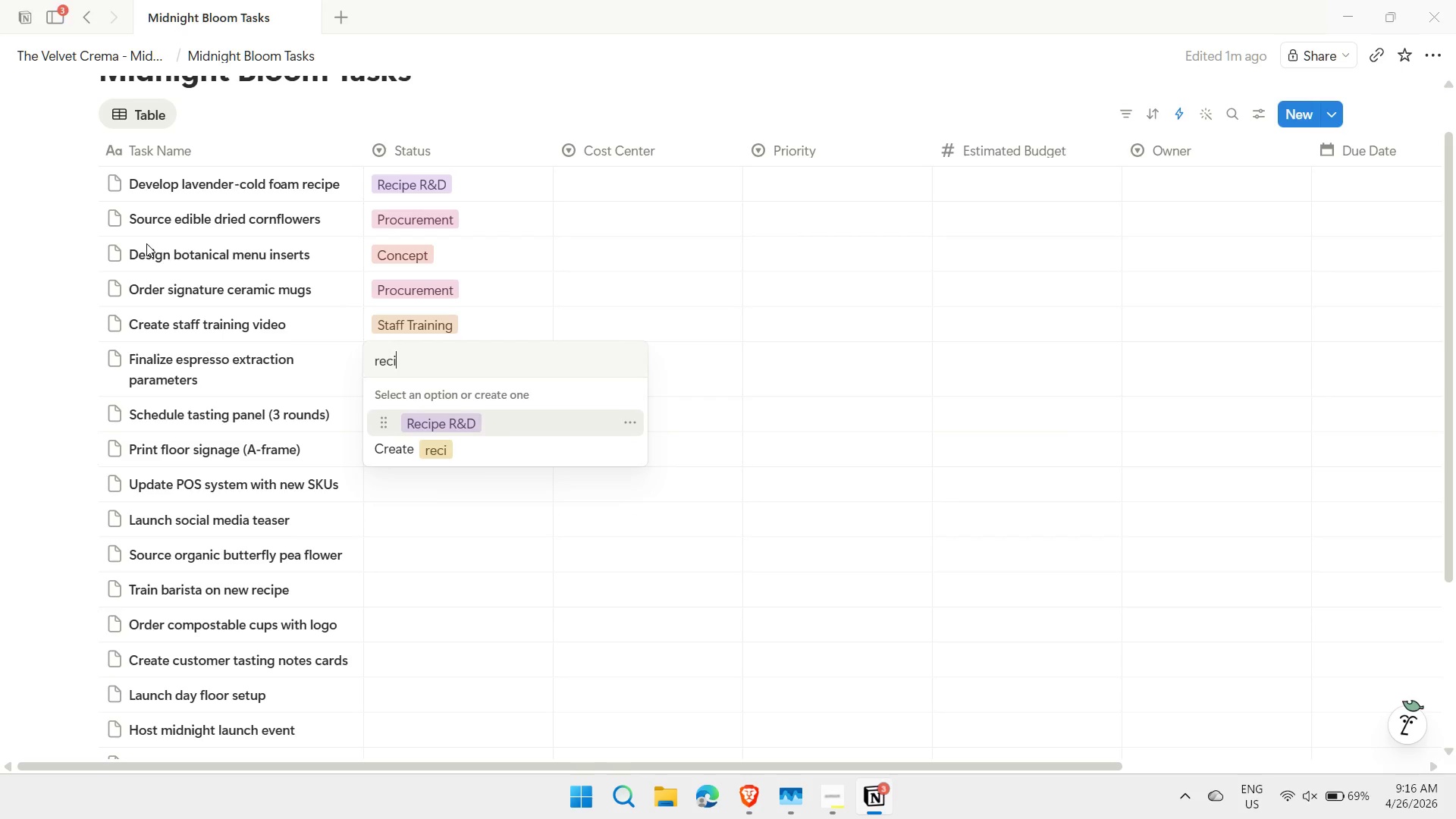 
key(Enter)
 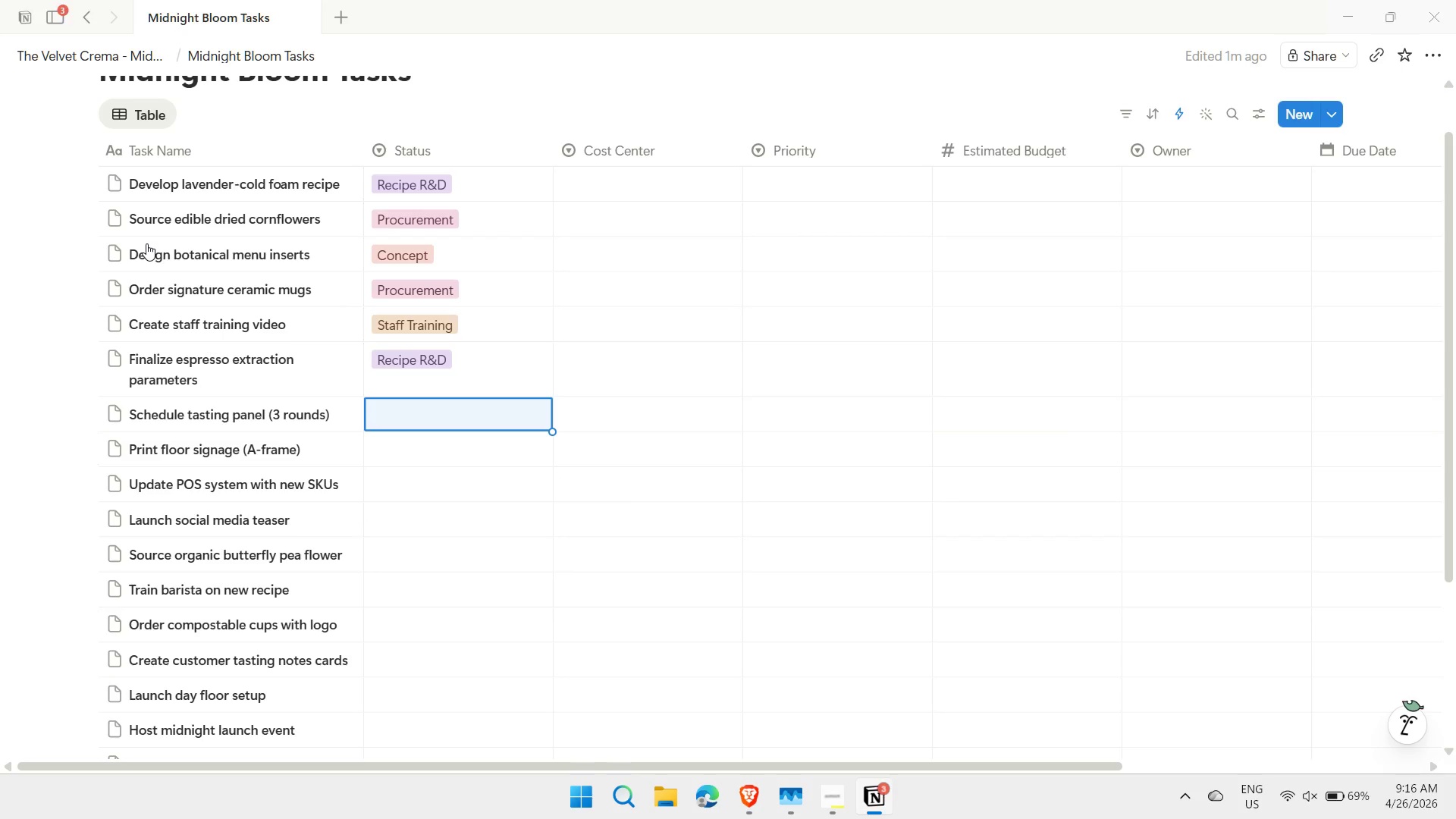 
type(tas)
 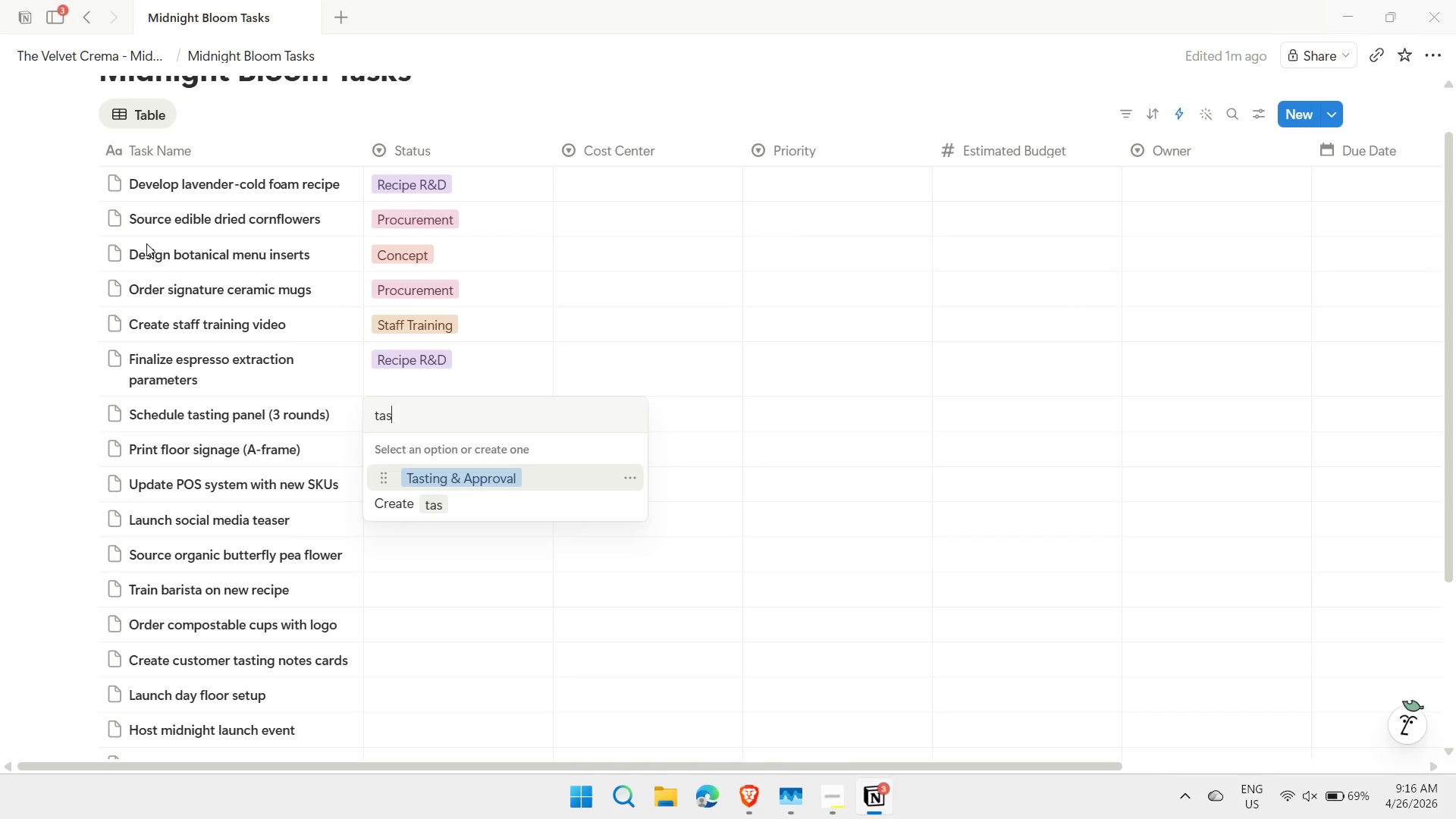 
key(Enter)
 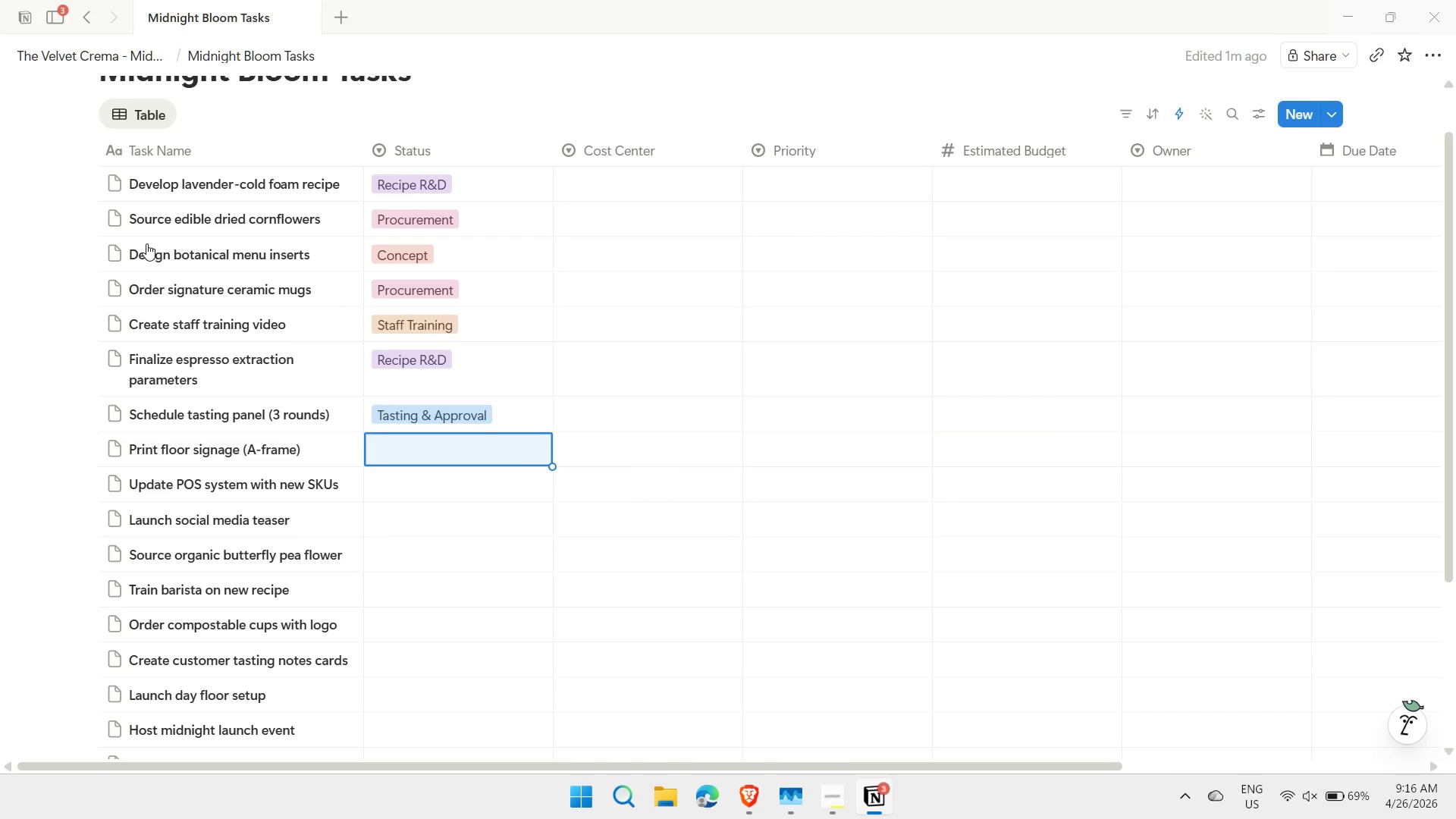 
type(pro)
 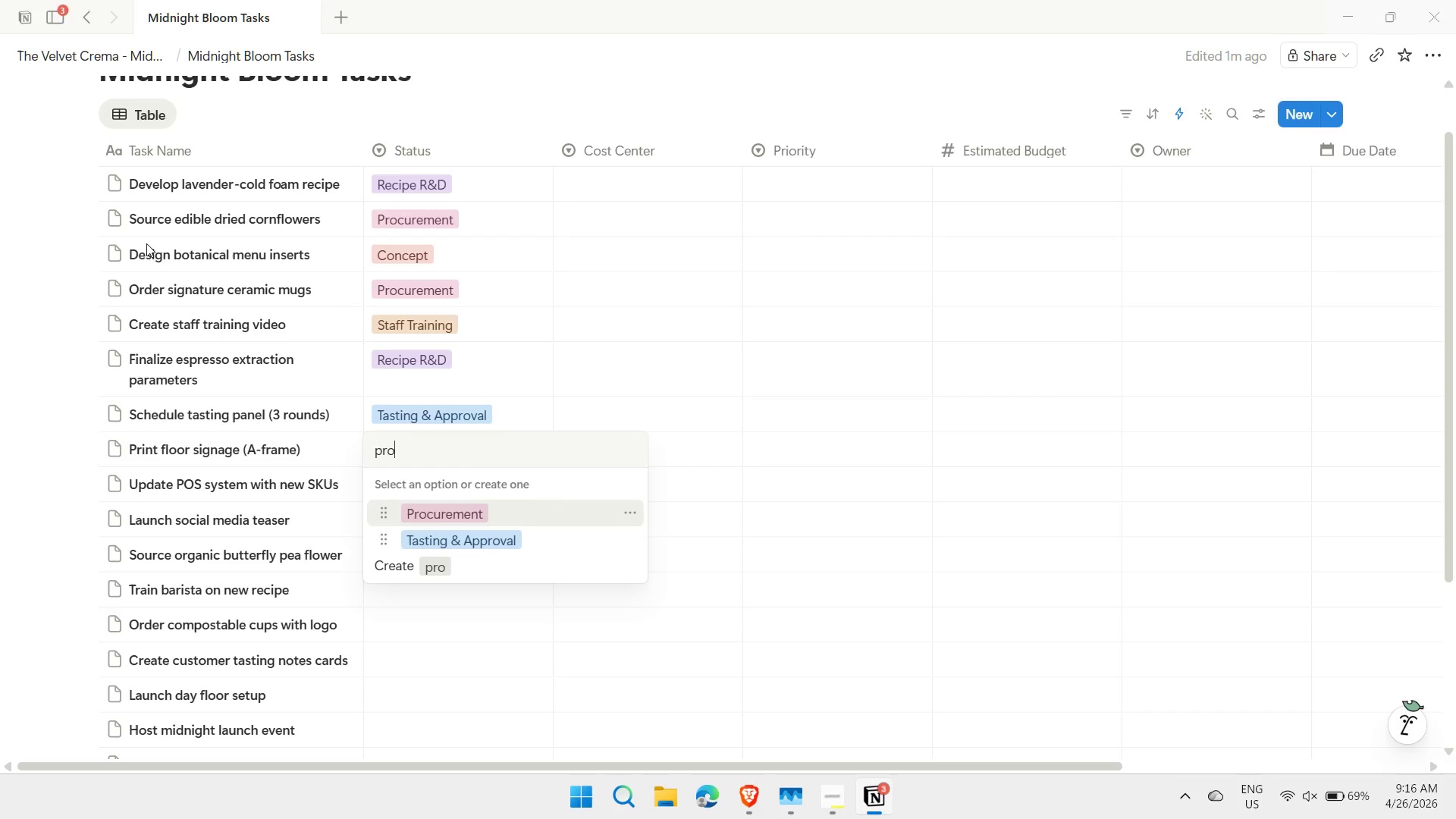 
key(Enter)
 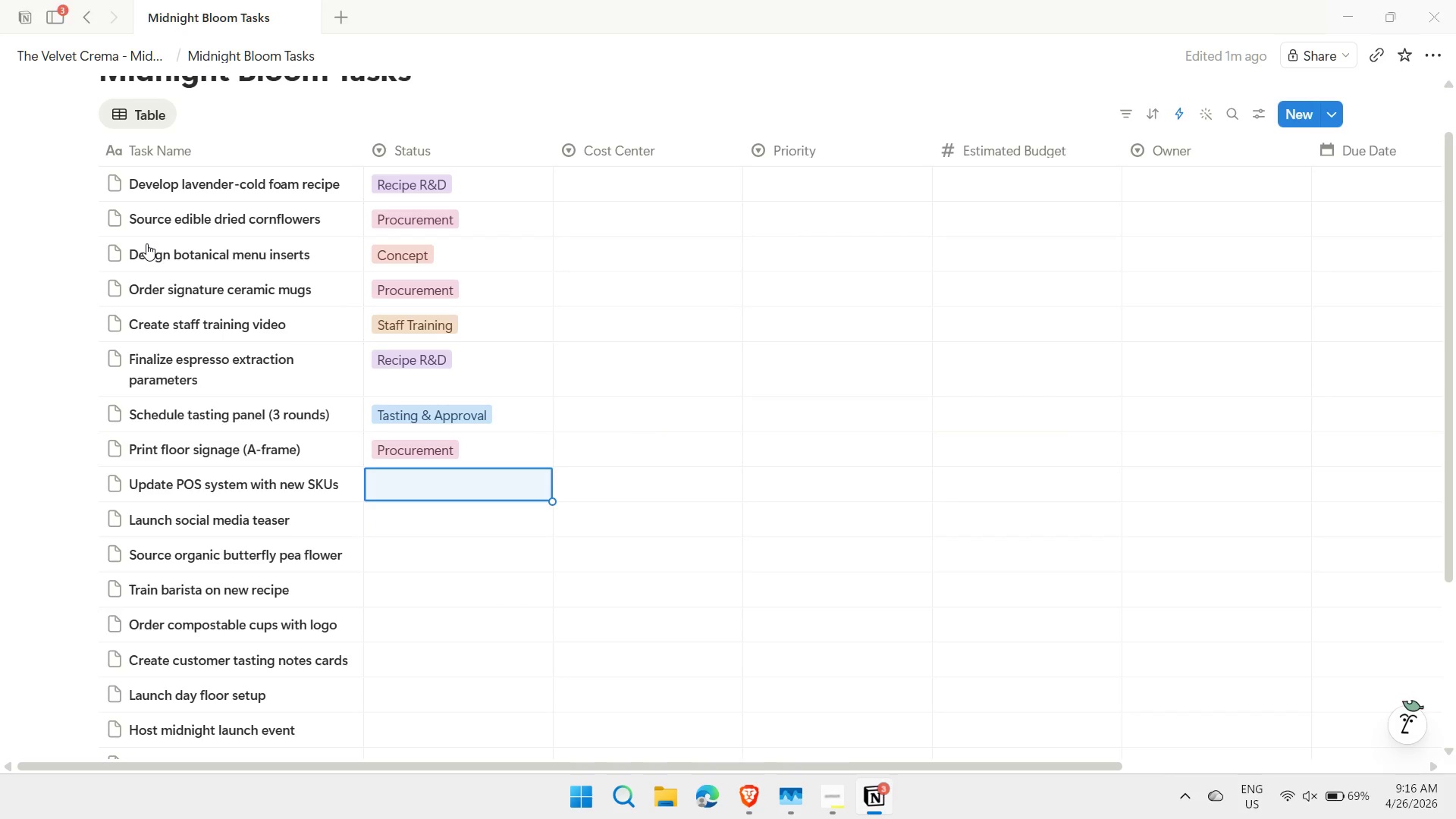 
type(staff)
 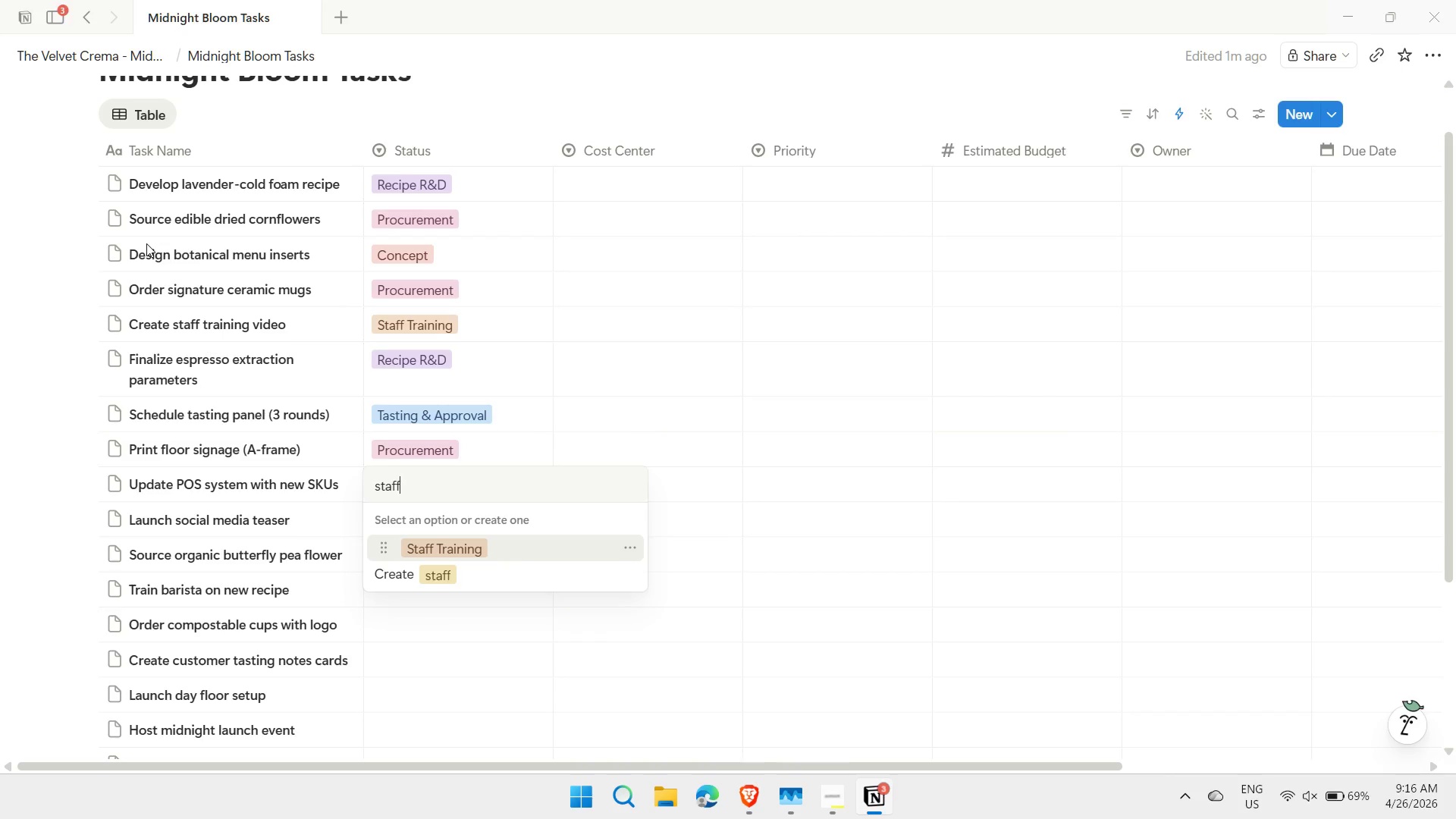 
key(Enter)
 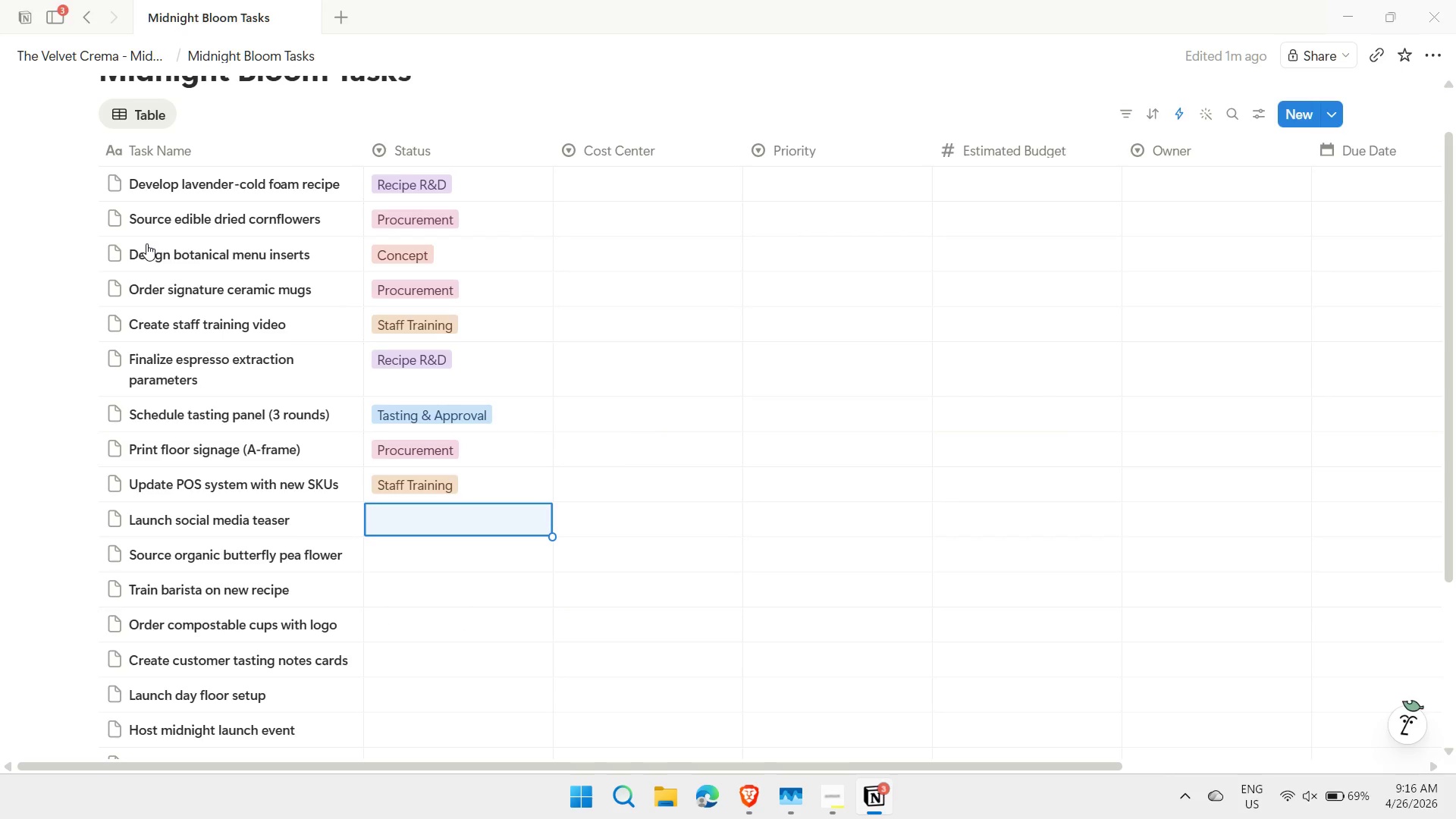 
type(conc)
 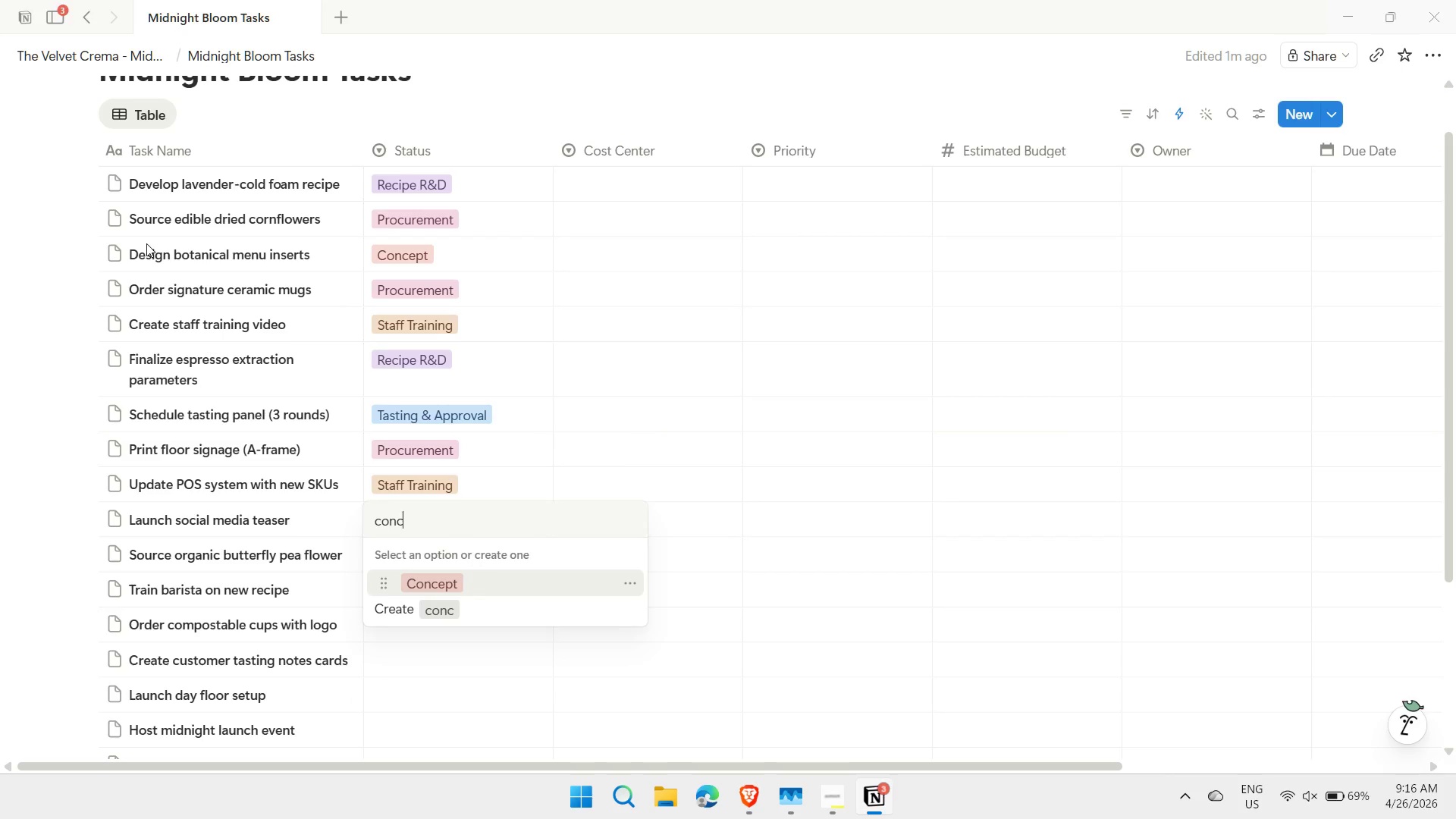 
key(Enter)
 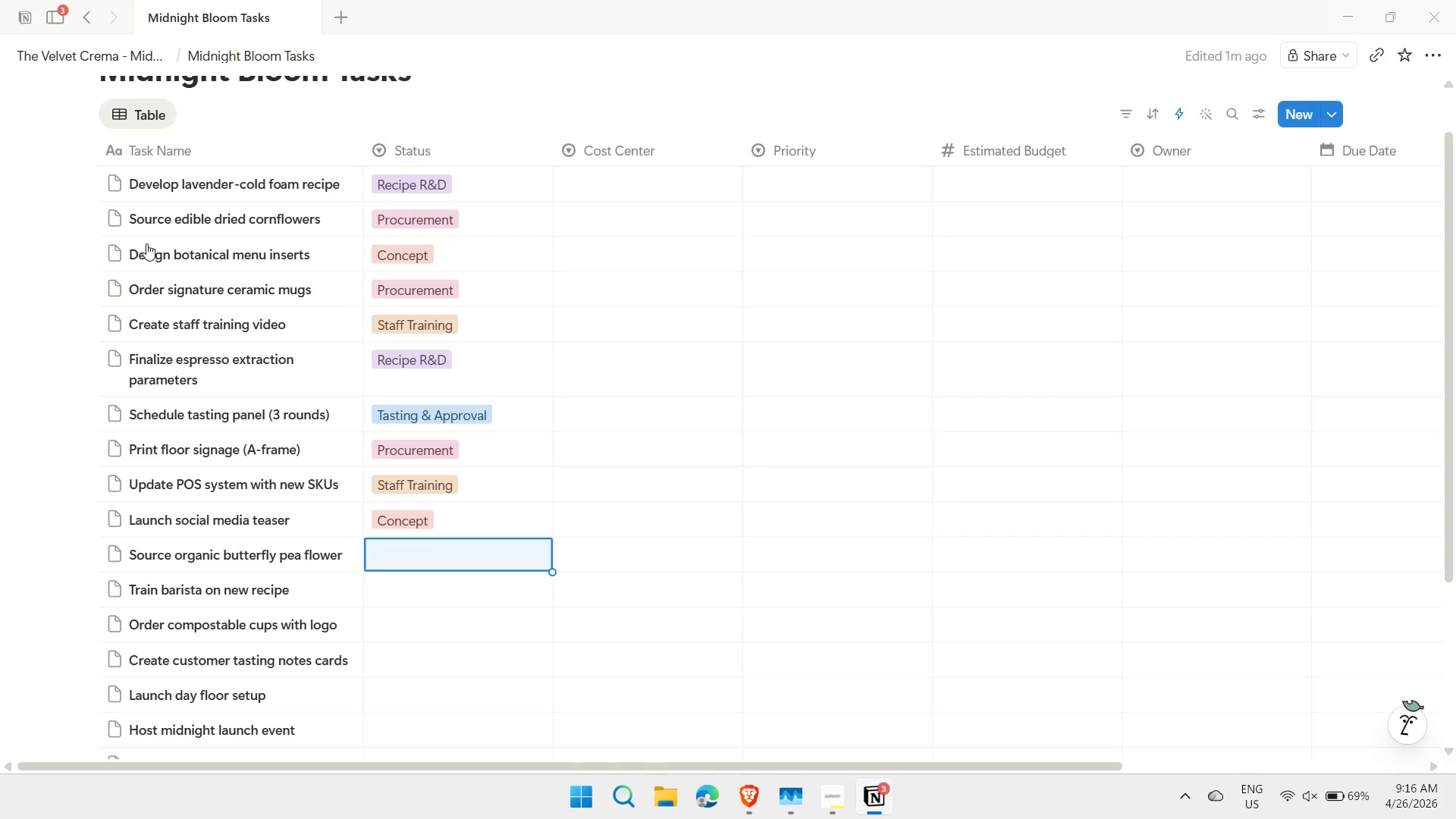 
type(pro)
key(Backspace)
type(ro)
 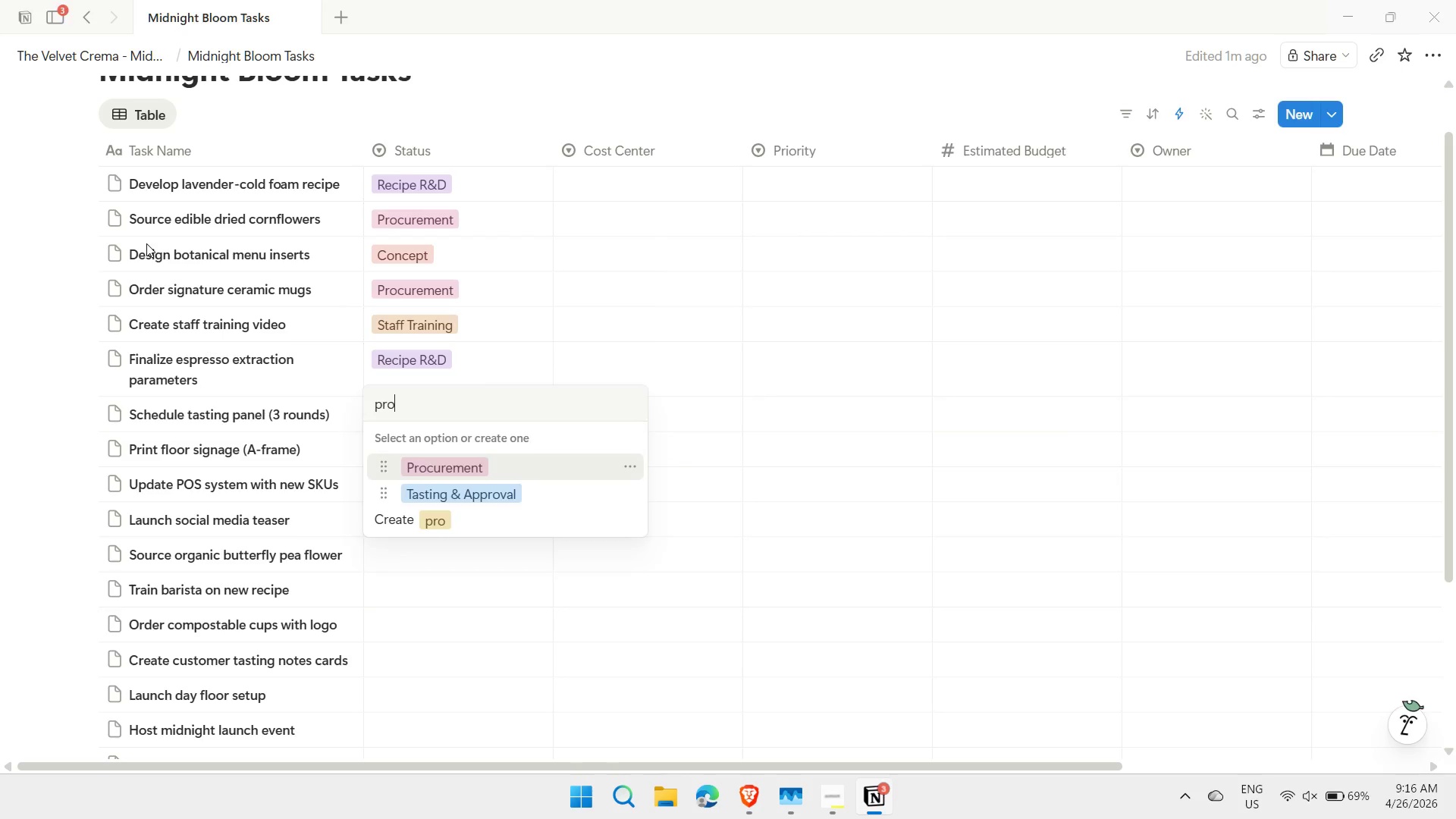 
key(Enter)
 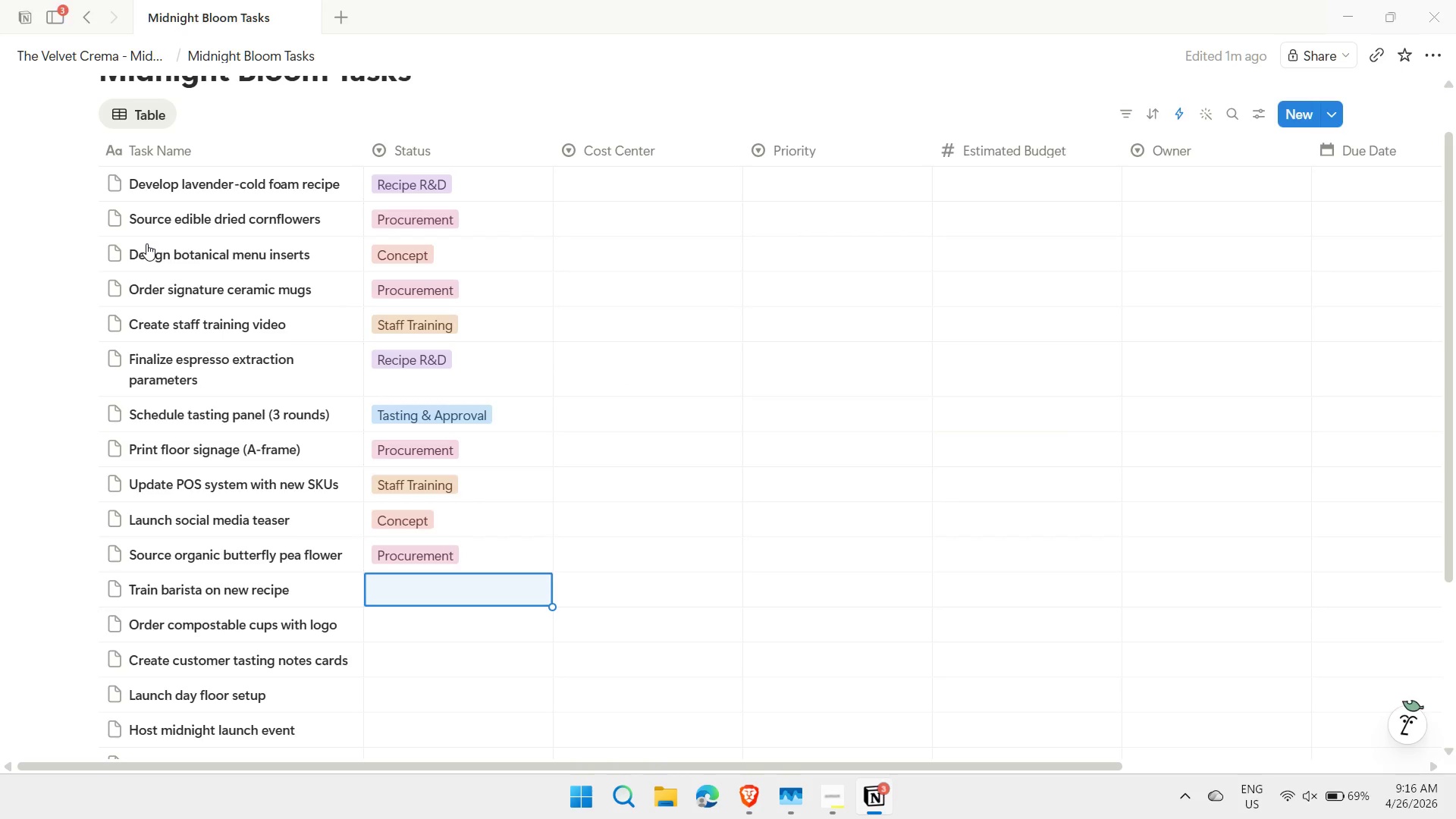 
type(tas)
 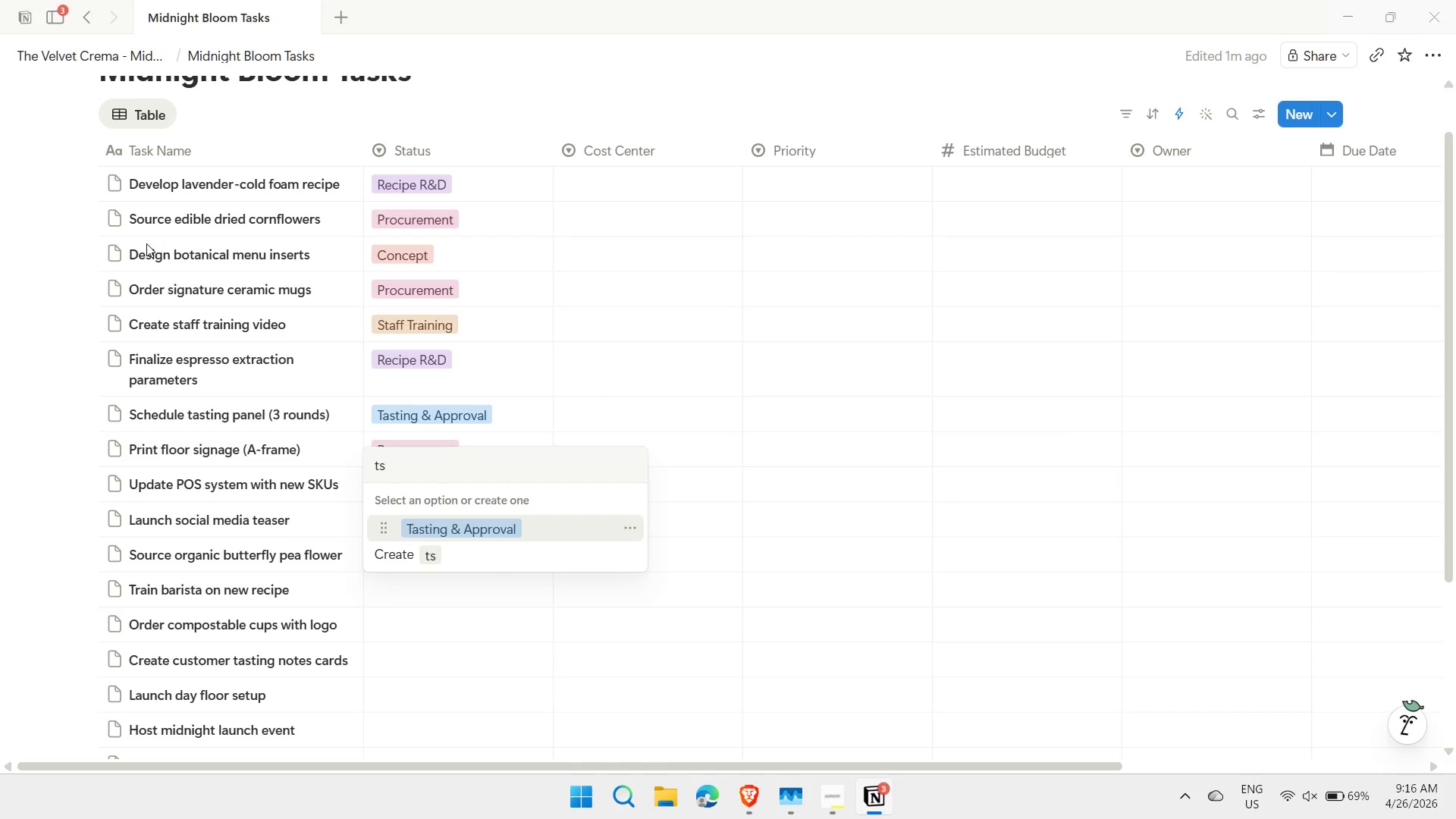 
key(Enter)
 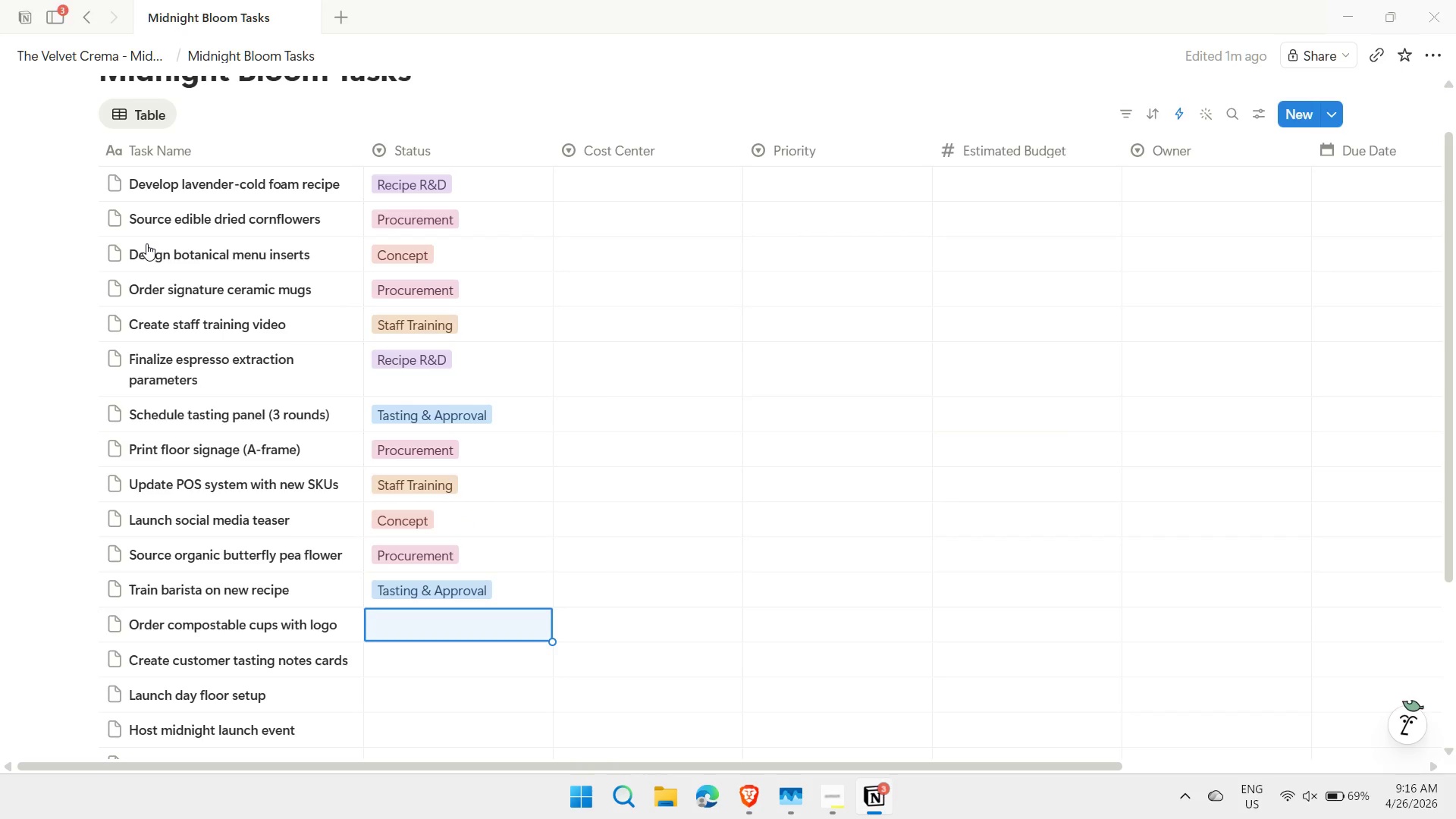 
wait(16.91)
 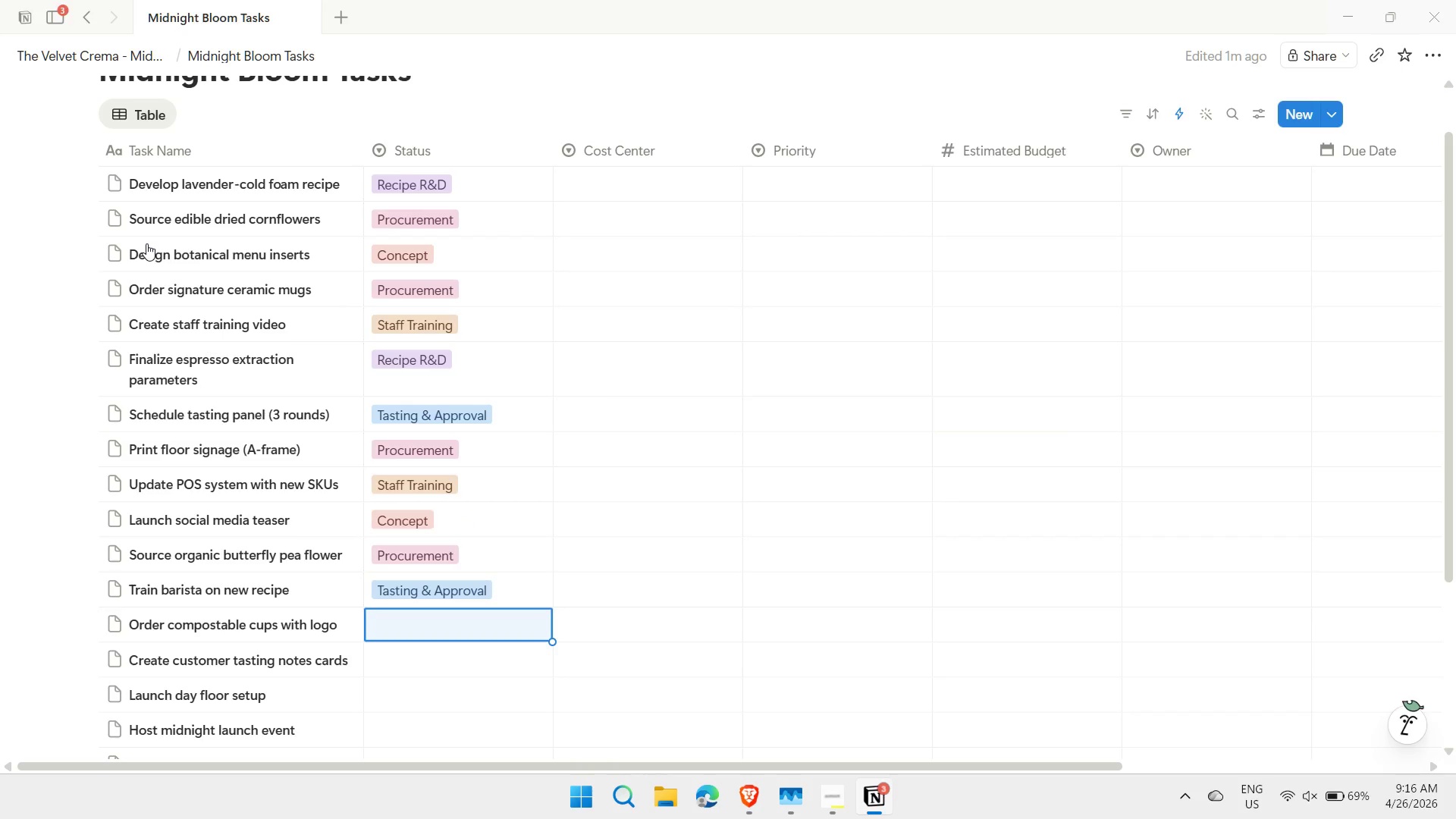 
key(ArrowUp)
 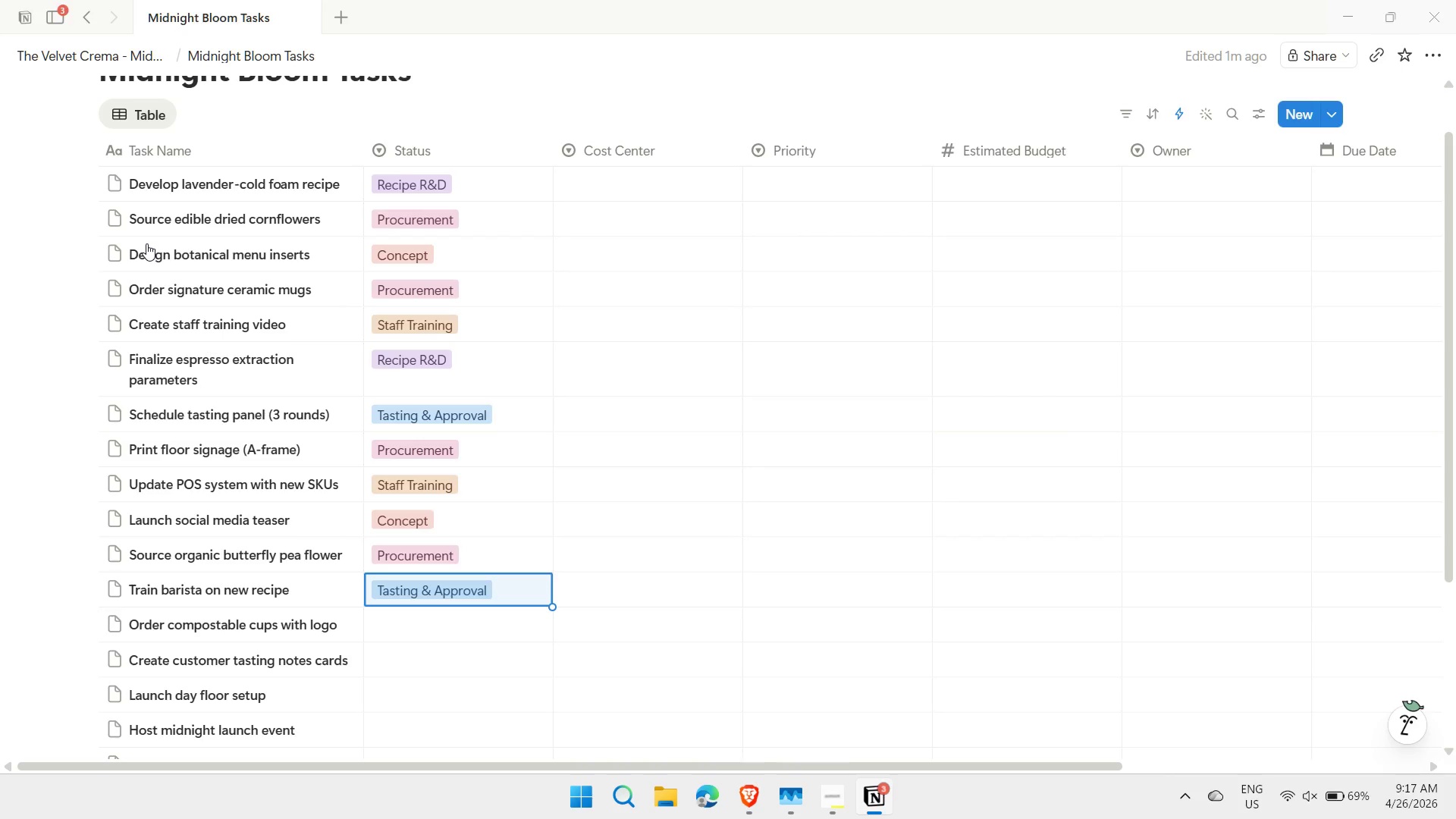 
type(sta)
 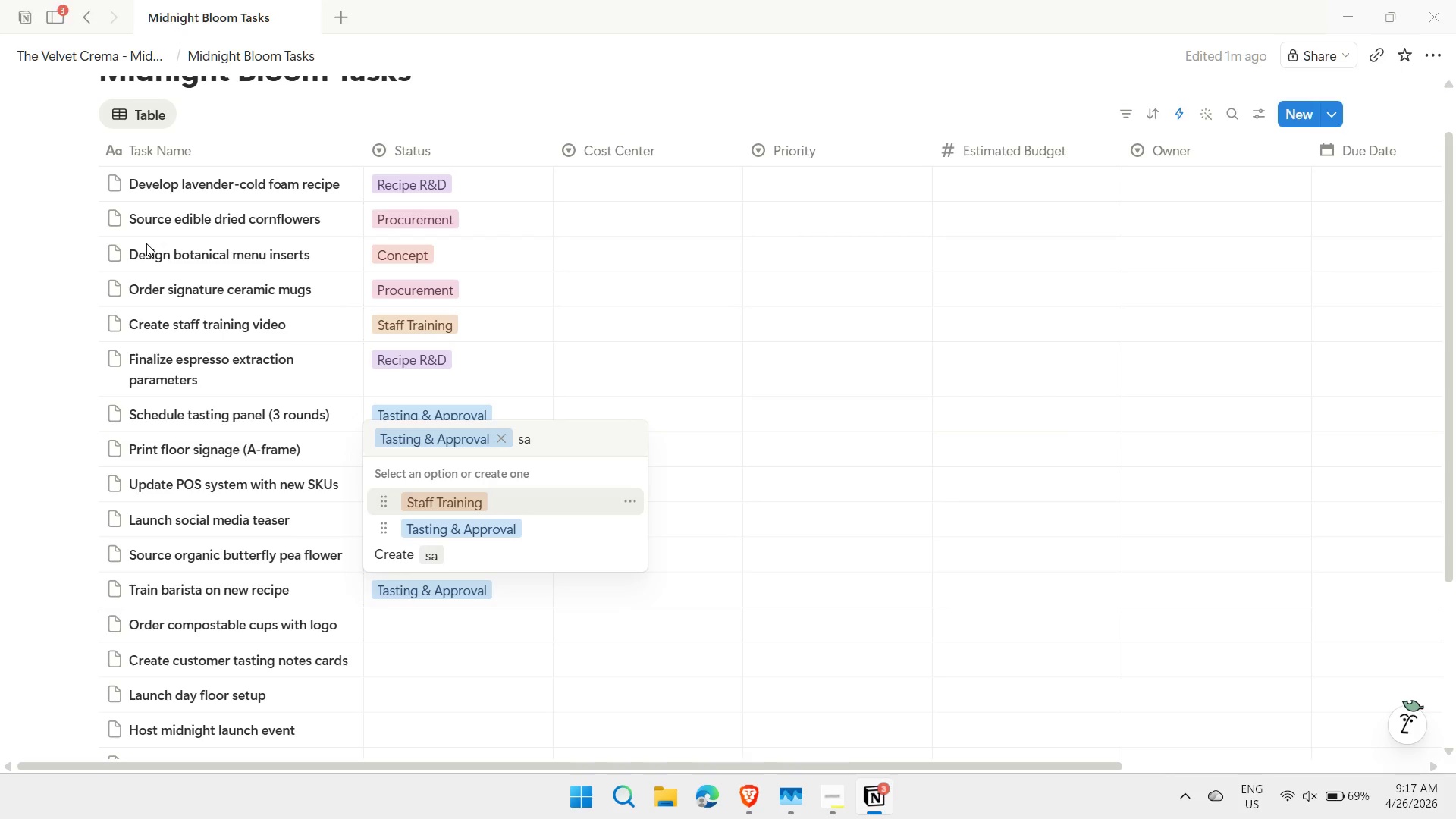 
key(Enter)
 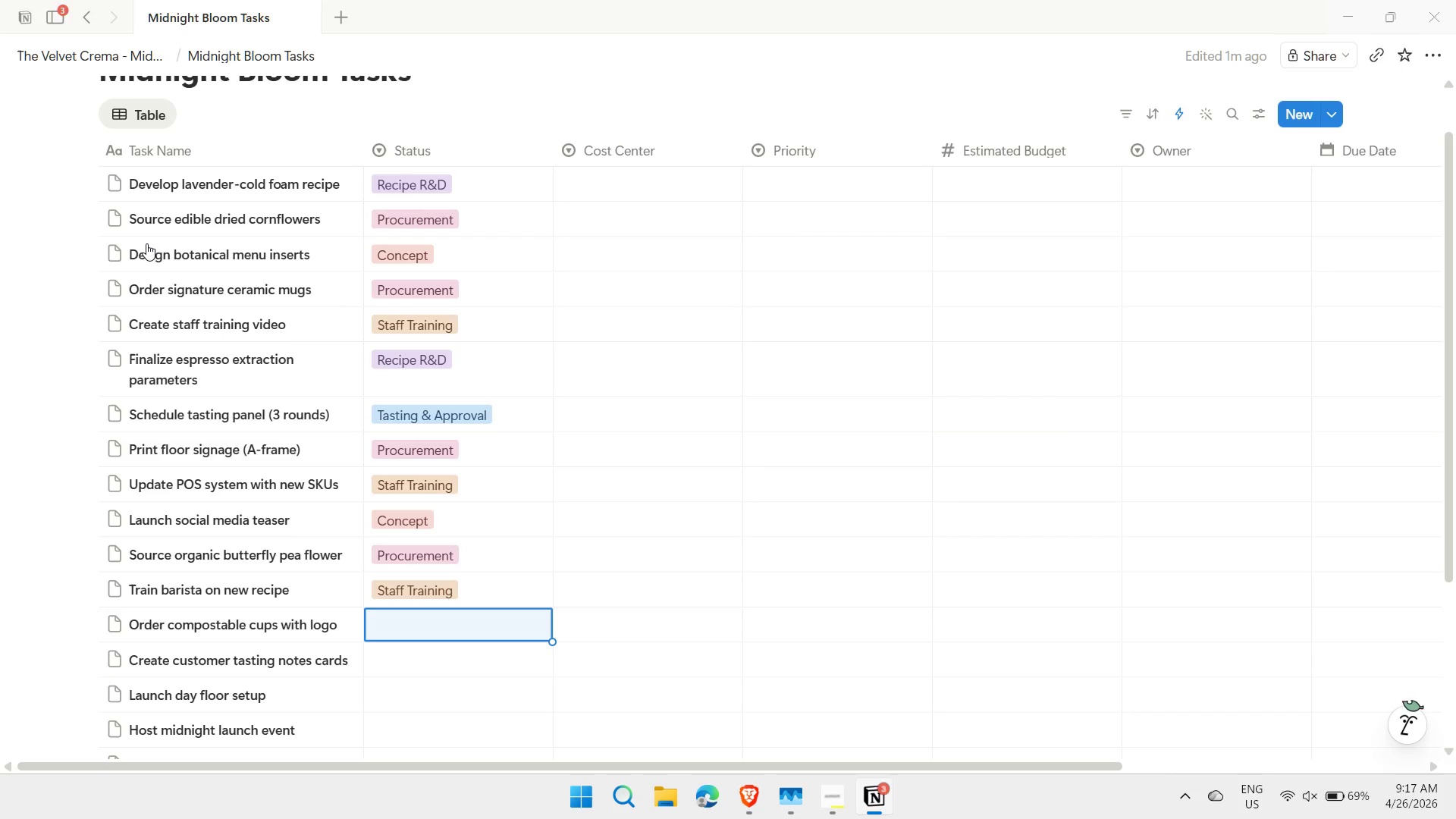 
type(pro)
 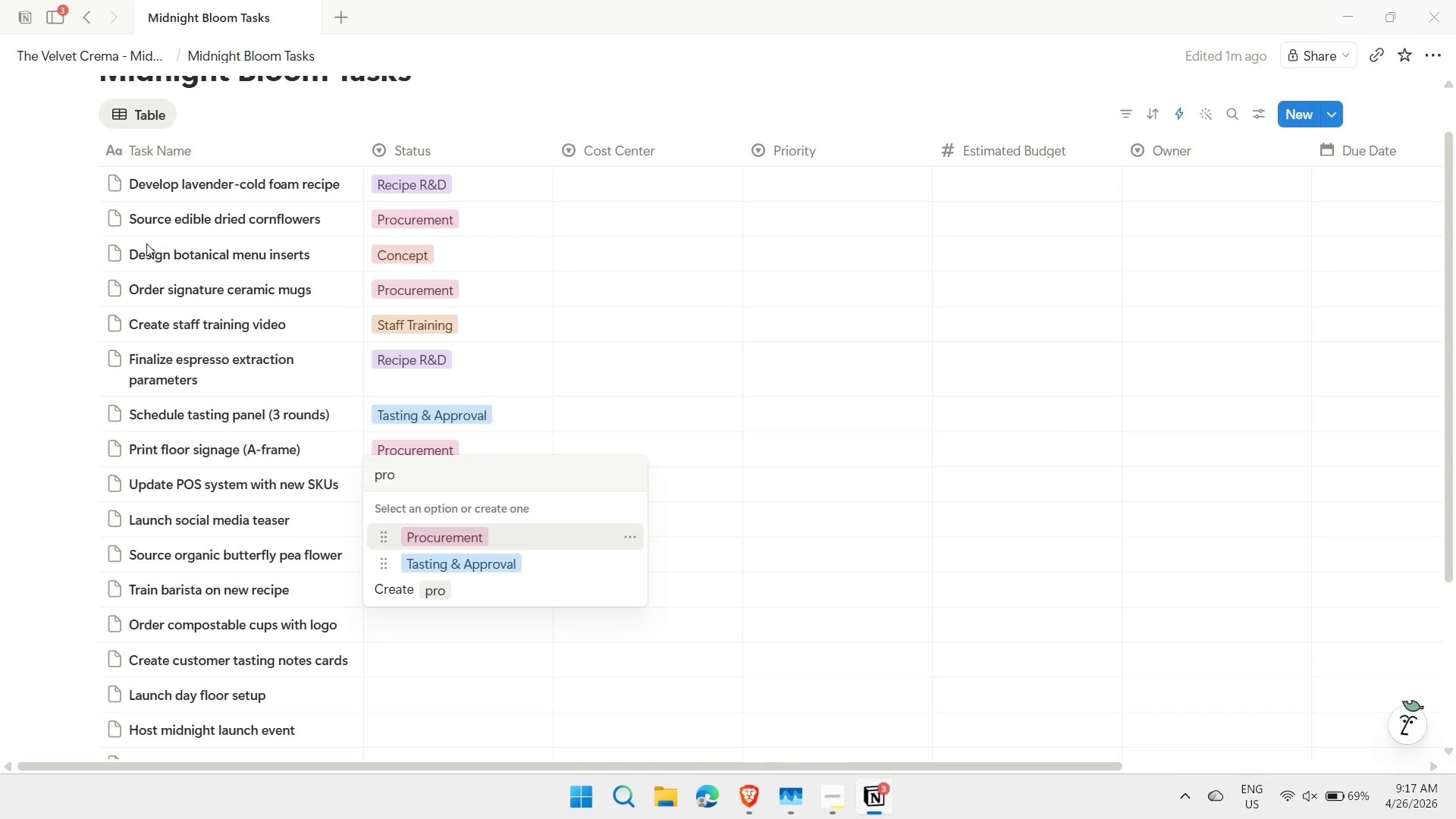 
key(Enter)
 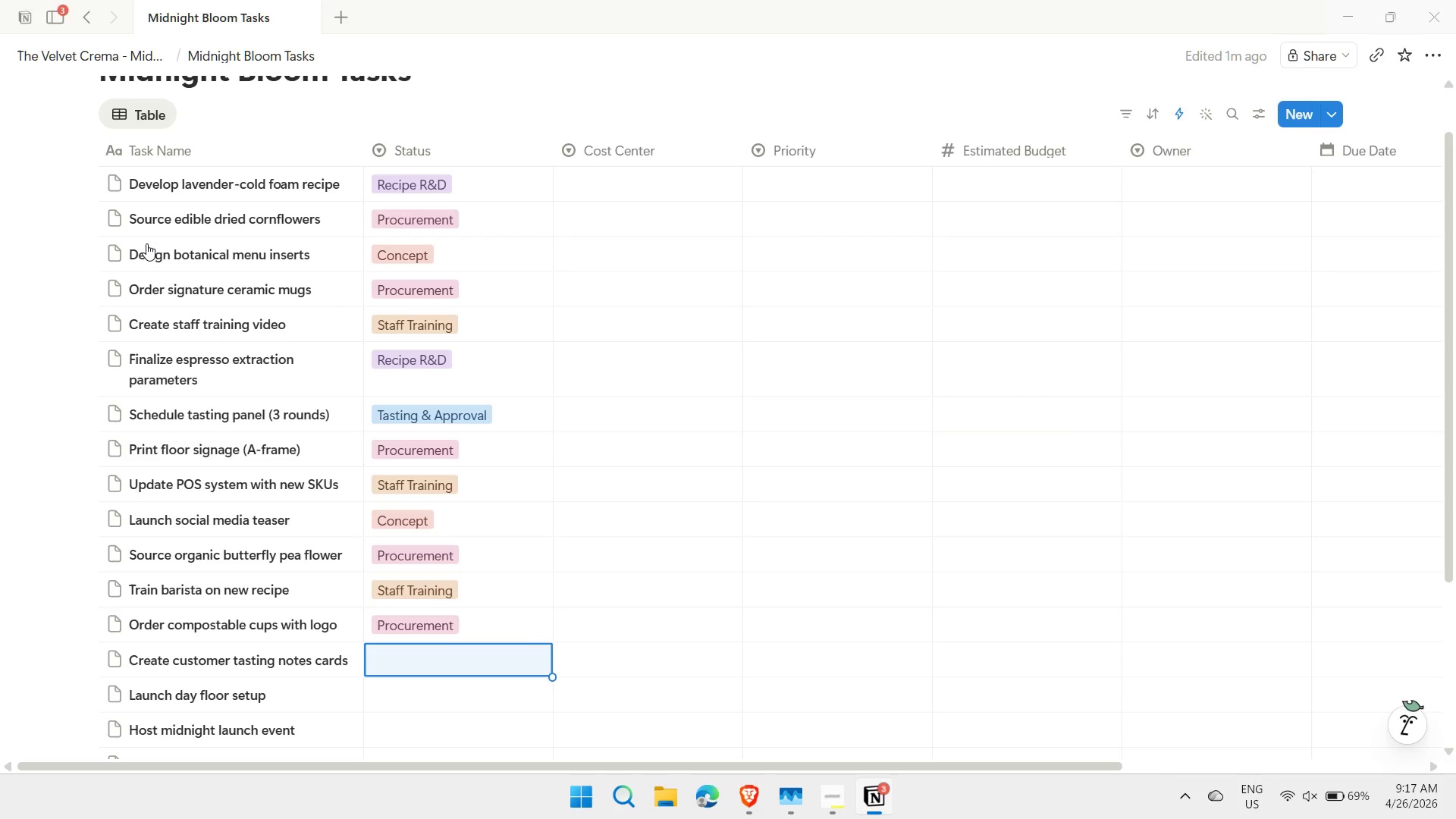 
type(tas)
 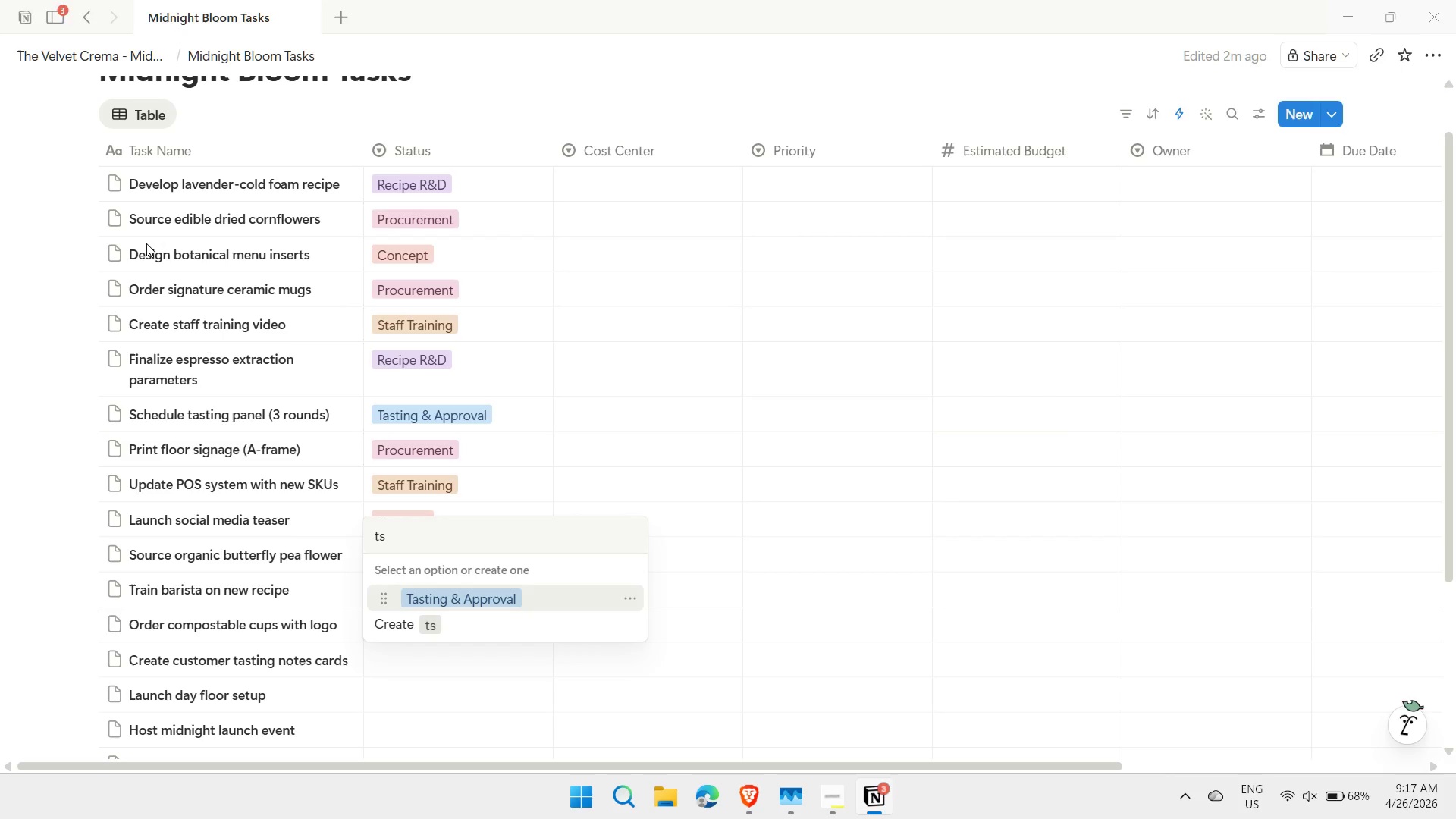 
key(Enter)
 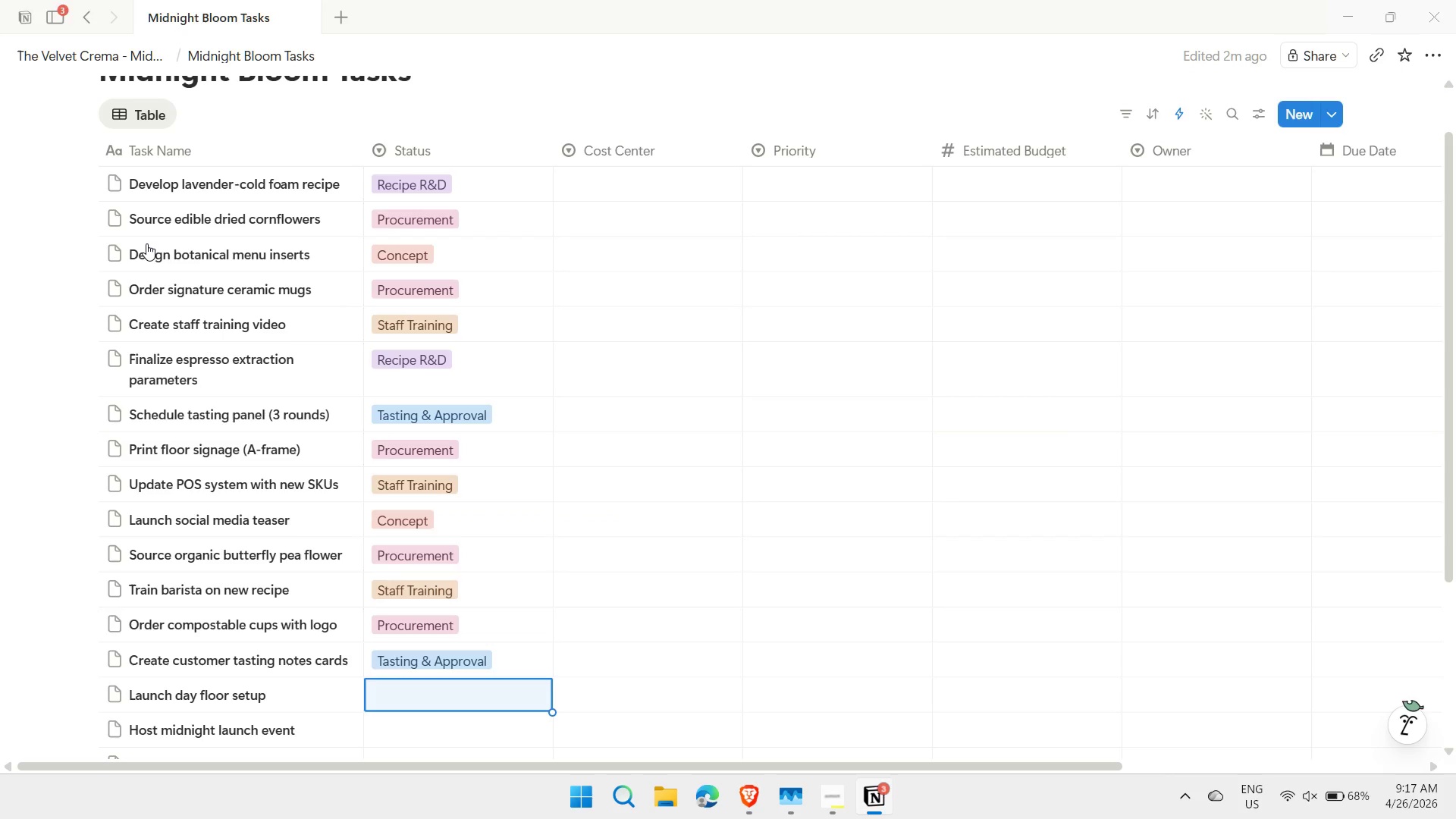 
type(li)
 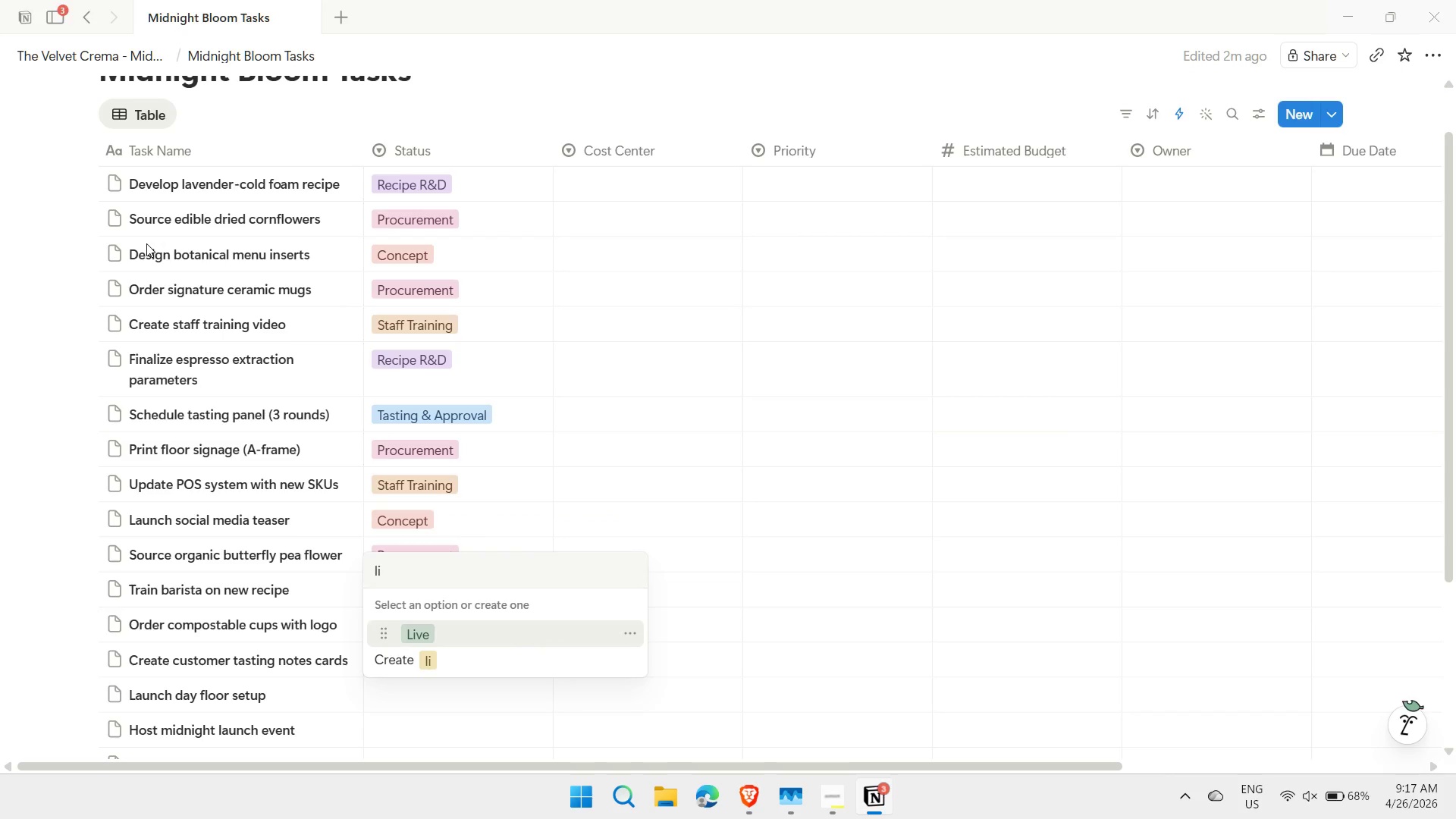 
key(Enter)
 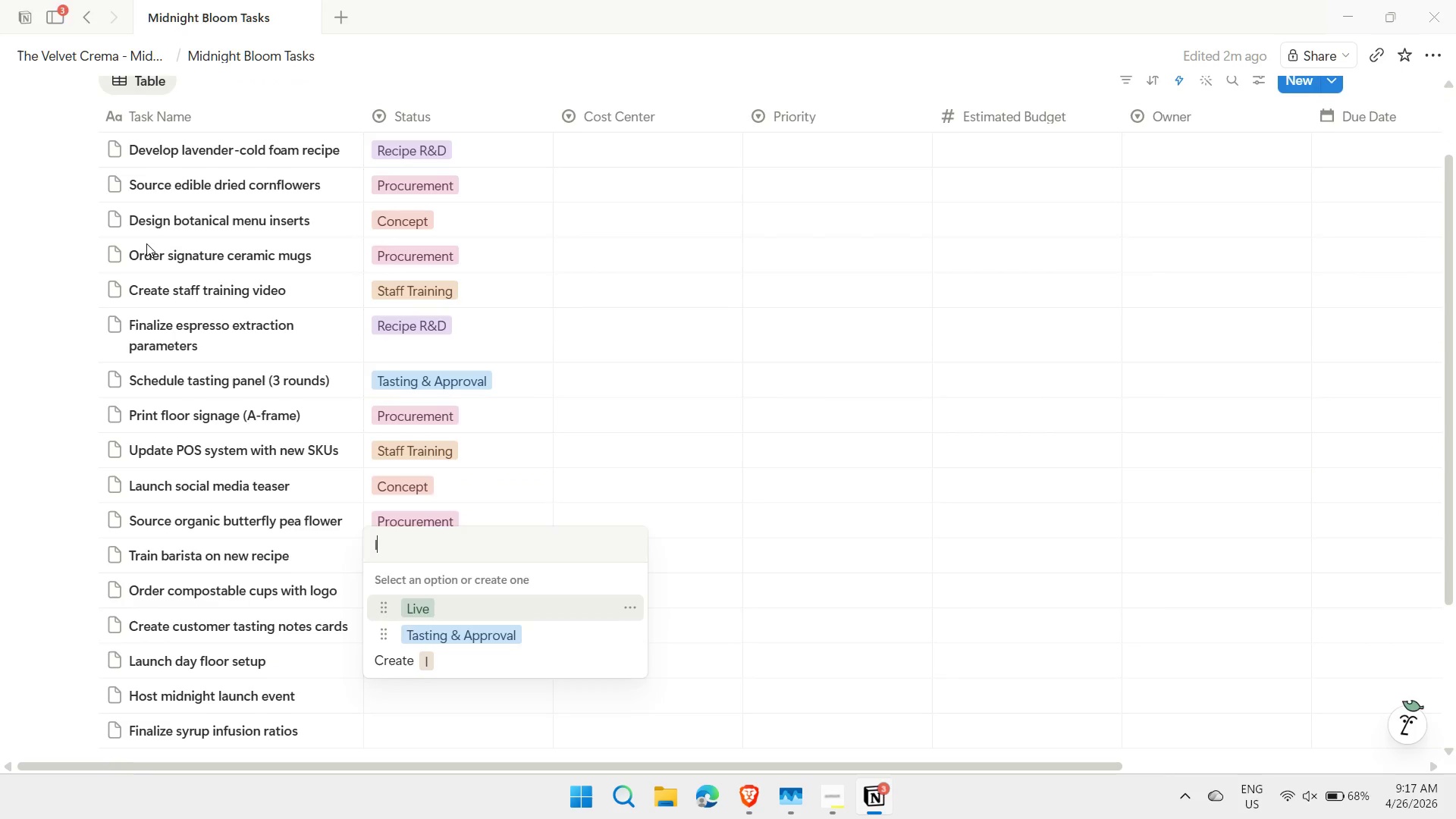 
type(li)
 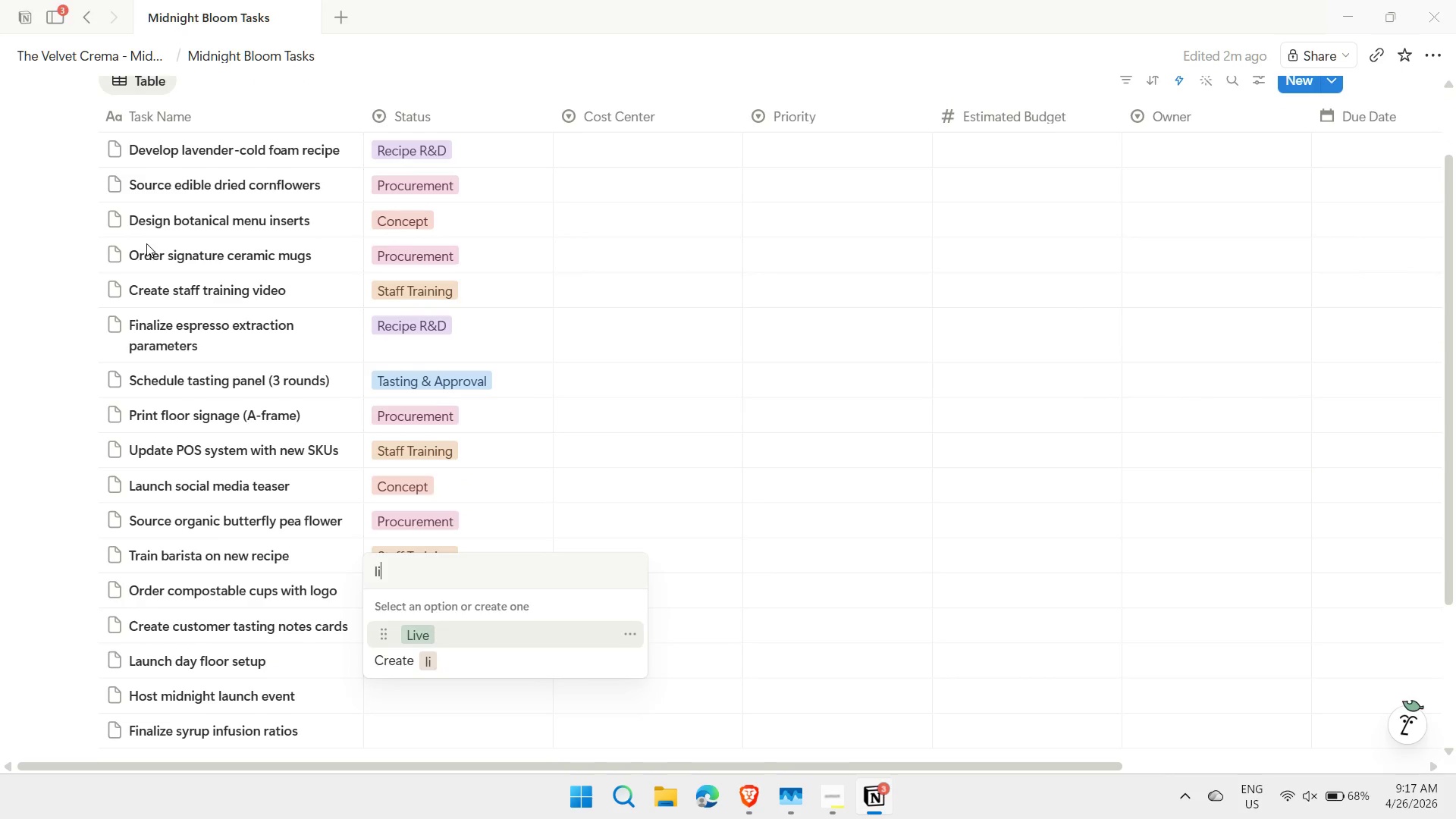 
key(Enter)
 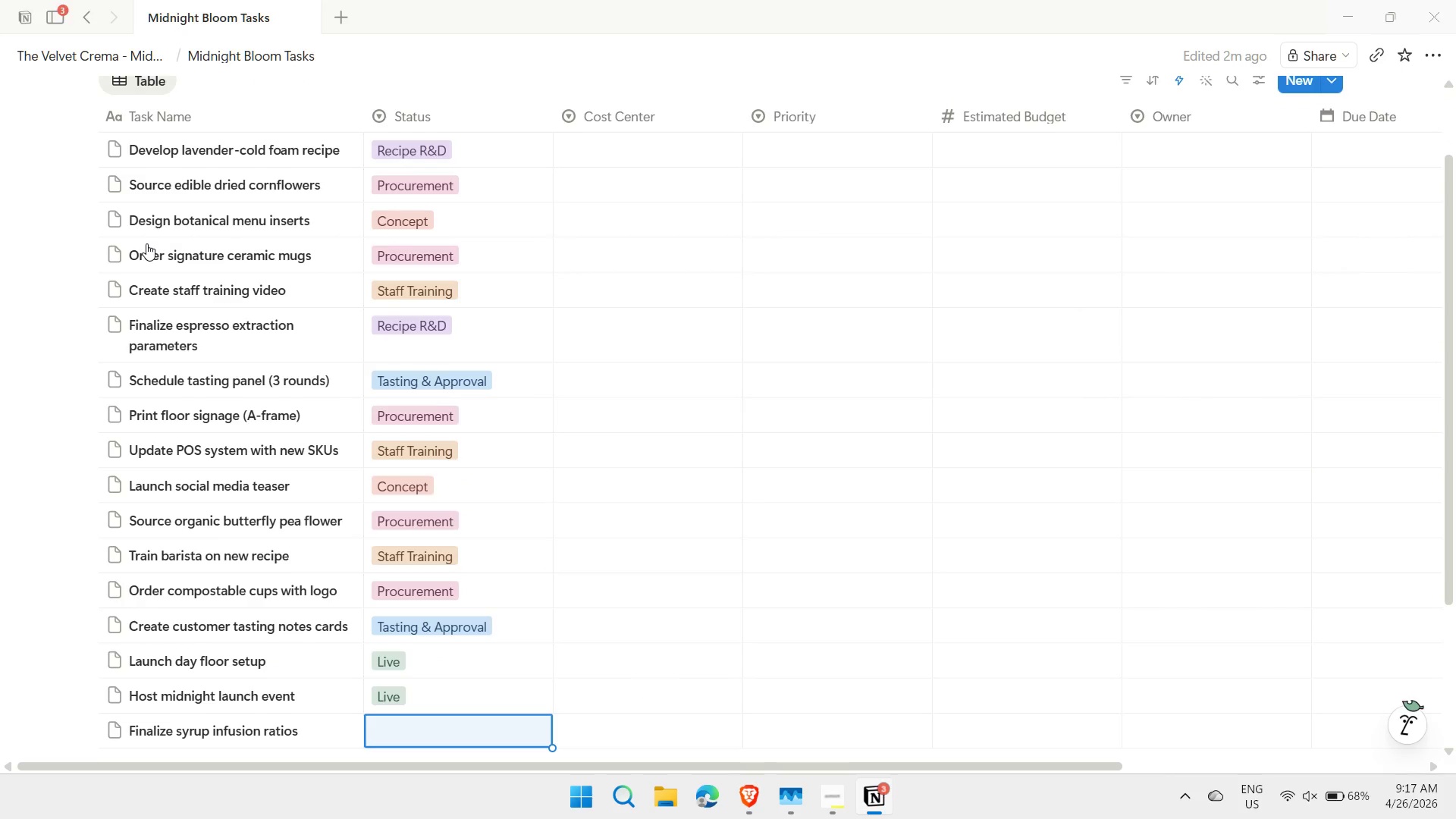 
key(ArrowDown)
 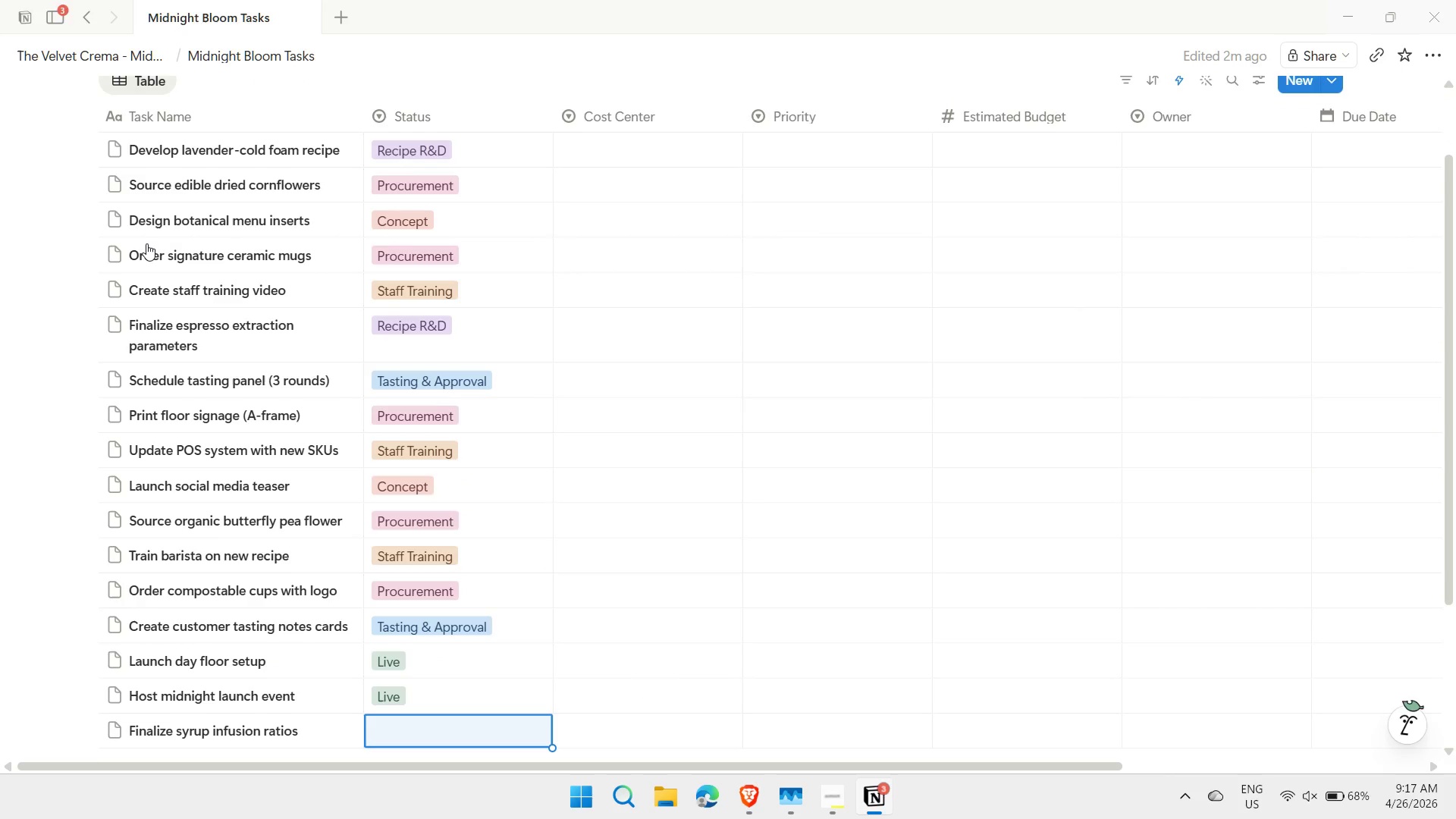 
key(ArrowDown)
 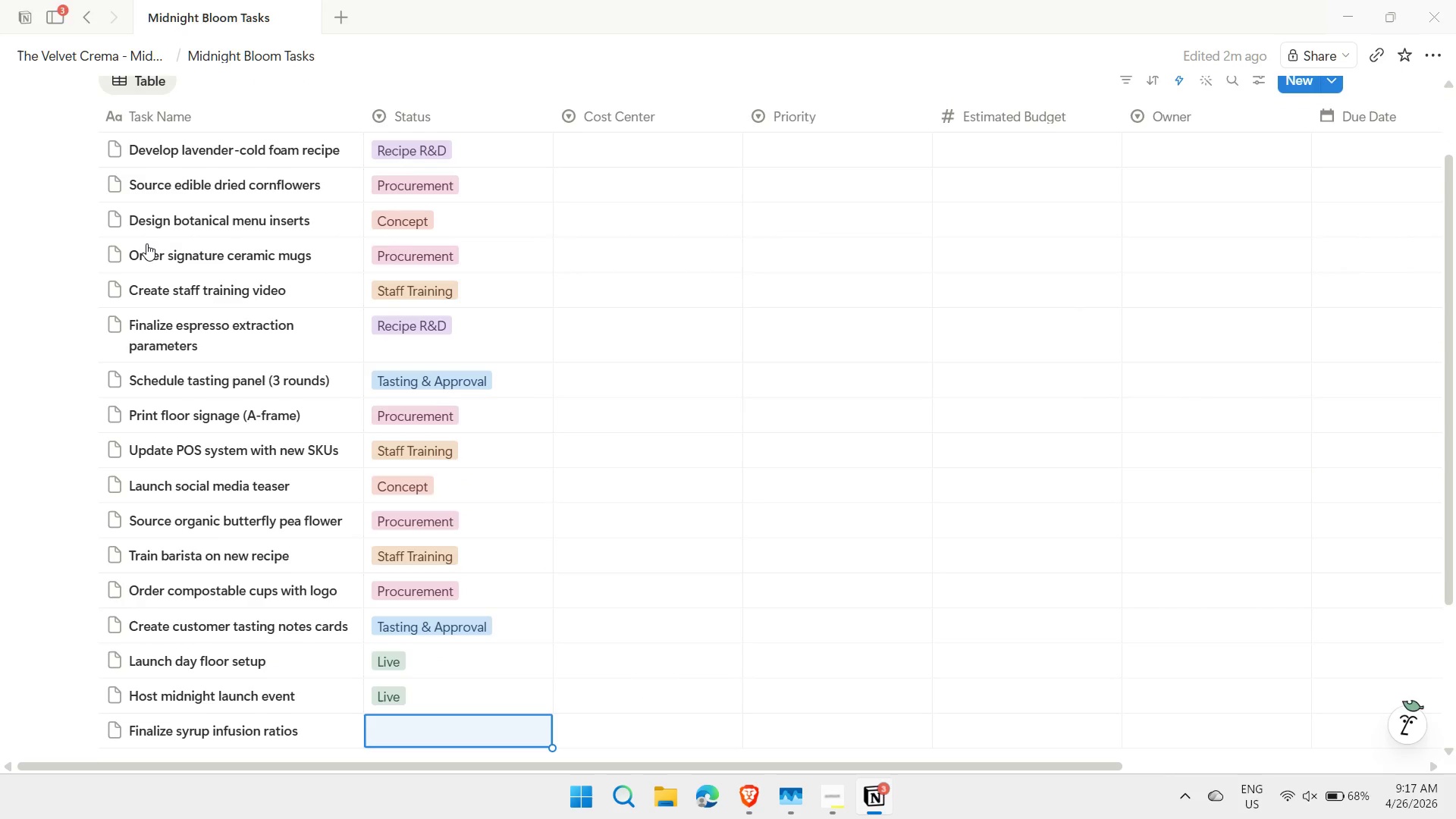 
key(R)
 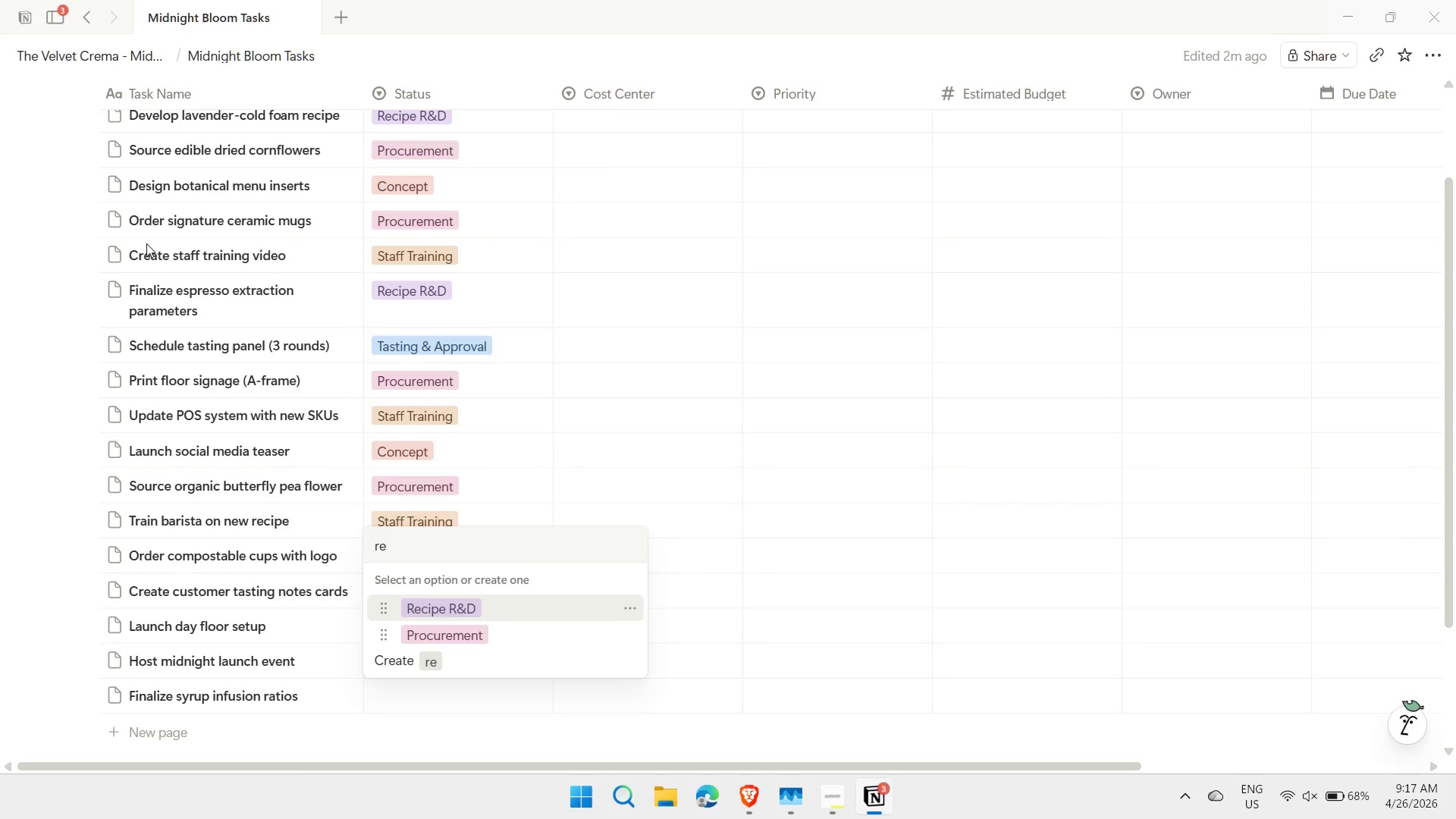 
key(Enter)
 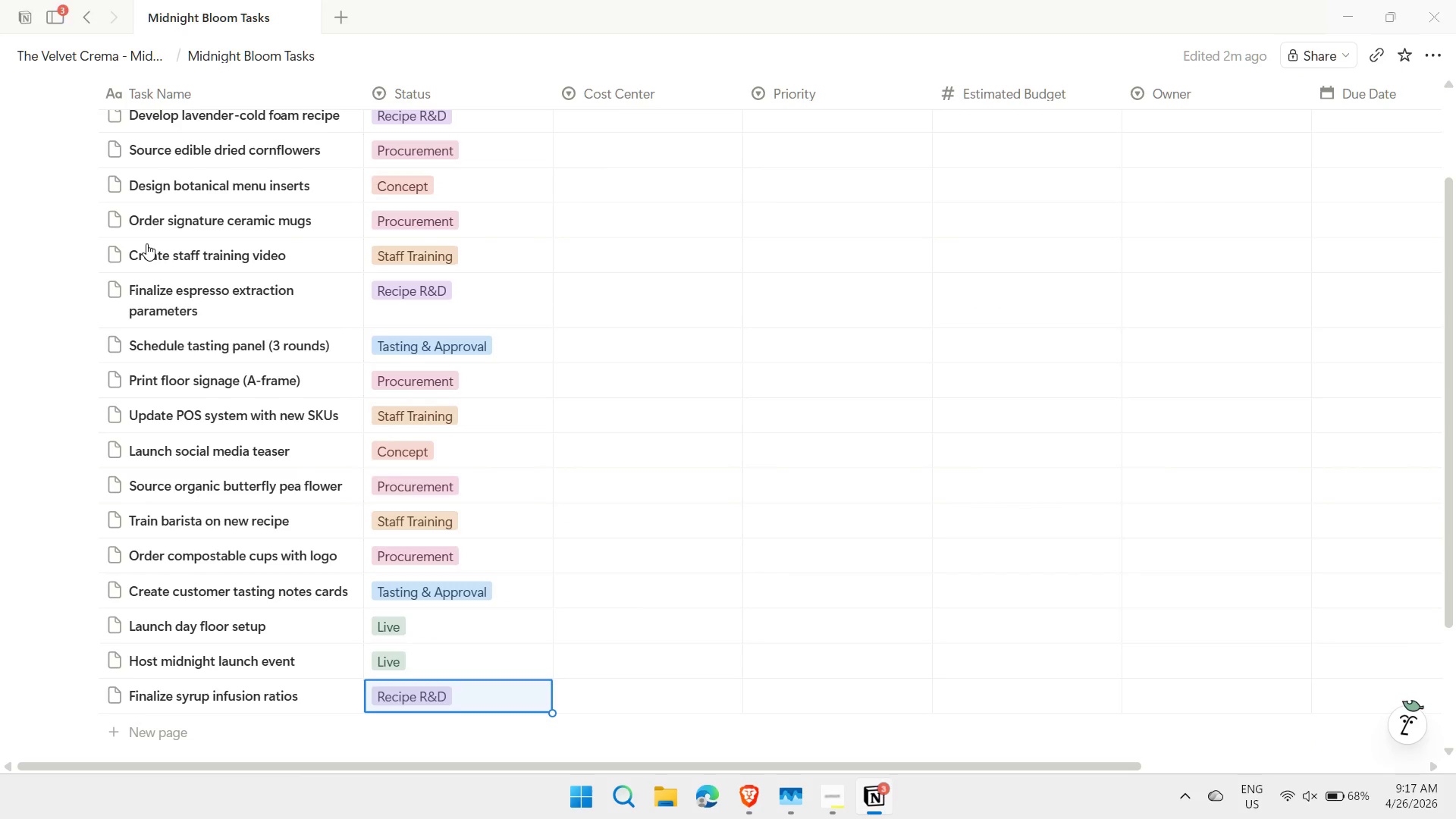 
key(ArrowRight)
 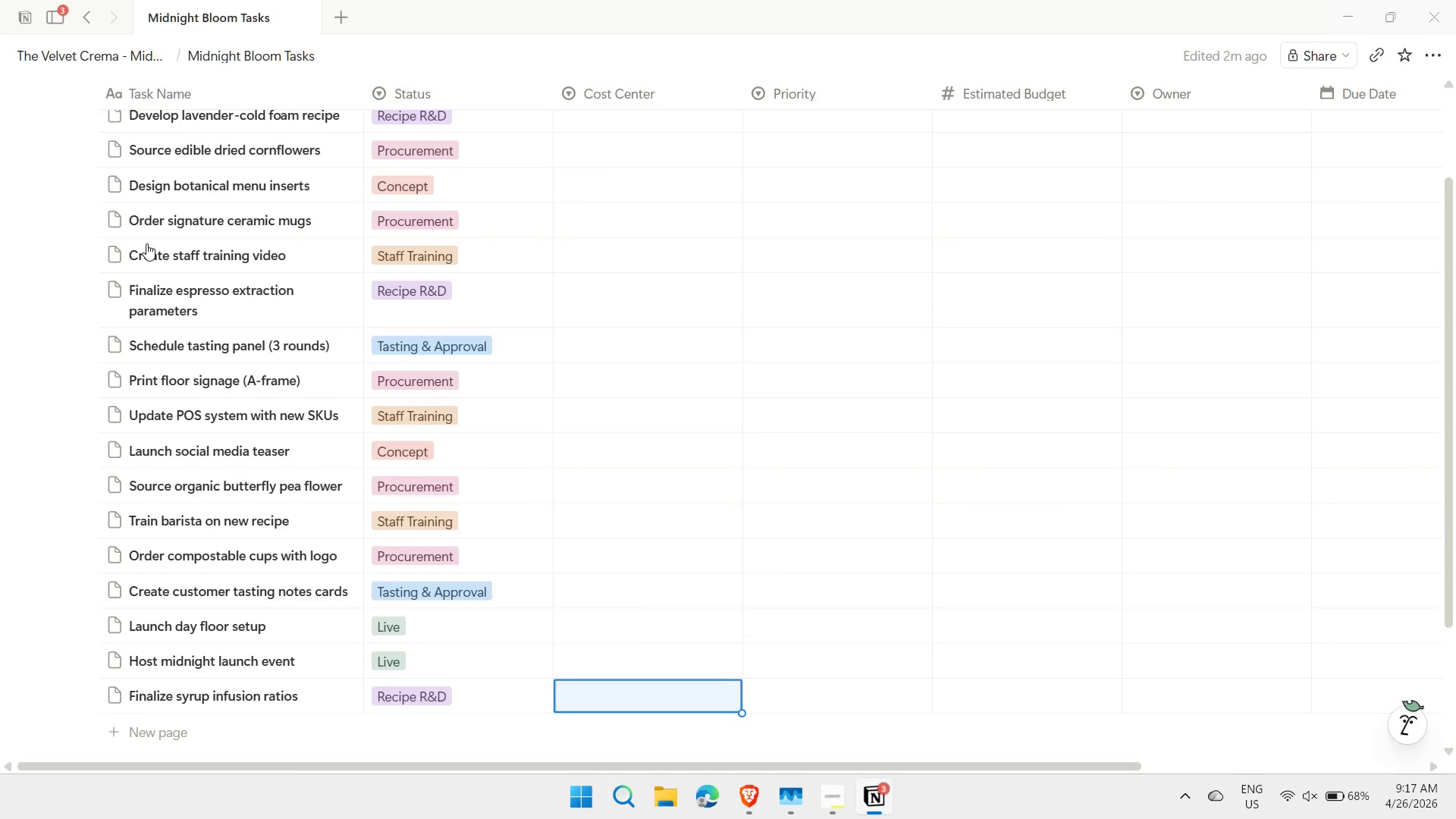 
hold_key(key=ArrowUp, duration=1.17)
 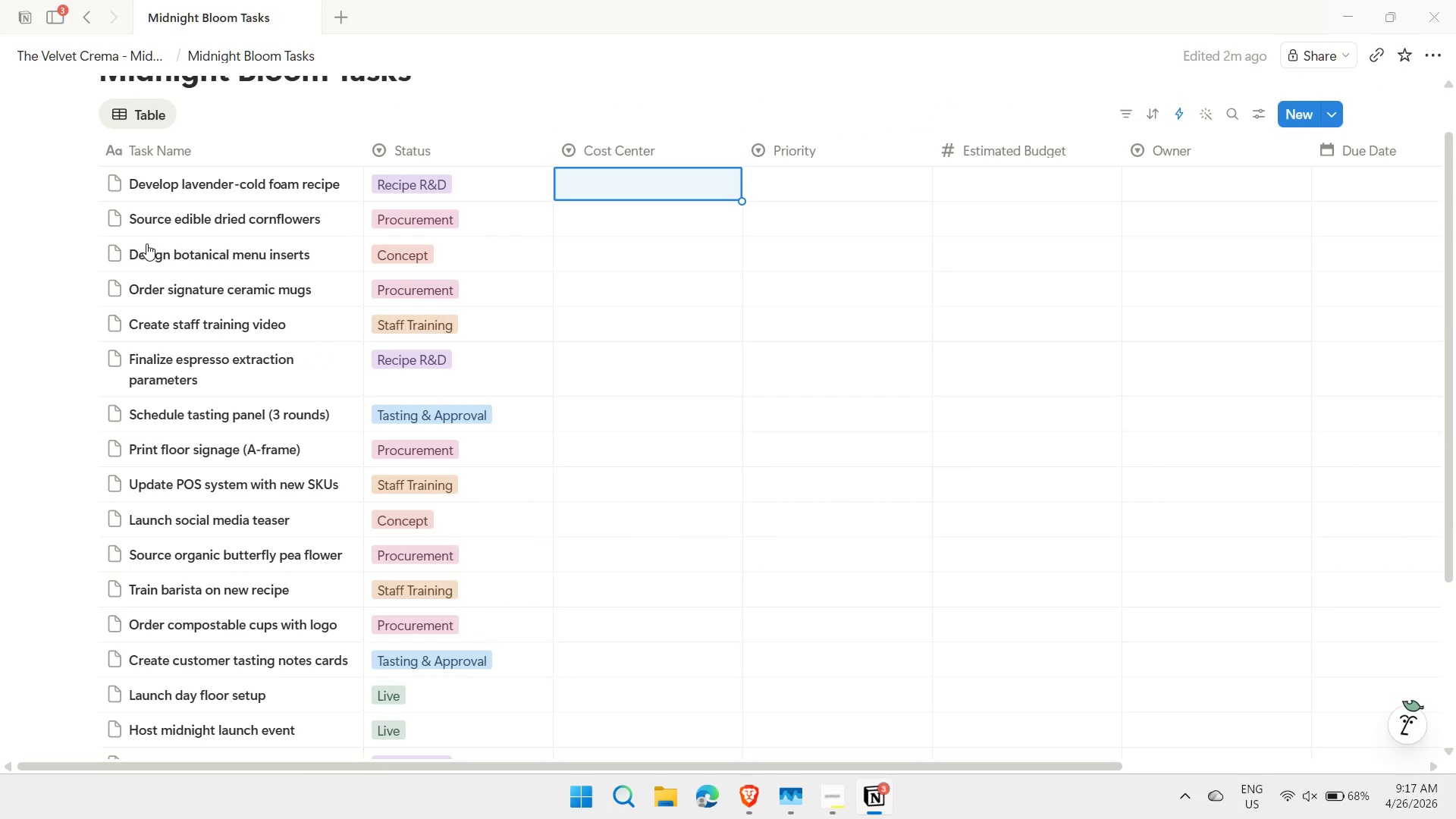 
key(Shift+ShiftLeft)
 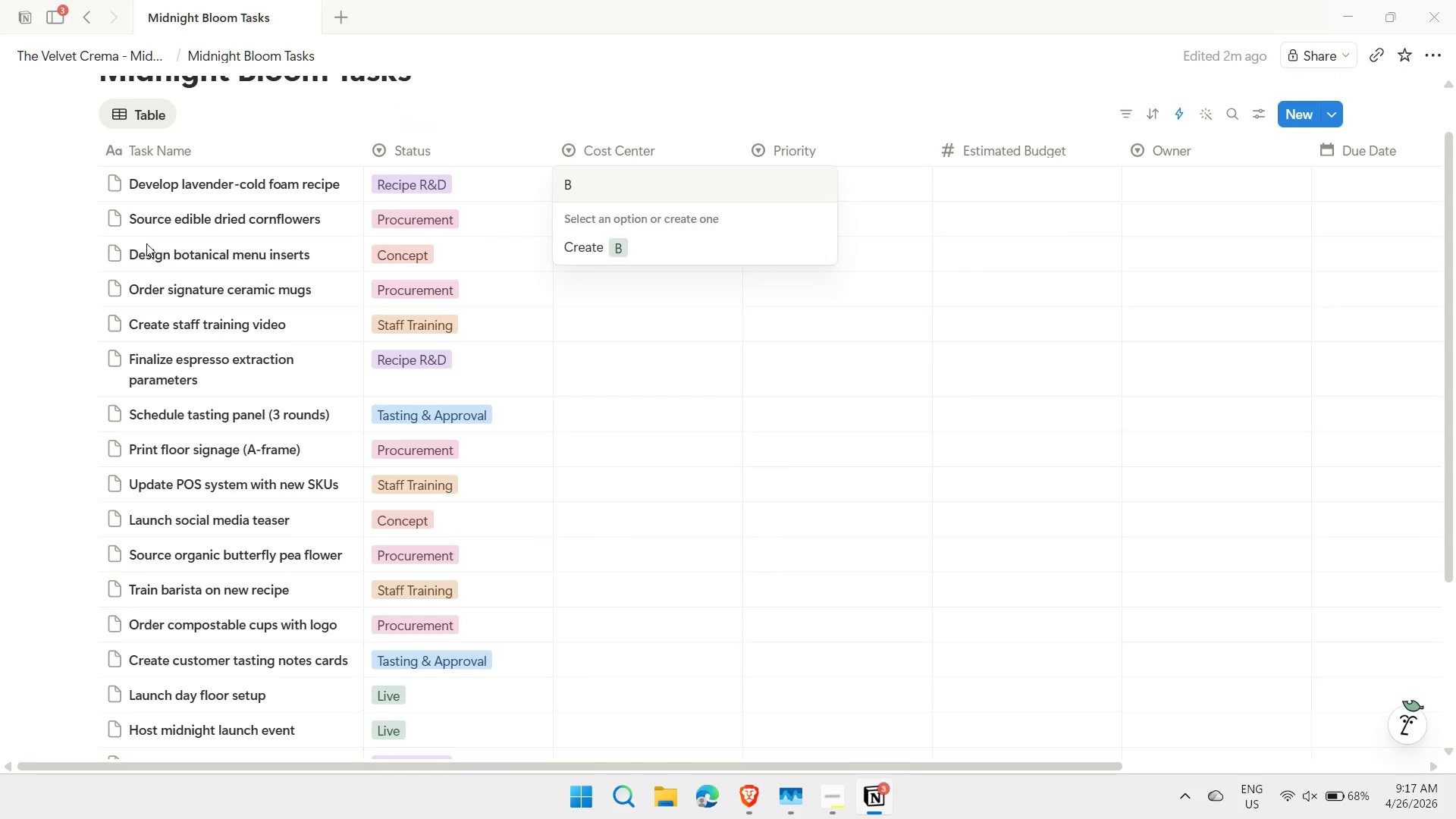 
key(R)
 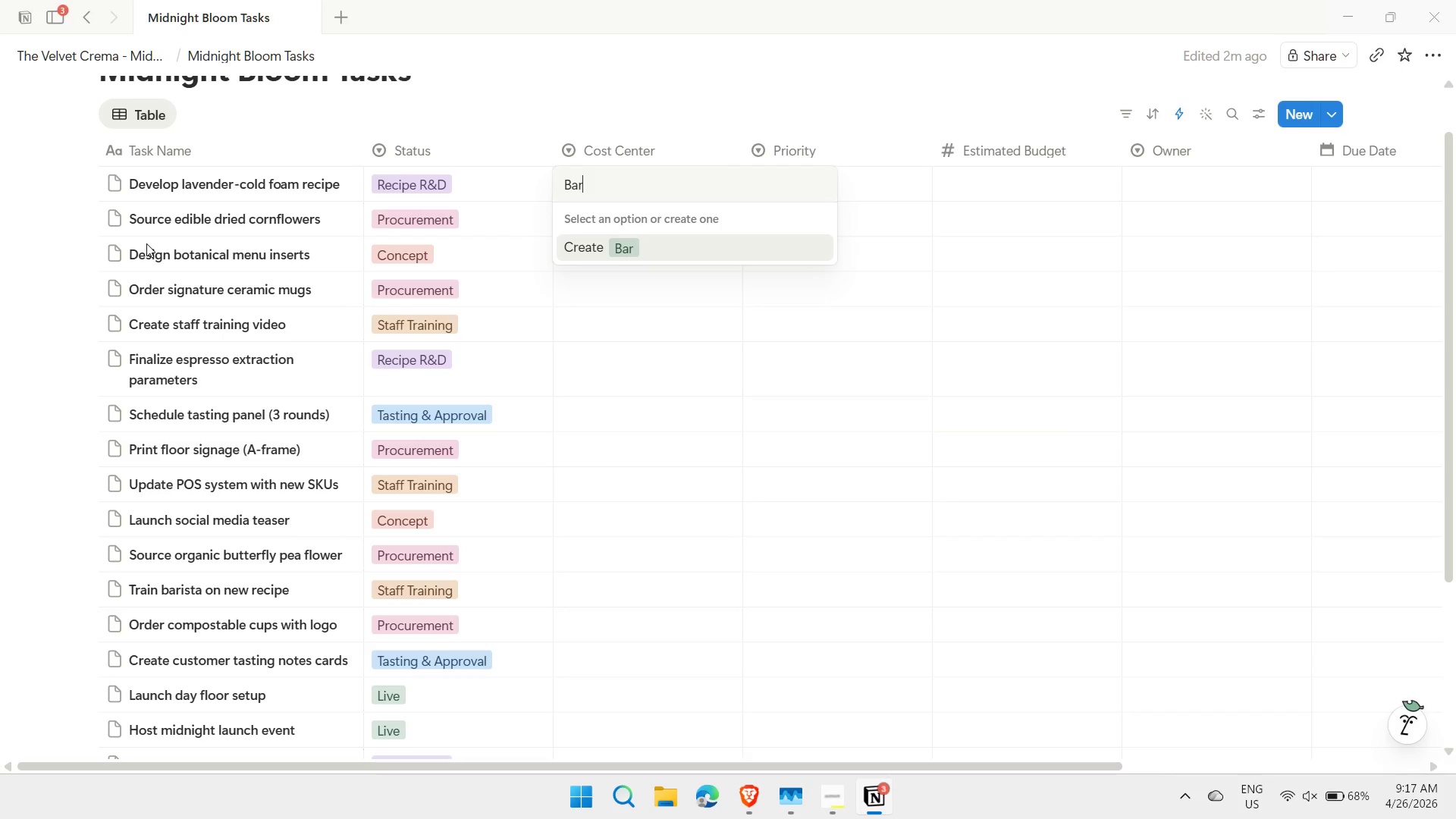 
key(Enter)
 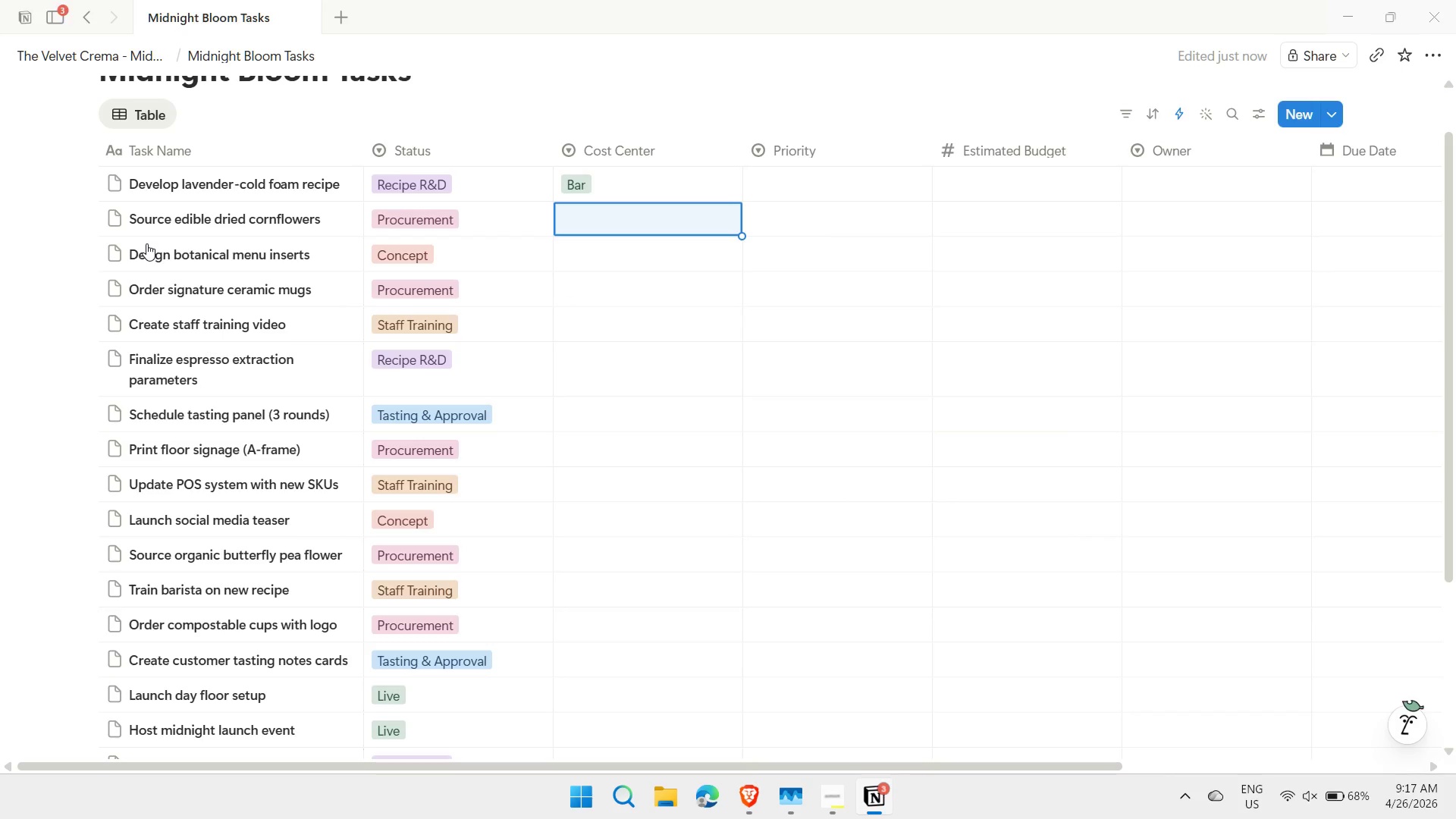 
key(ArrowUp)
 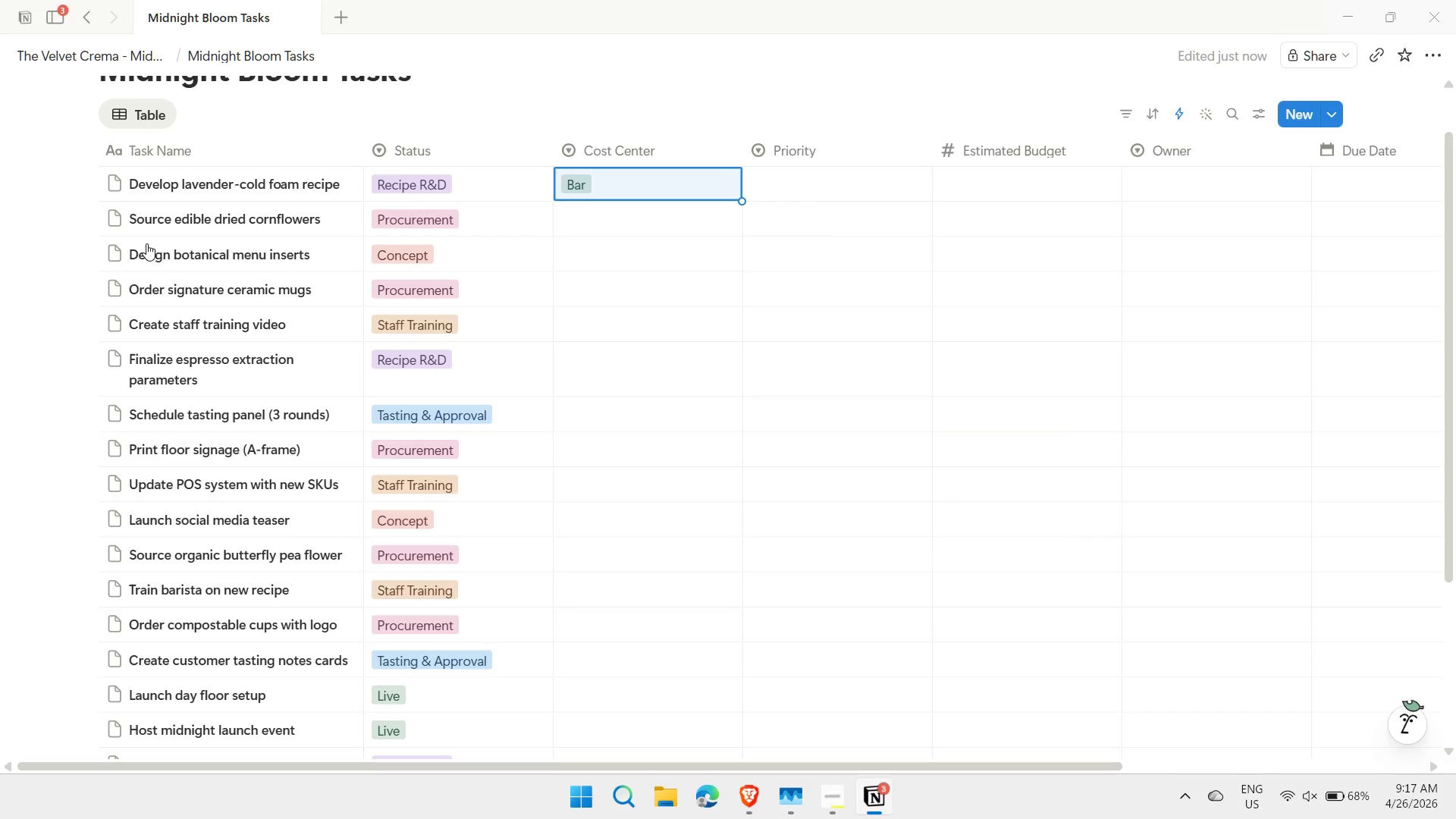 
key(Control+ControlLeft)
 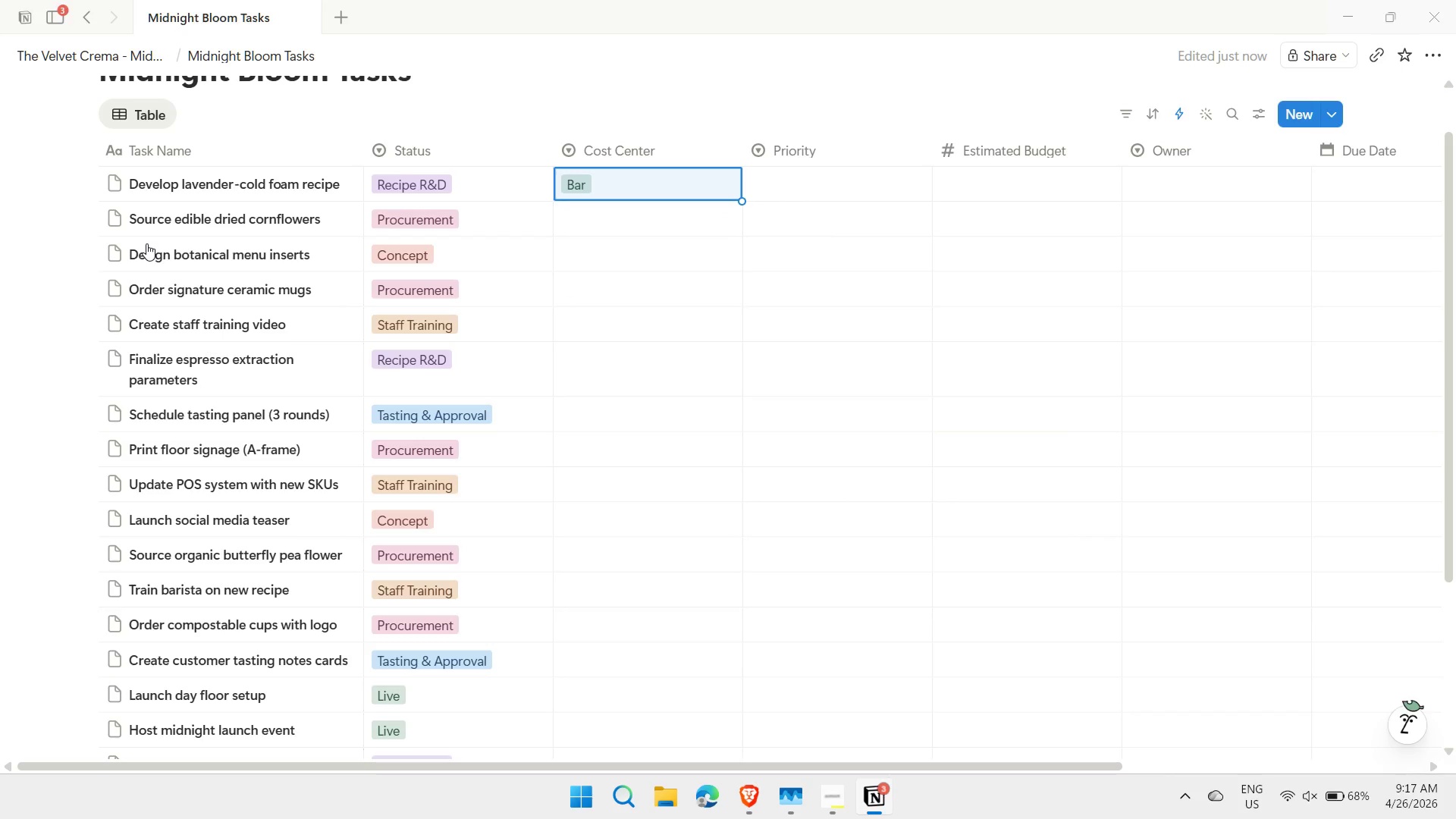 
key(Control+C)
 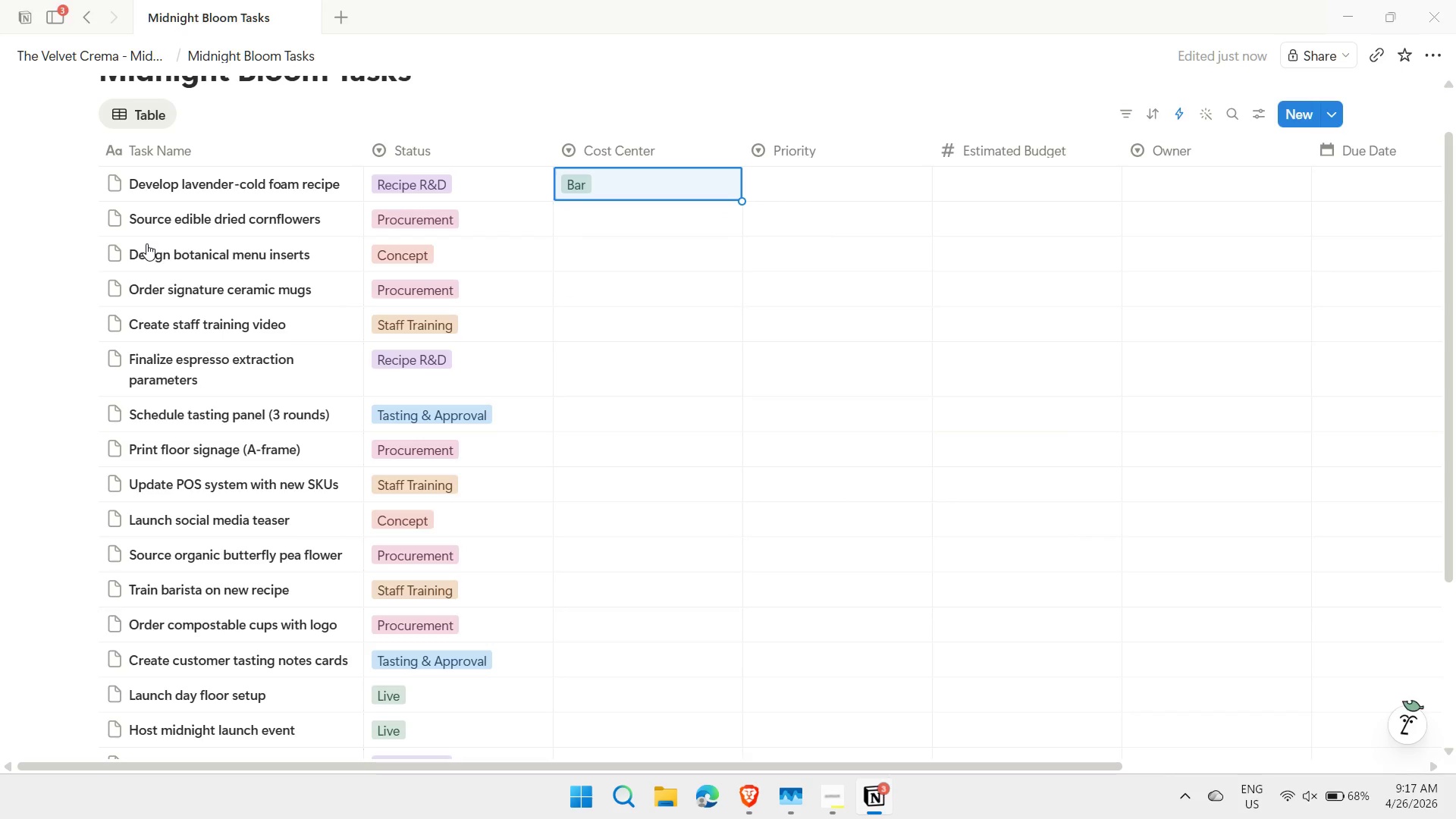 
key(ArrowDown)
 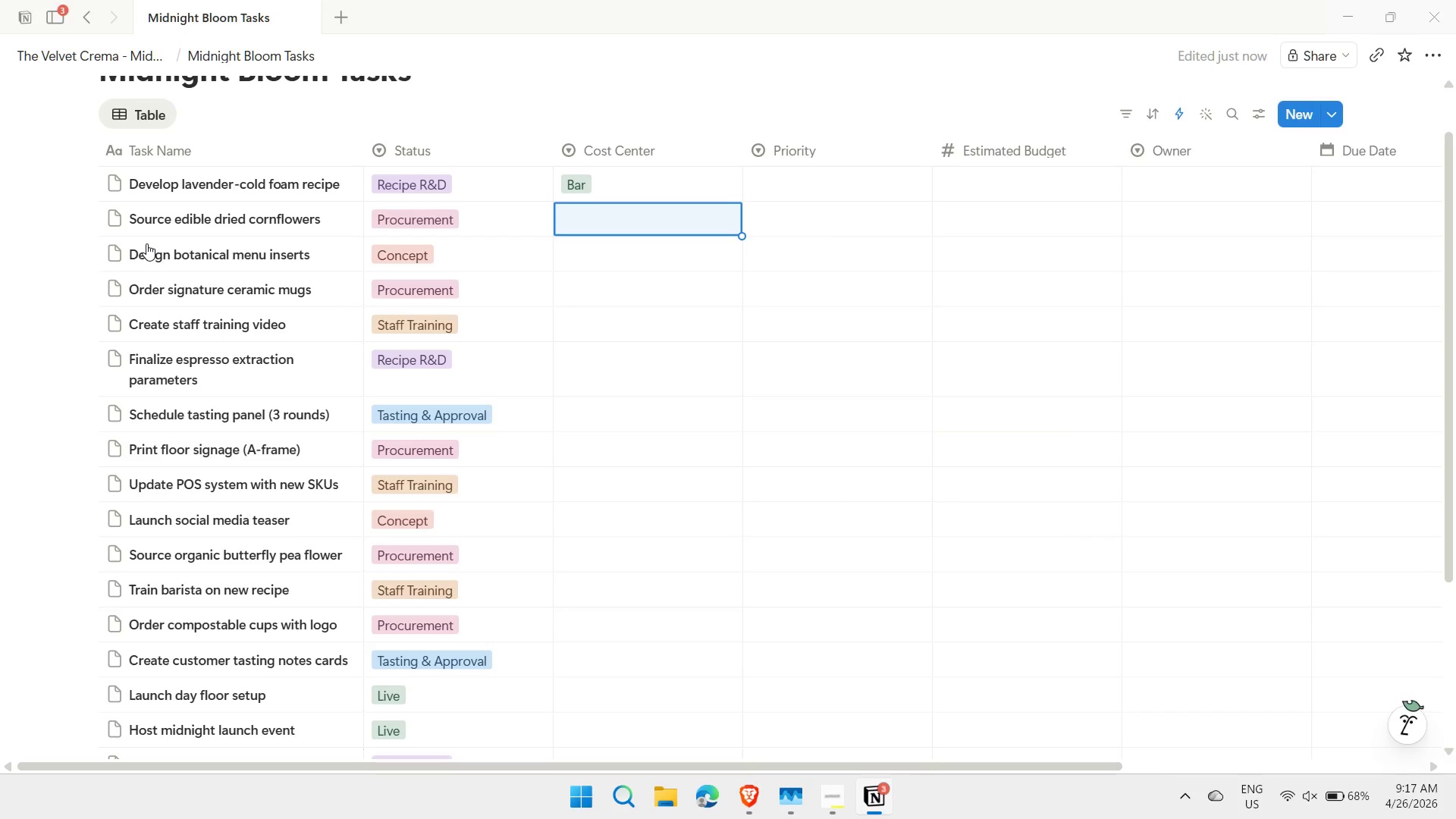 
key(Control+ControlLeft)
 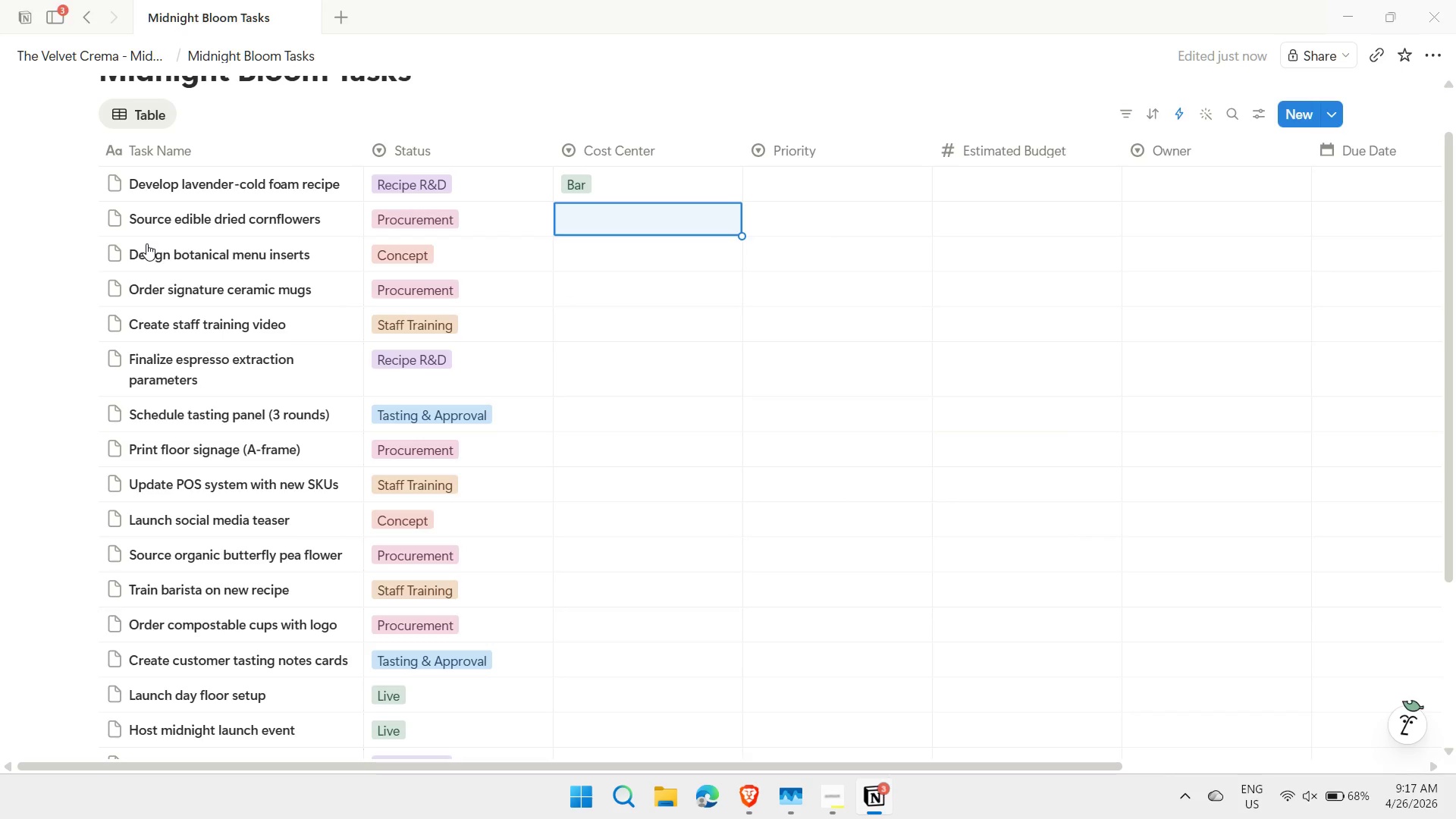 
key(Control+V)
 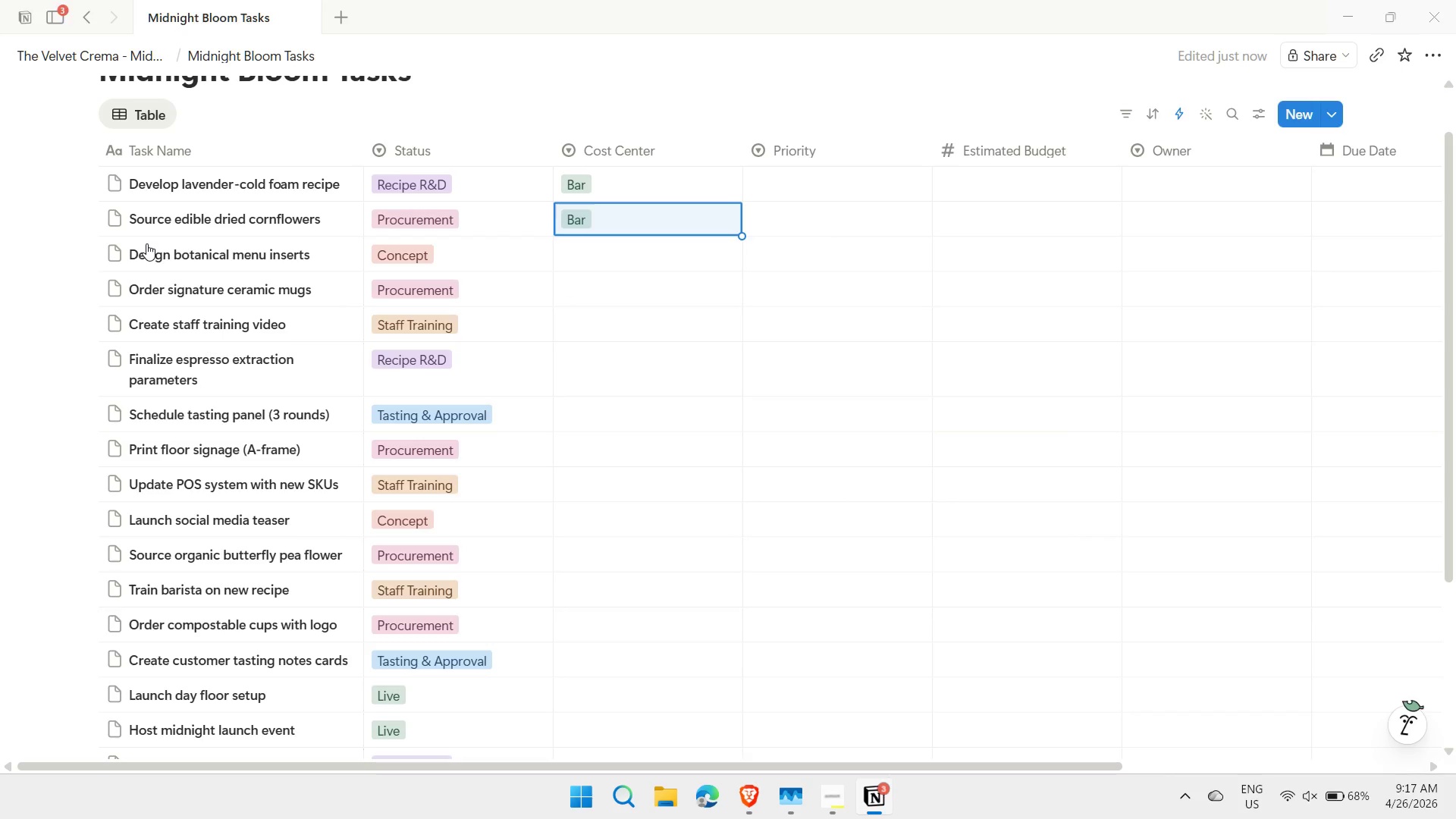 
key(ArrowDown)
 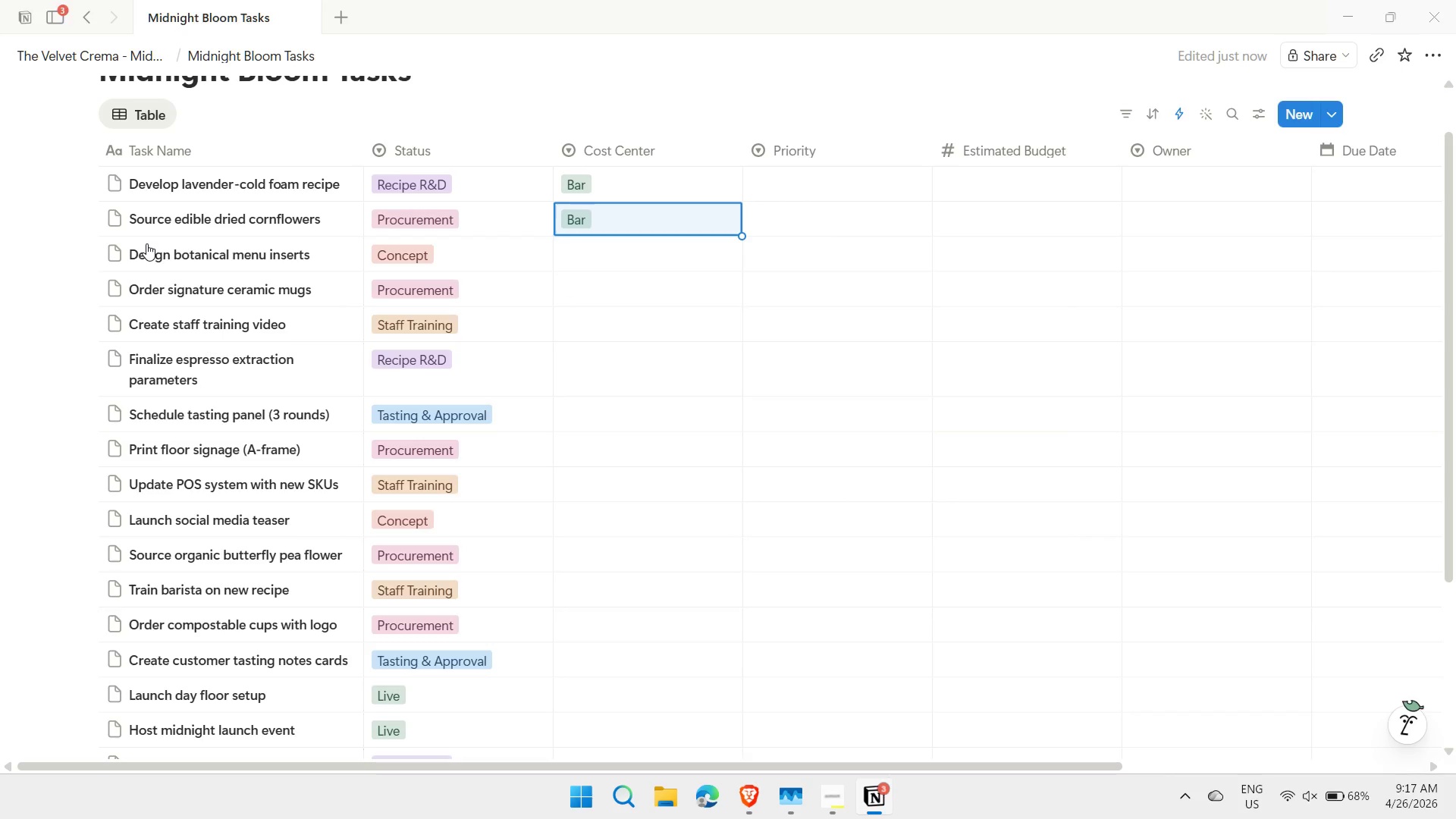 
key(ArrowDown)
 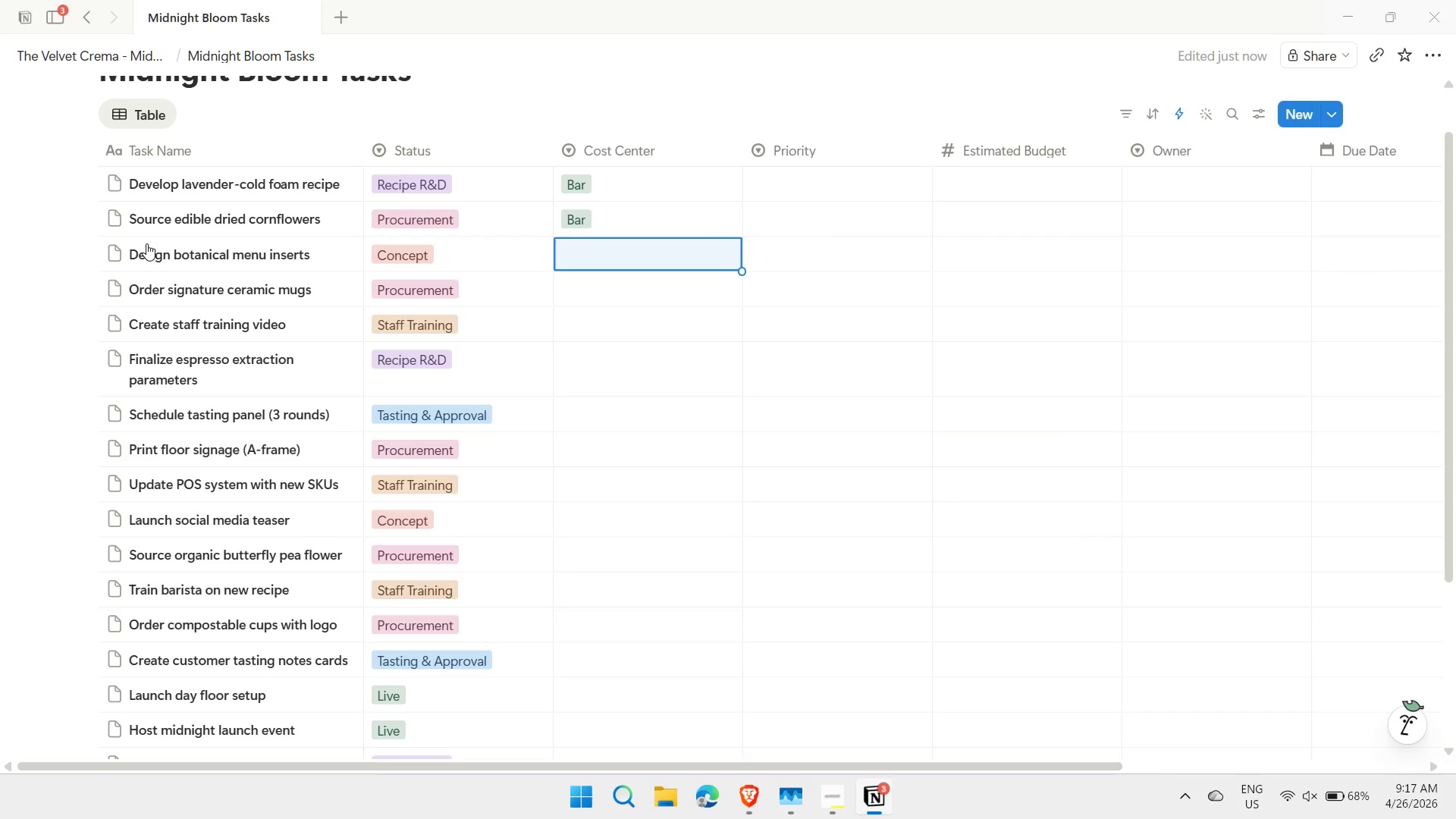 
key(ArrowDown)
 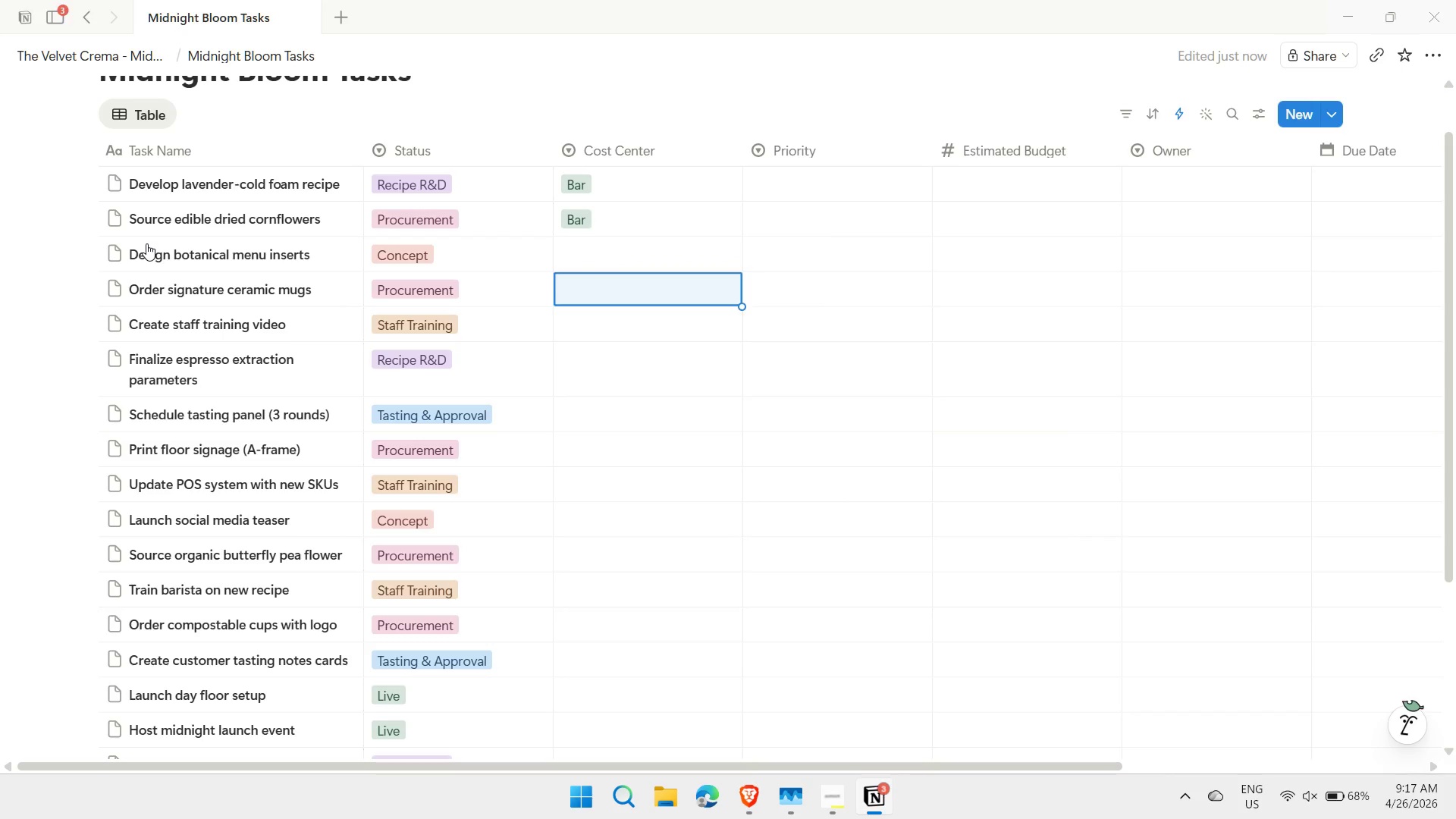 
key(ArrowDown)
 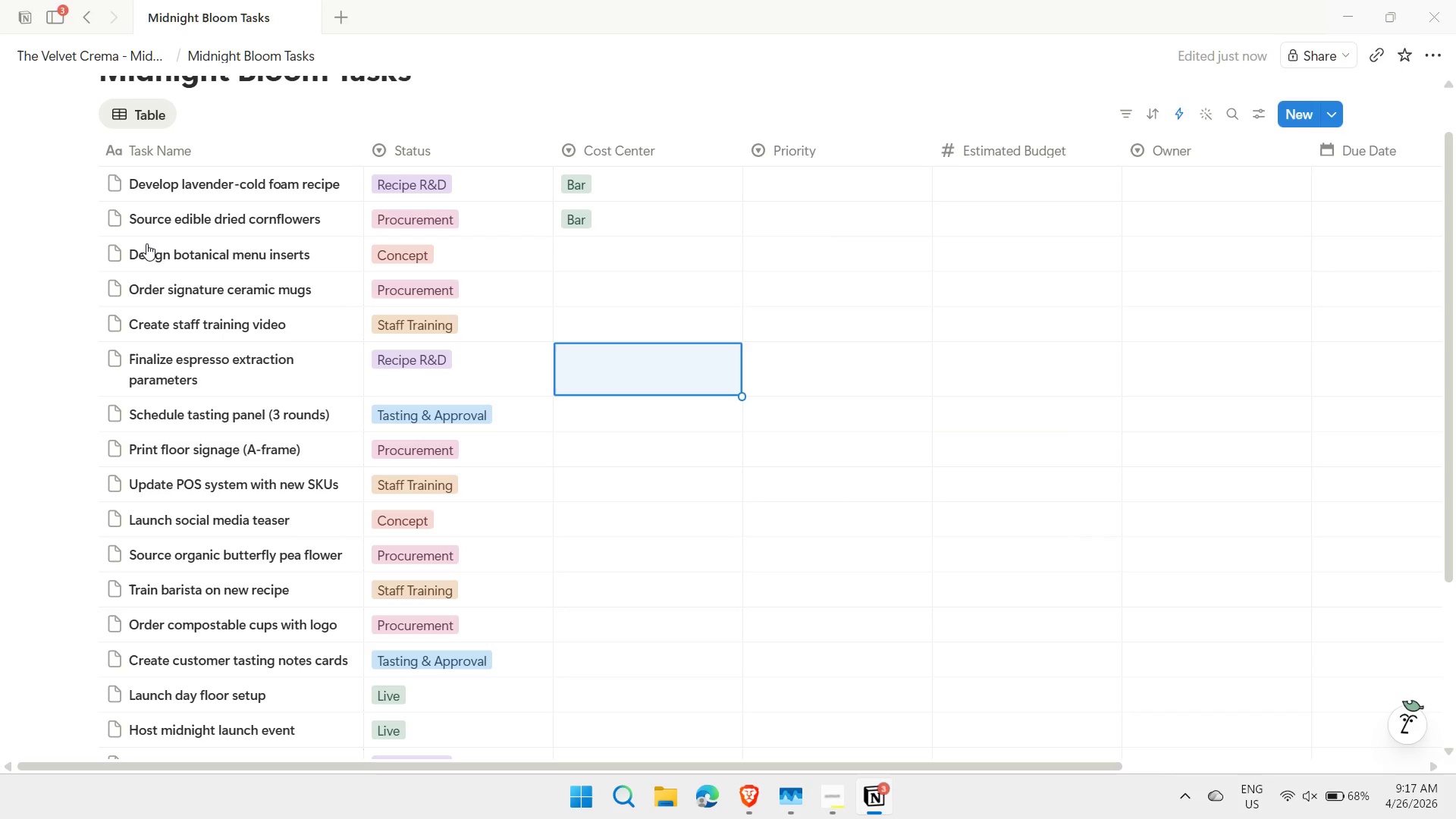 
key(Shift+ShiftLeft)
 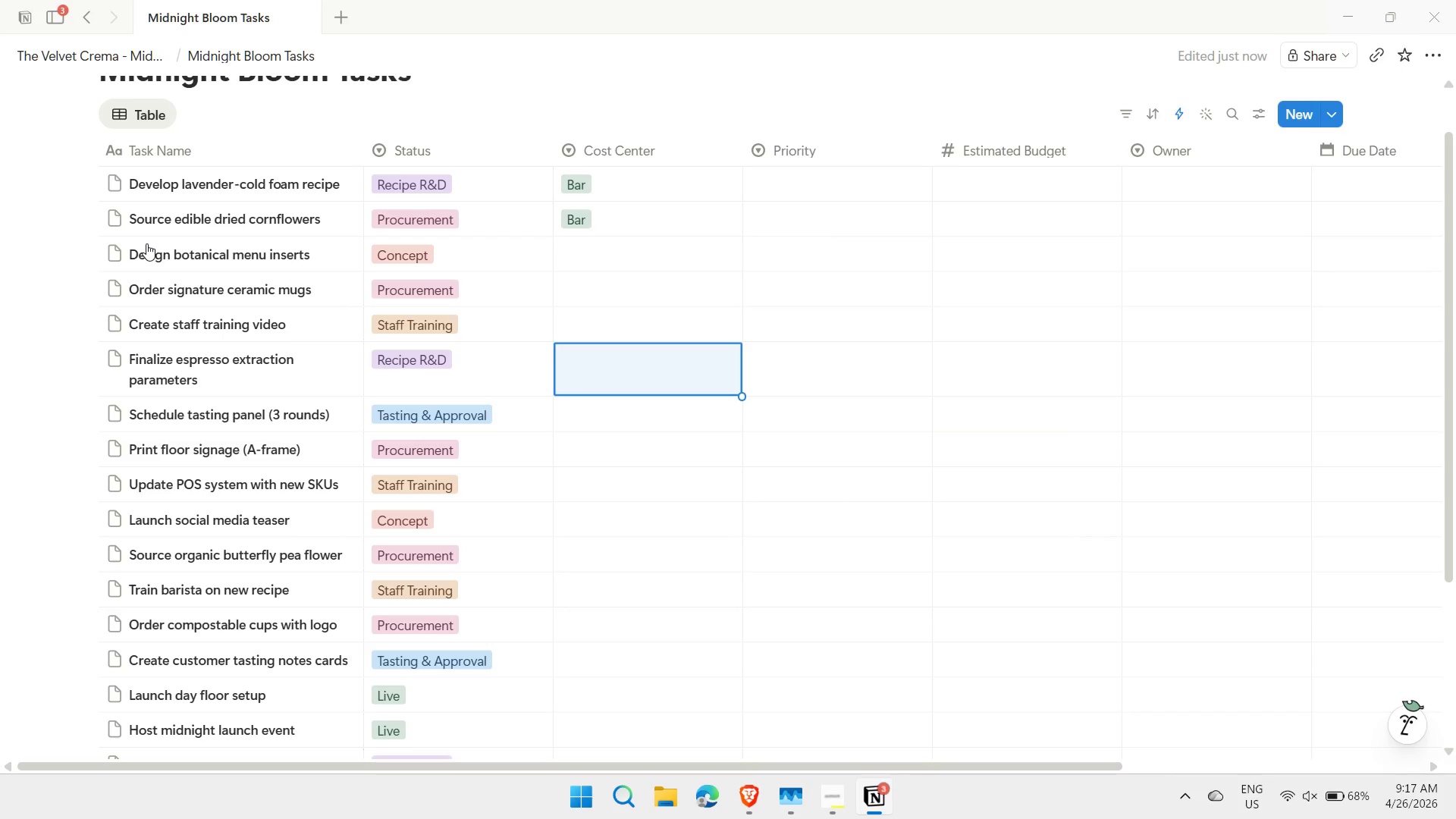 
key(Shift+ArrowDown)
 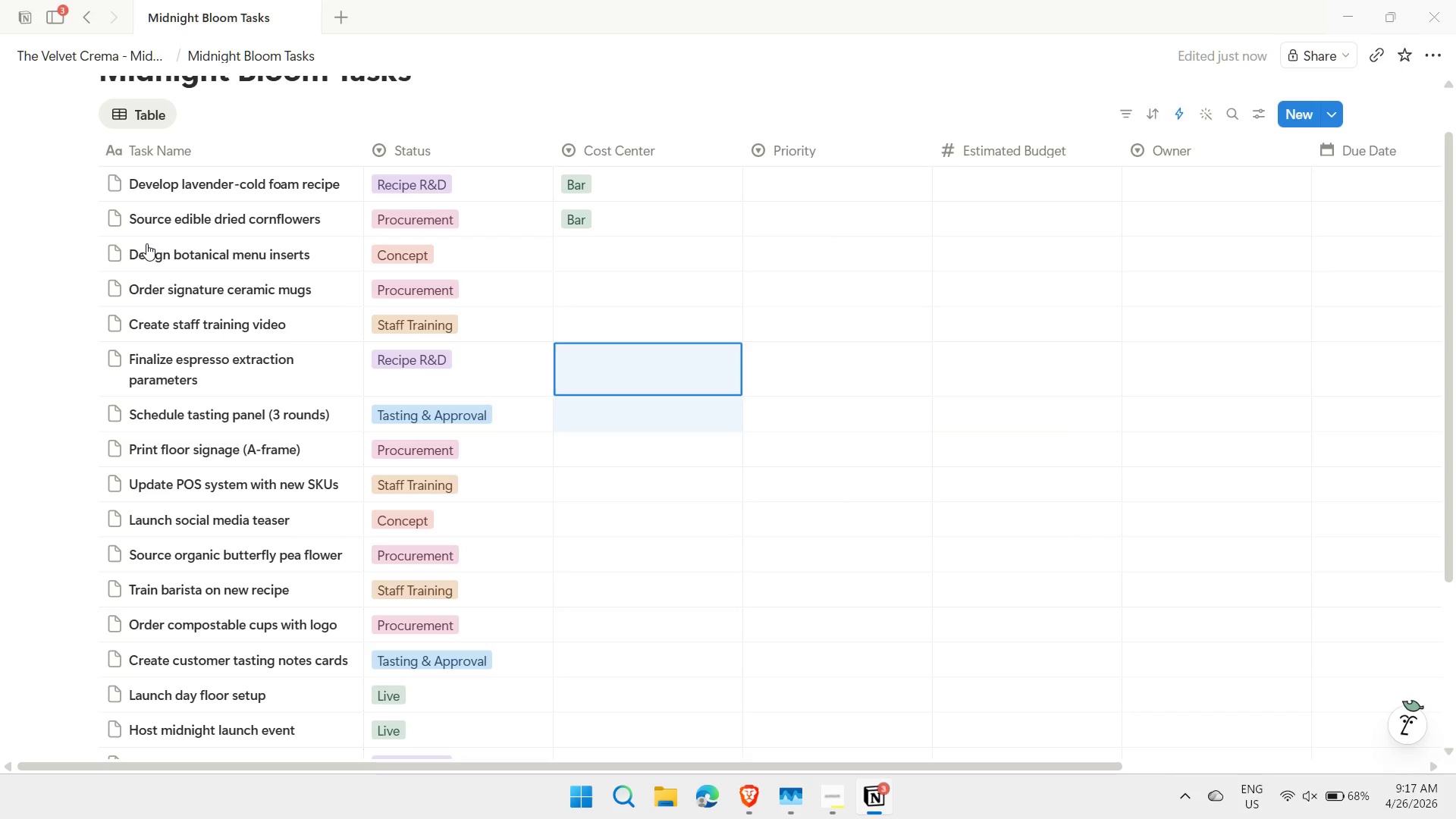 
key(Control+ControlLeft)
 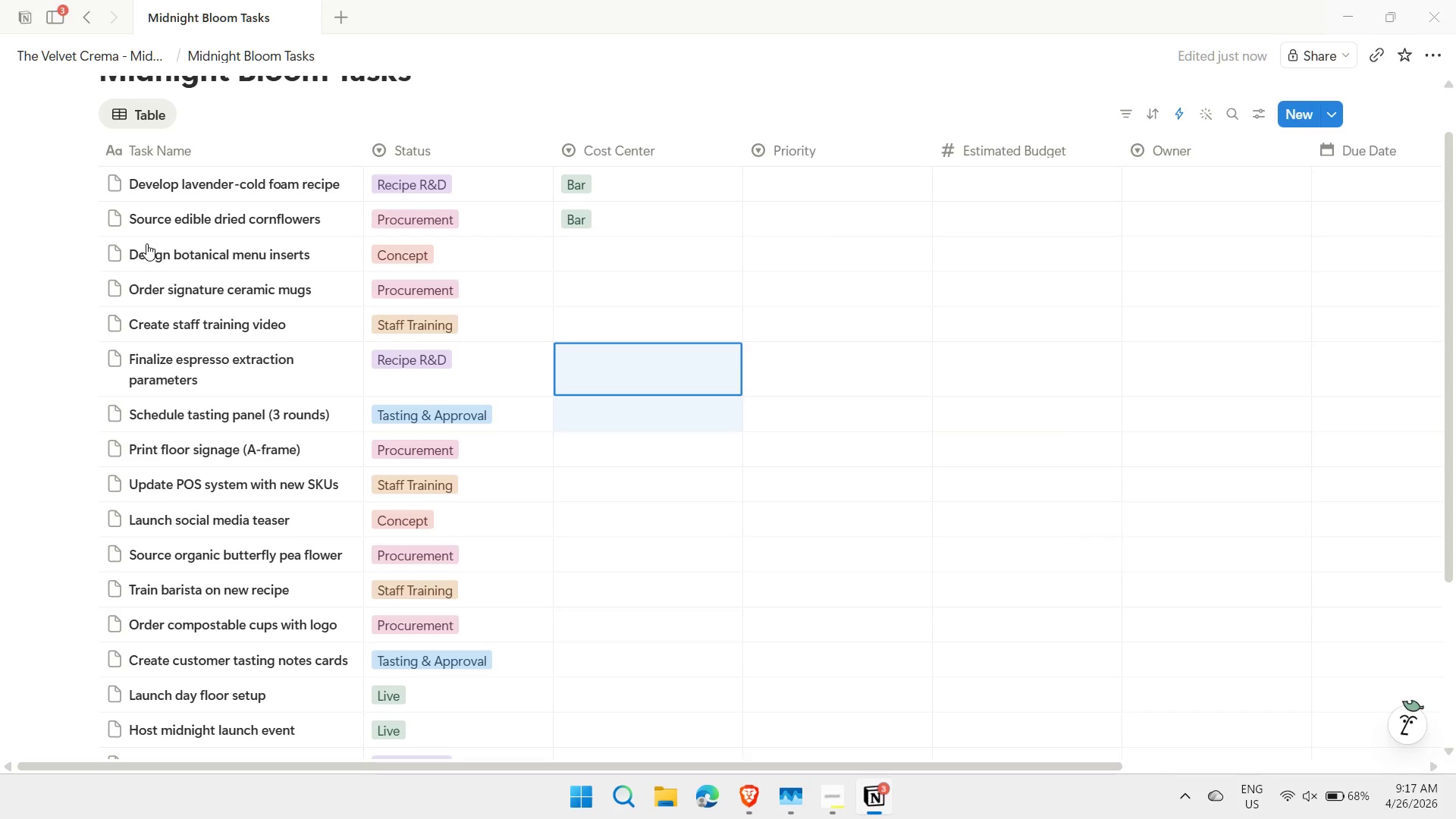 
key(Control+V)
 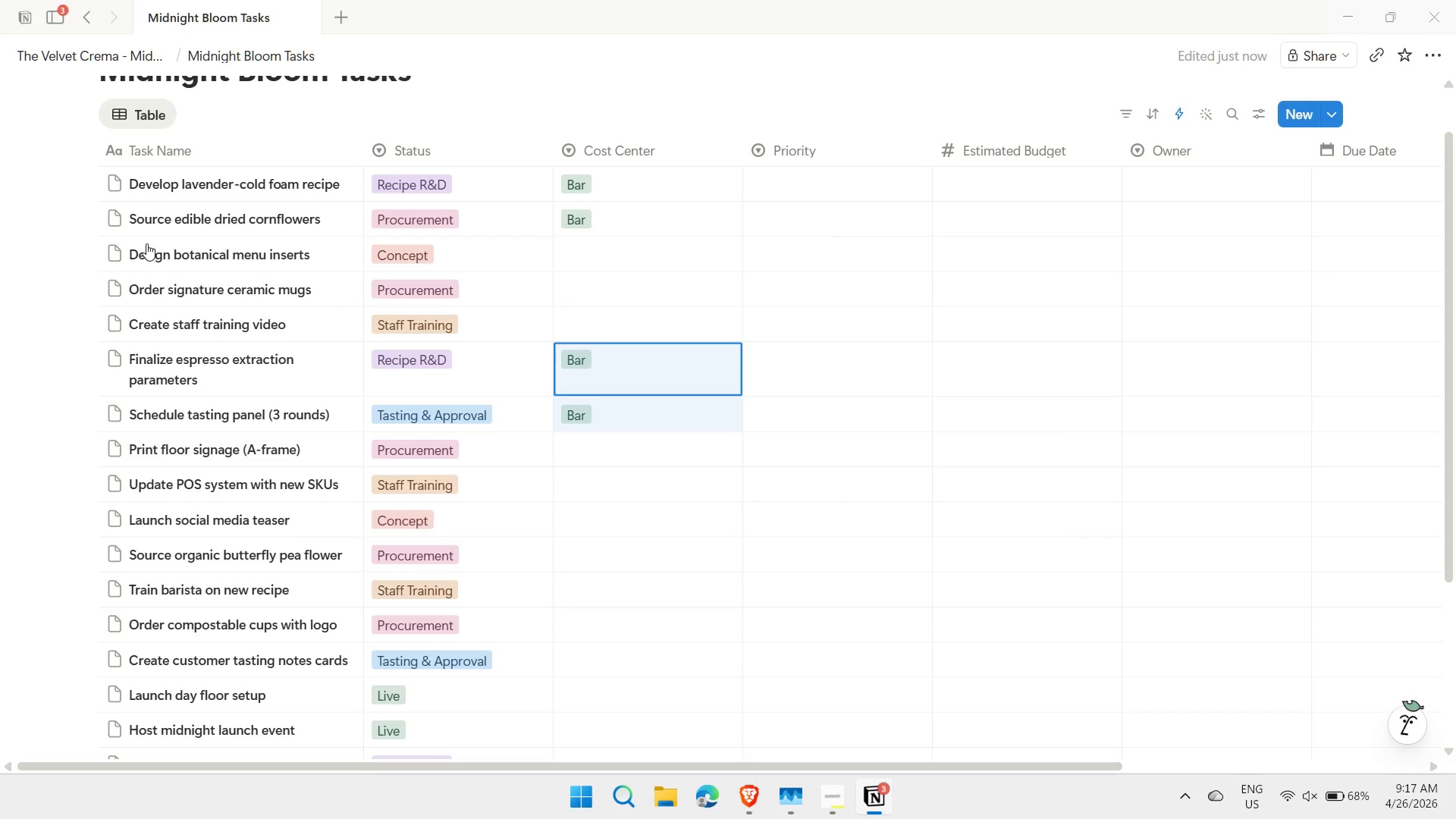 
key(ArrowDown)
 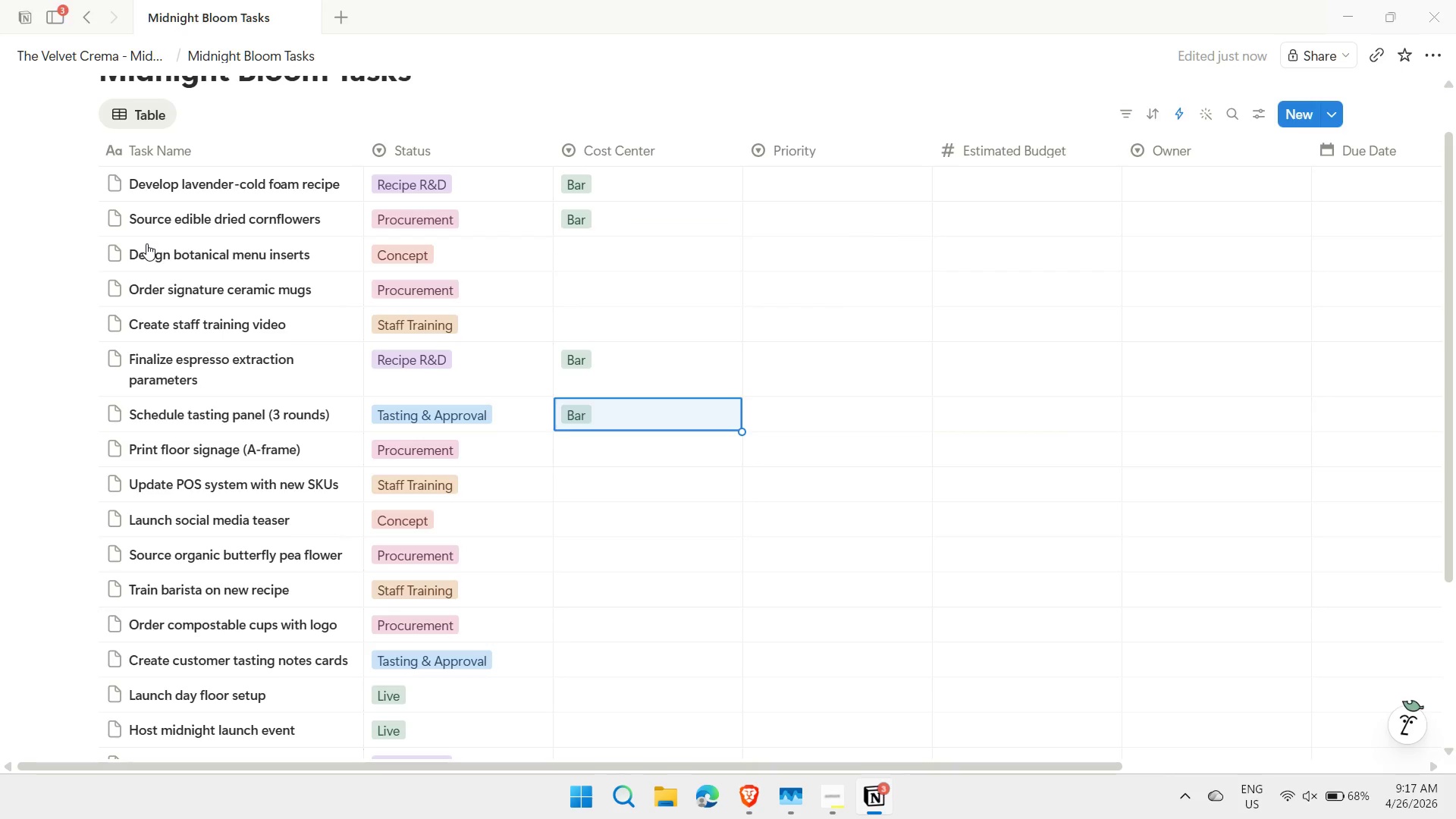 
key(ArrowDown)
 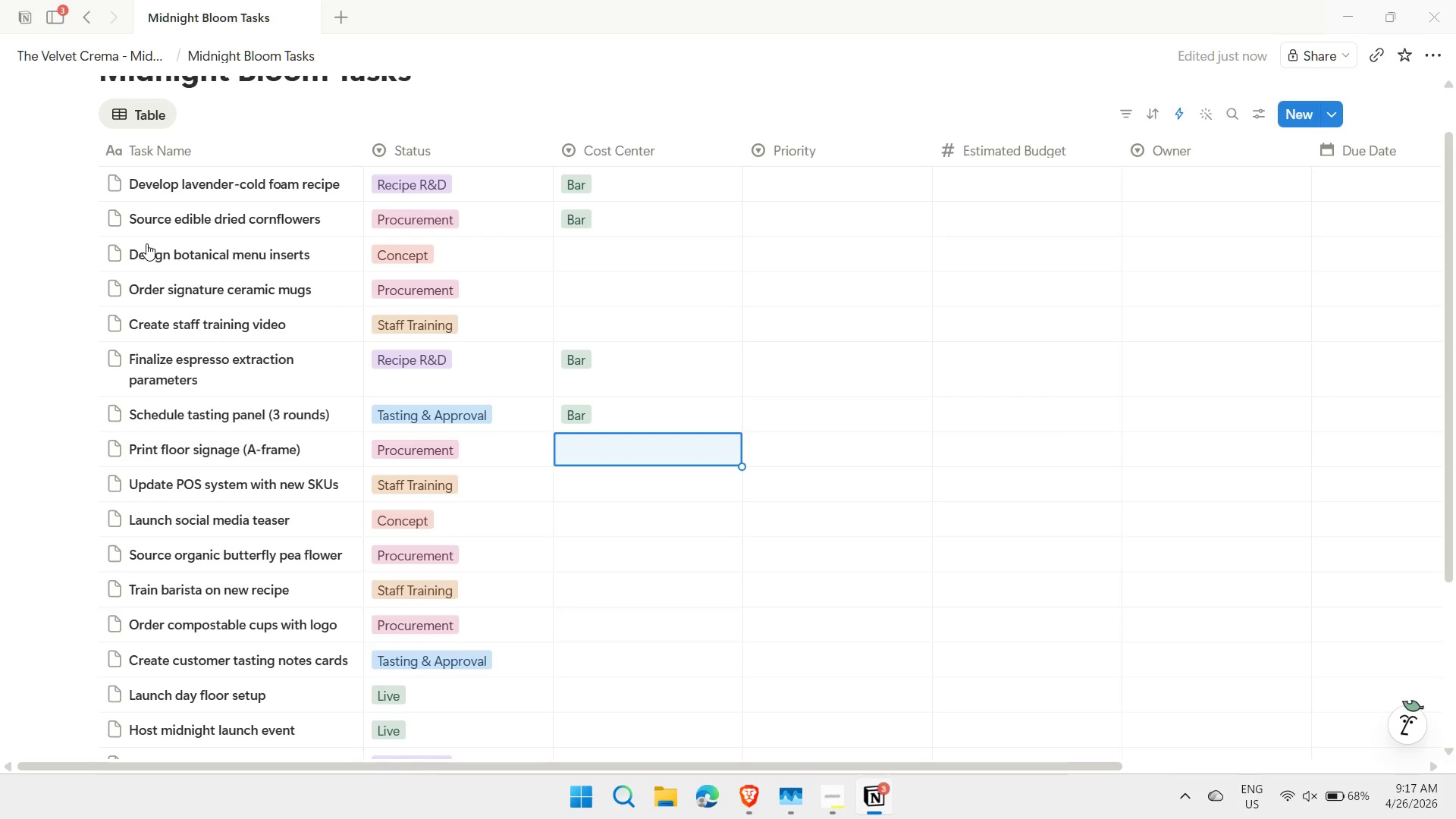 
key(ArrowDown)
 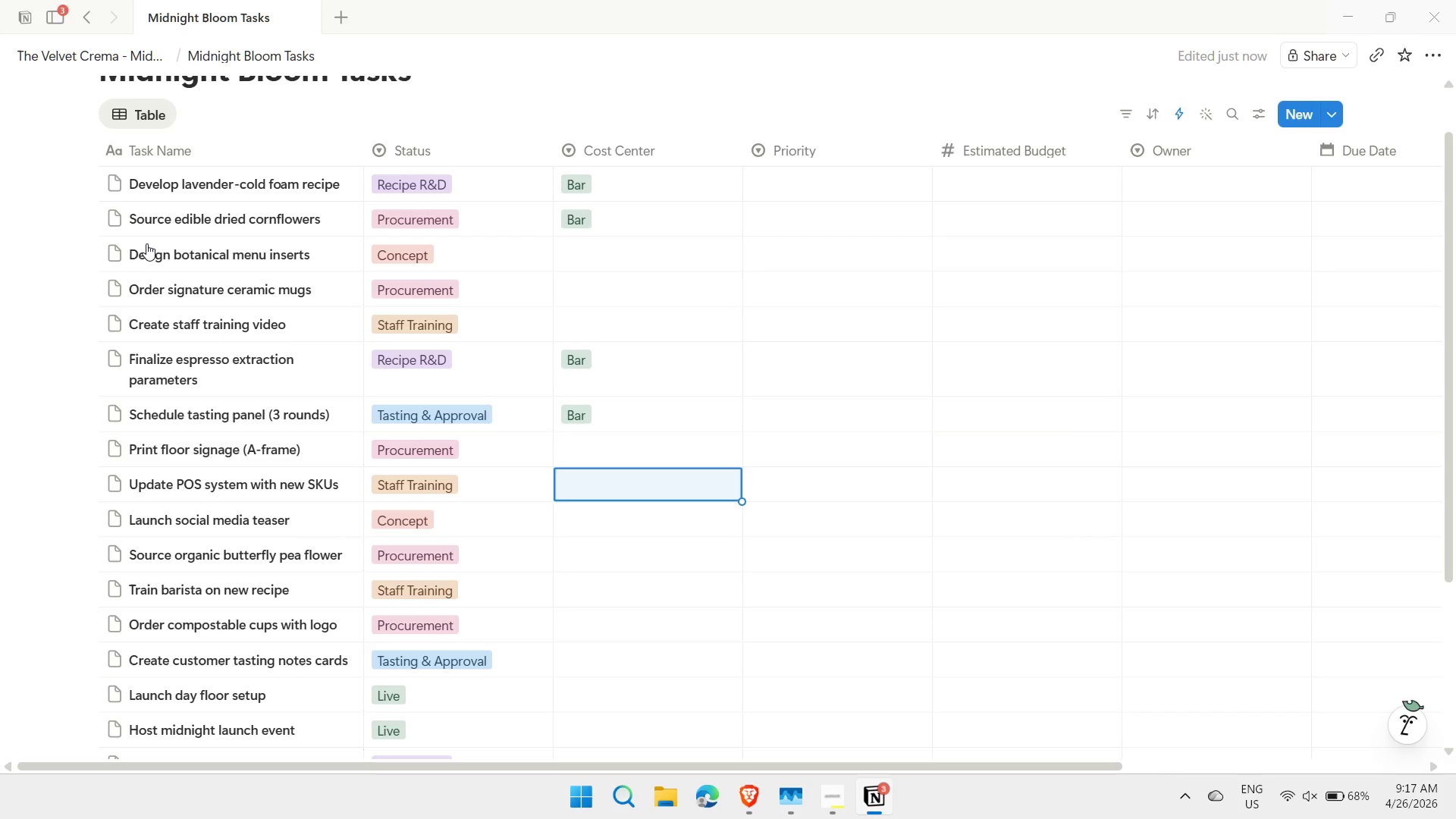 
key(ArrowDown)
 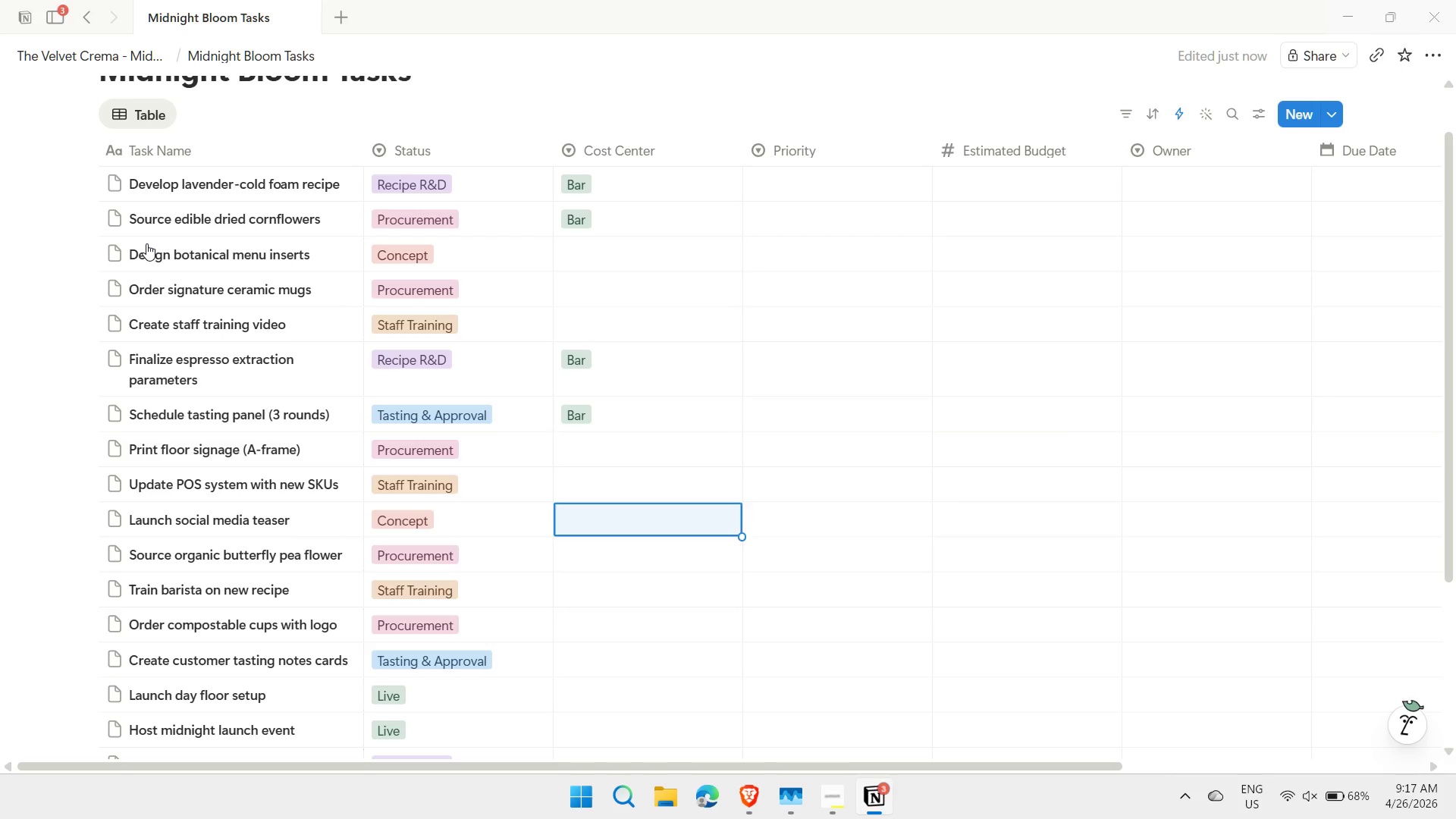 
key(ArrowDown)
 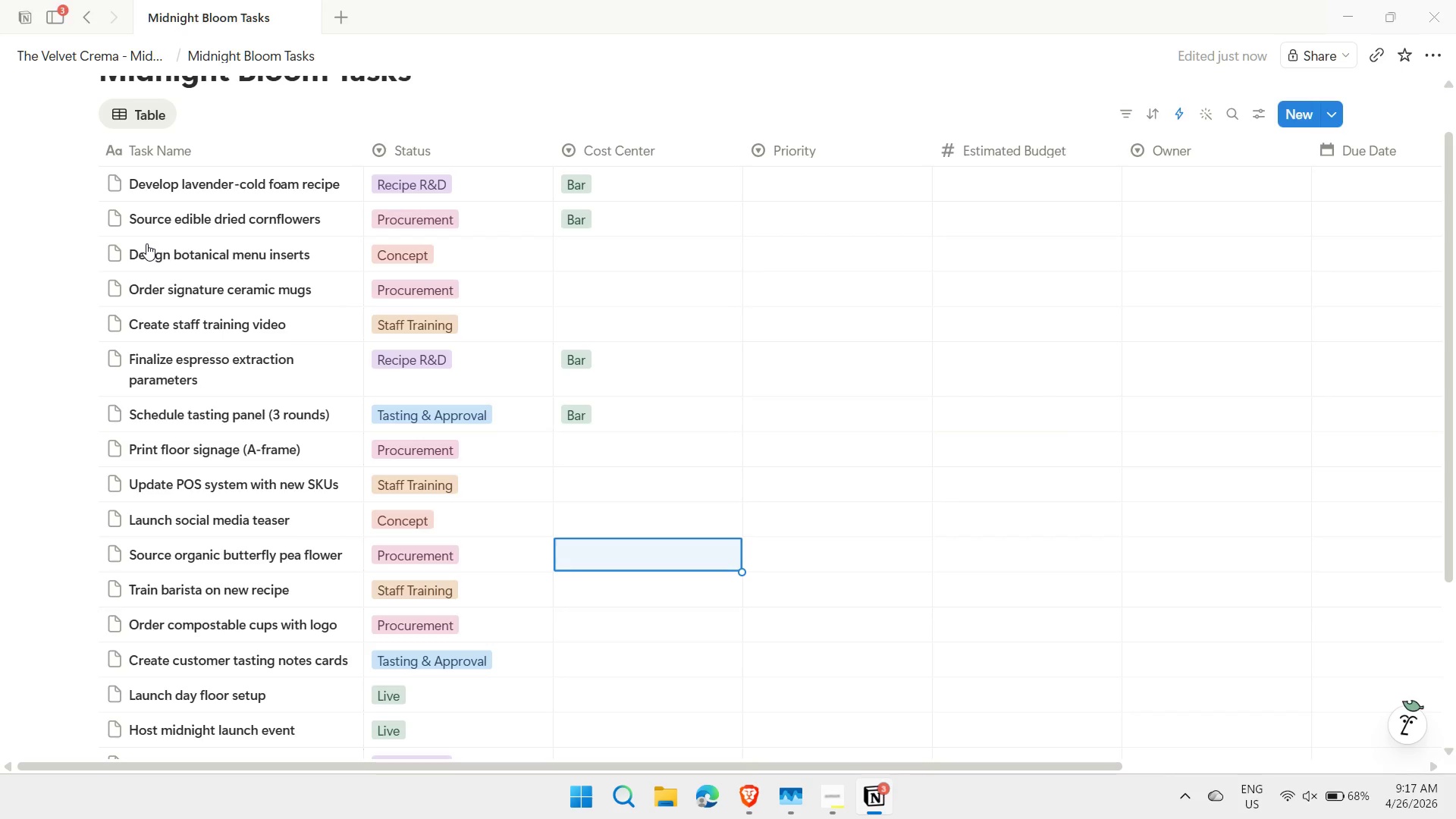 
key(Control+V)
 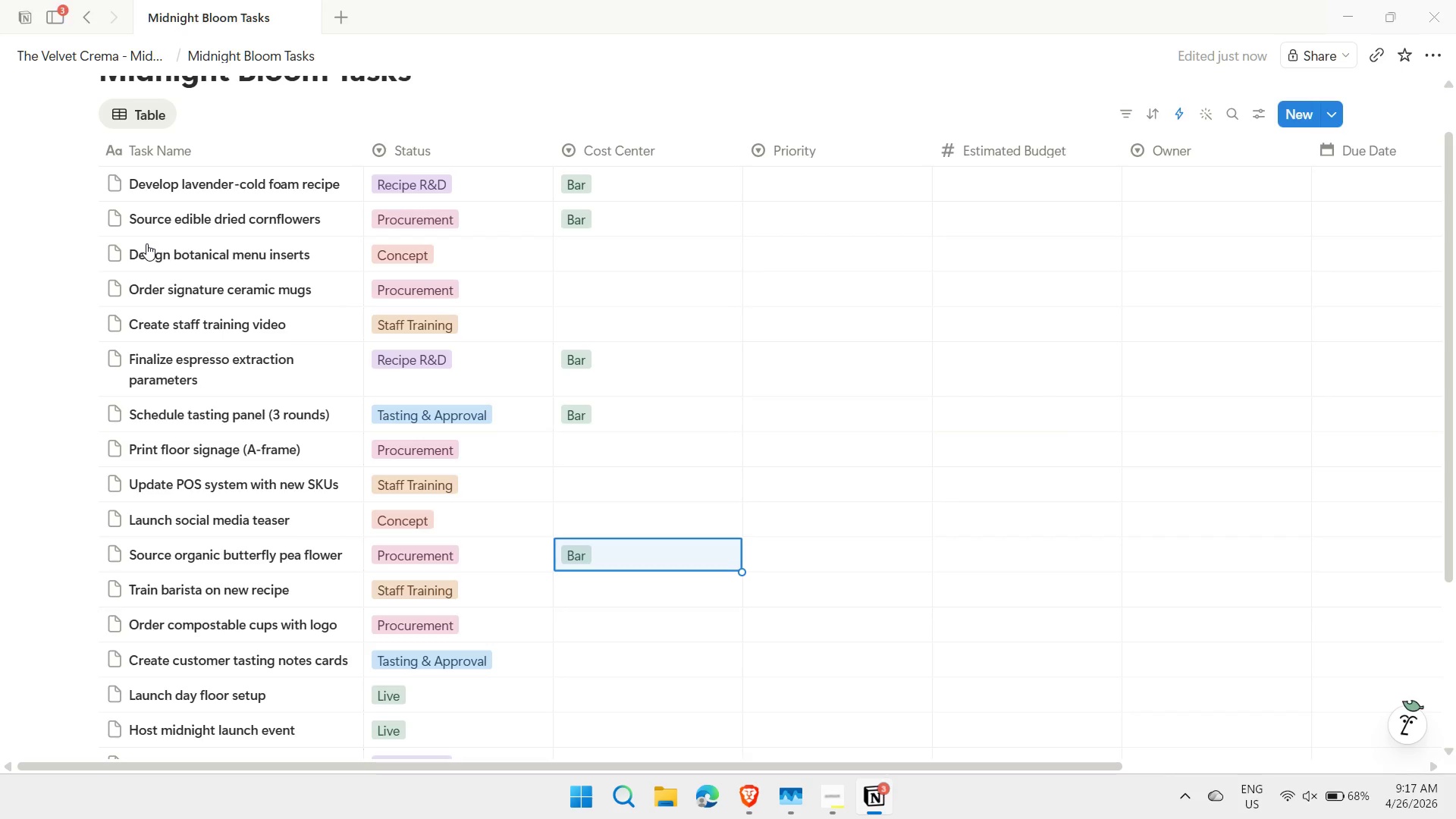 
key(ArrowDown)
 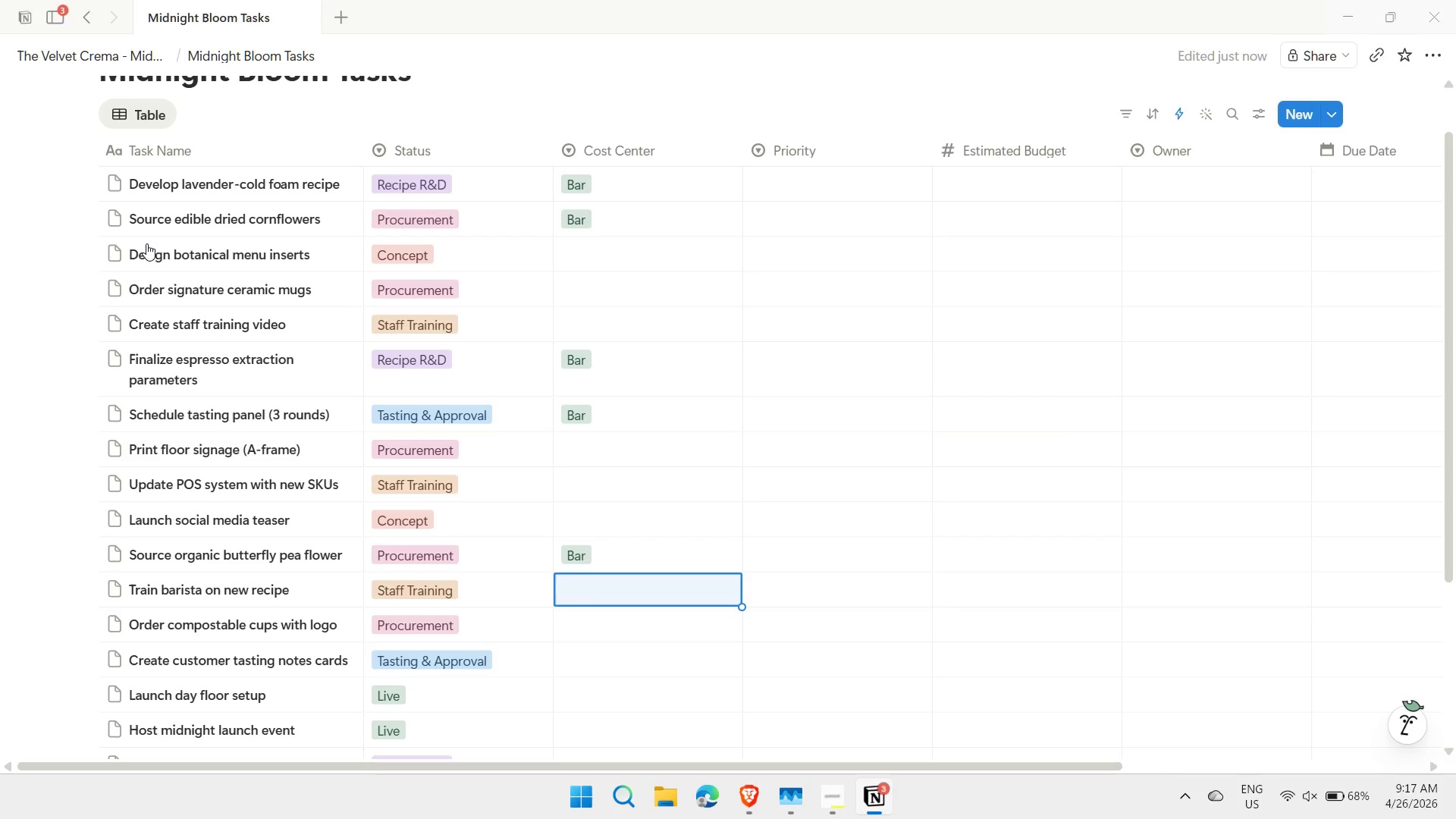 
key(Control+ControlLeft)
 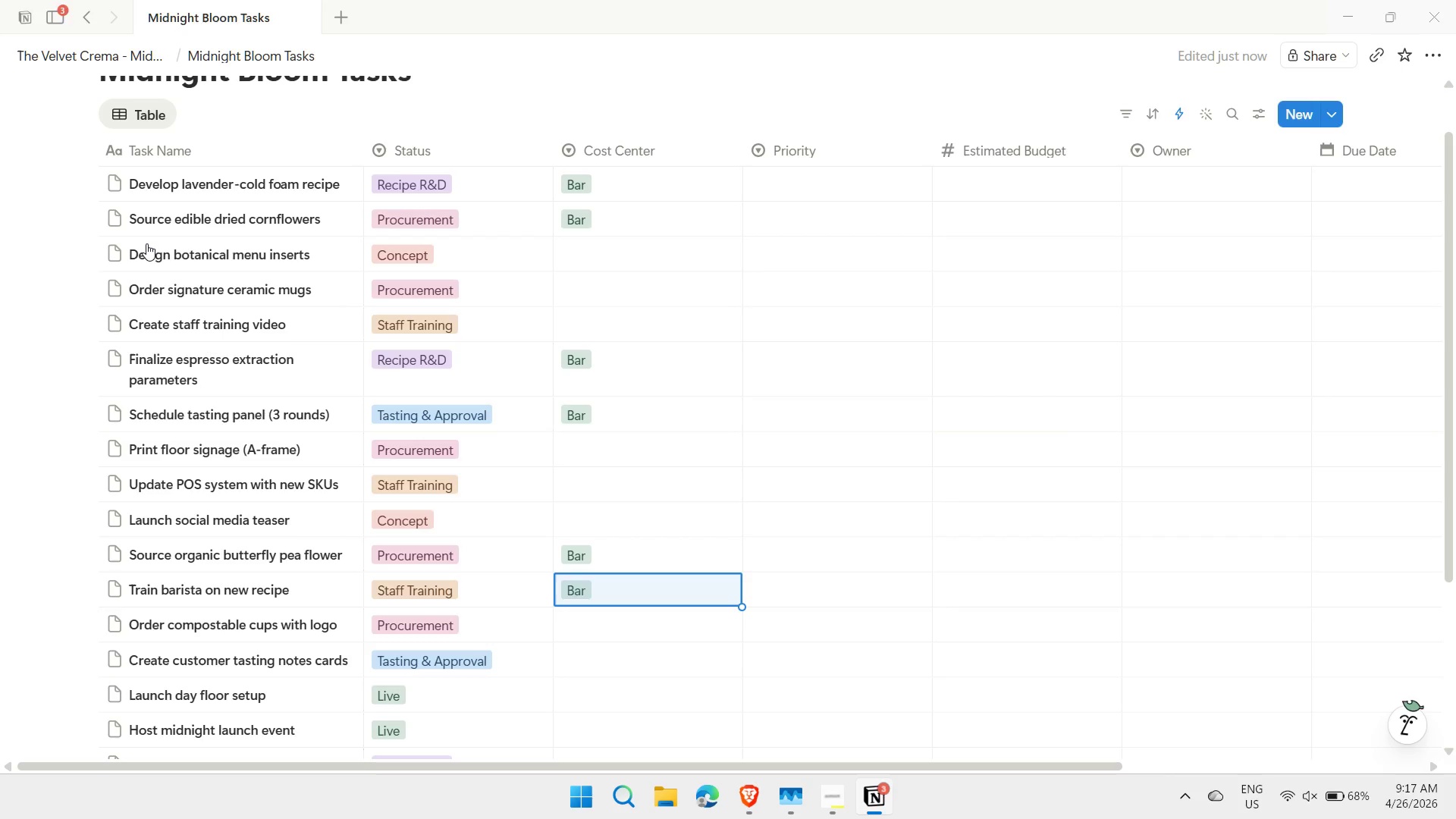 
key(Control+V)
 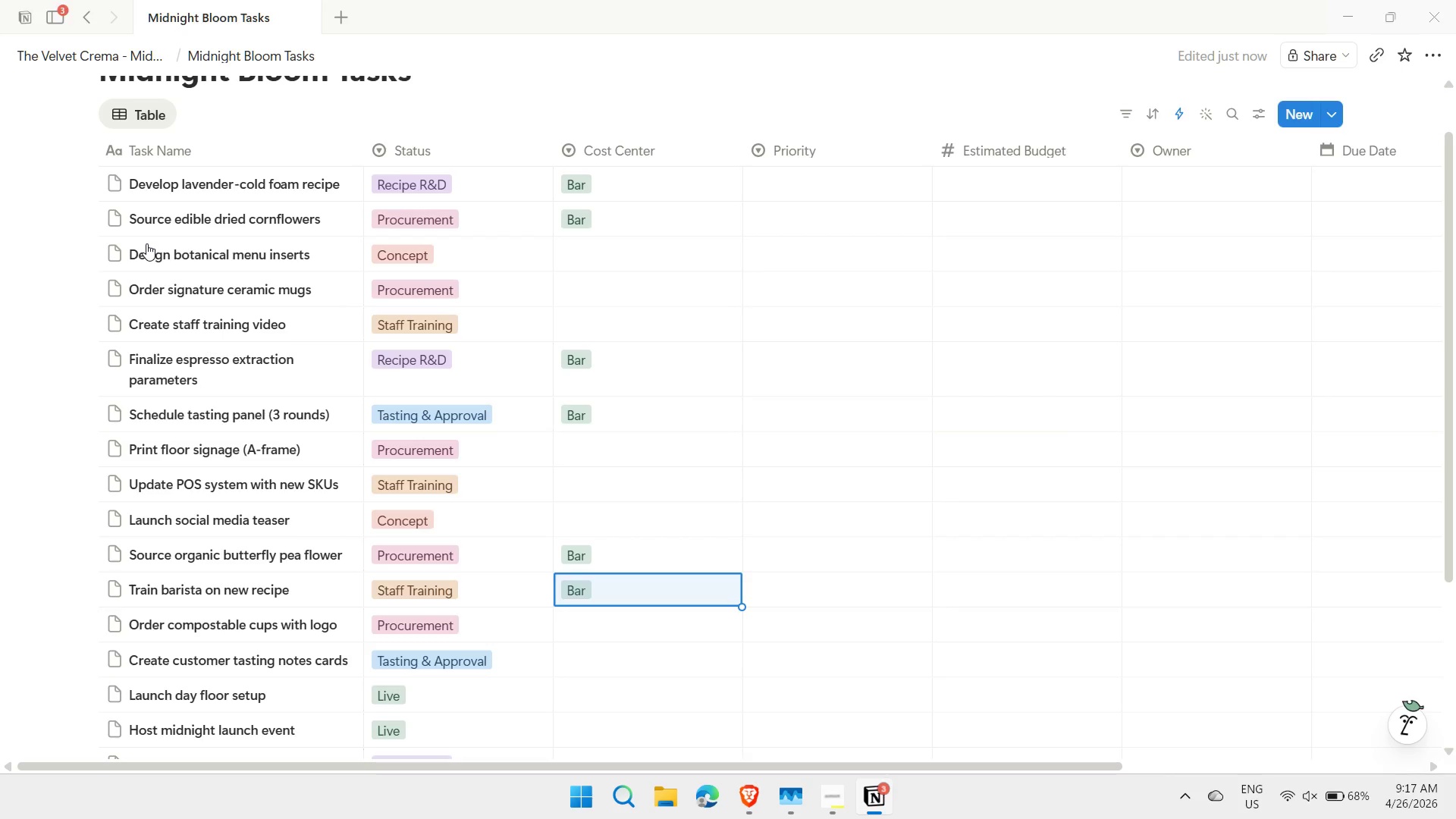 
hold_key(key=ArrowDown, duration=0.64)
 